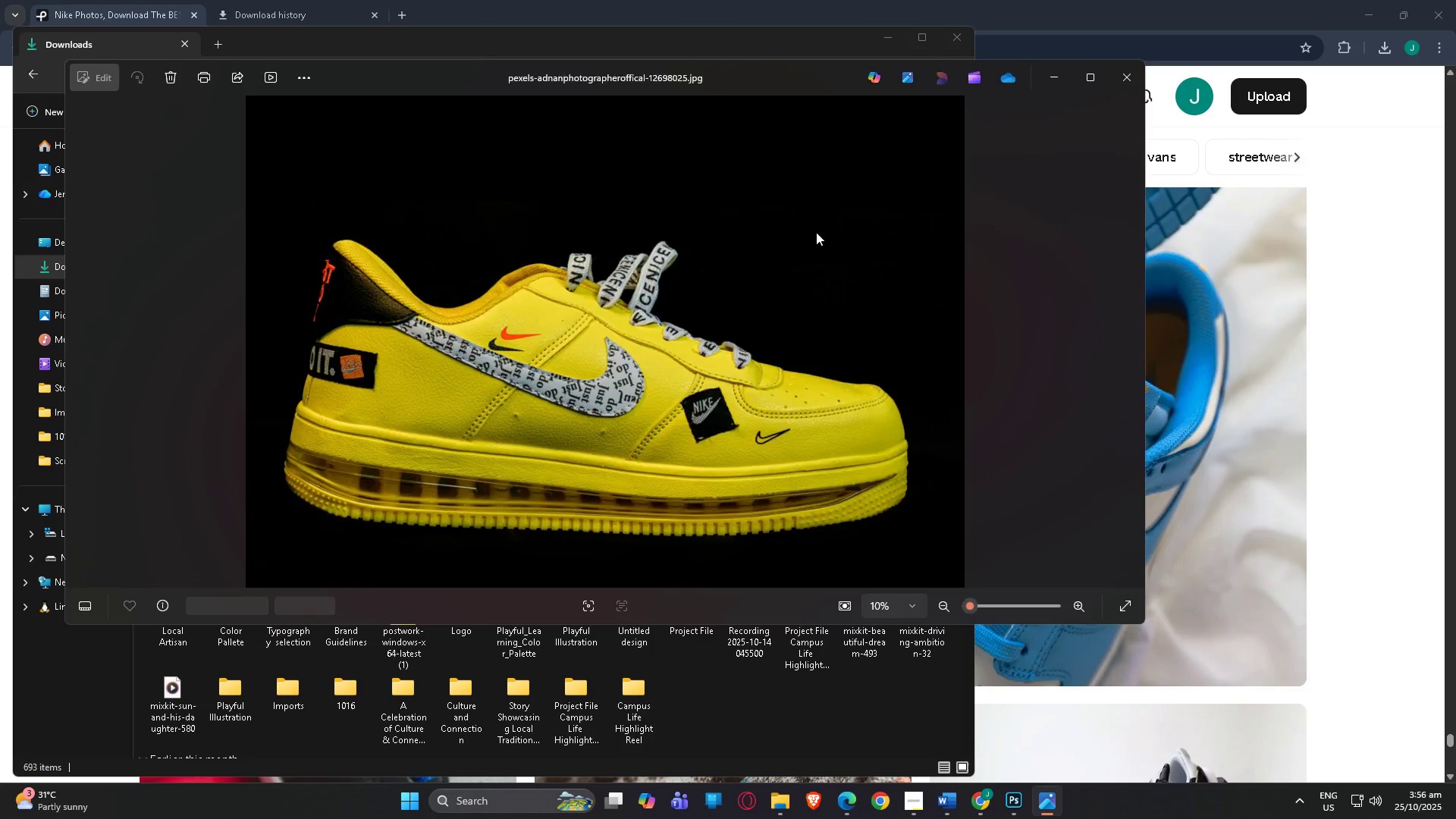 
key(ArrowLeft)
 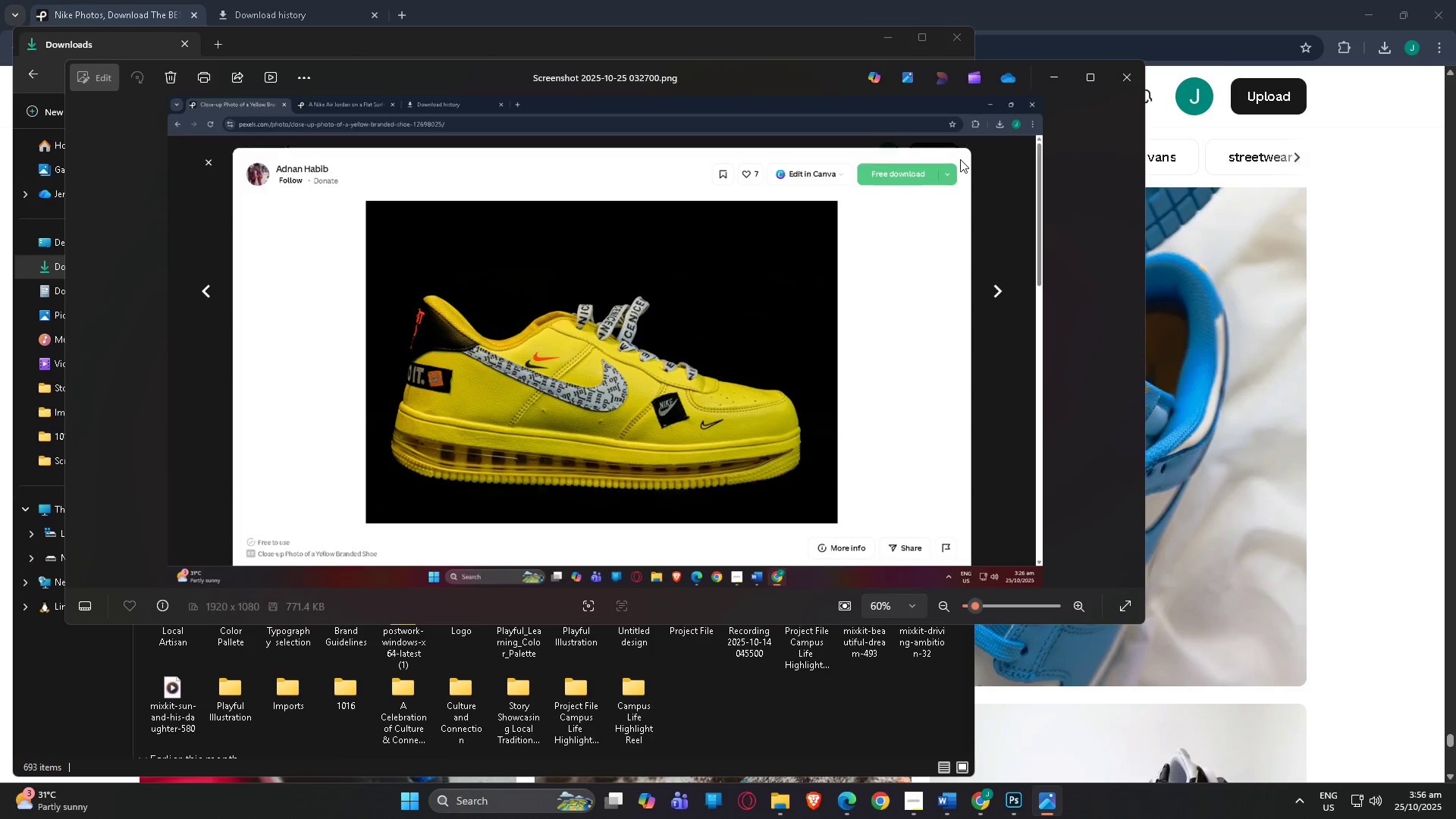 
key(ArrowLeft)
 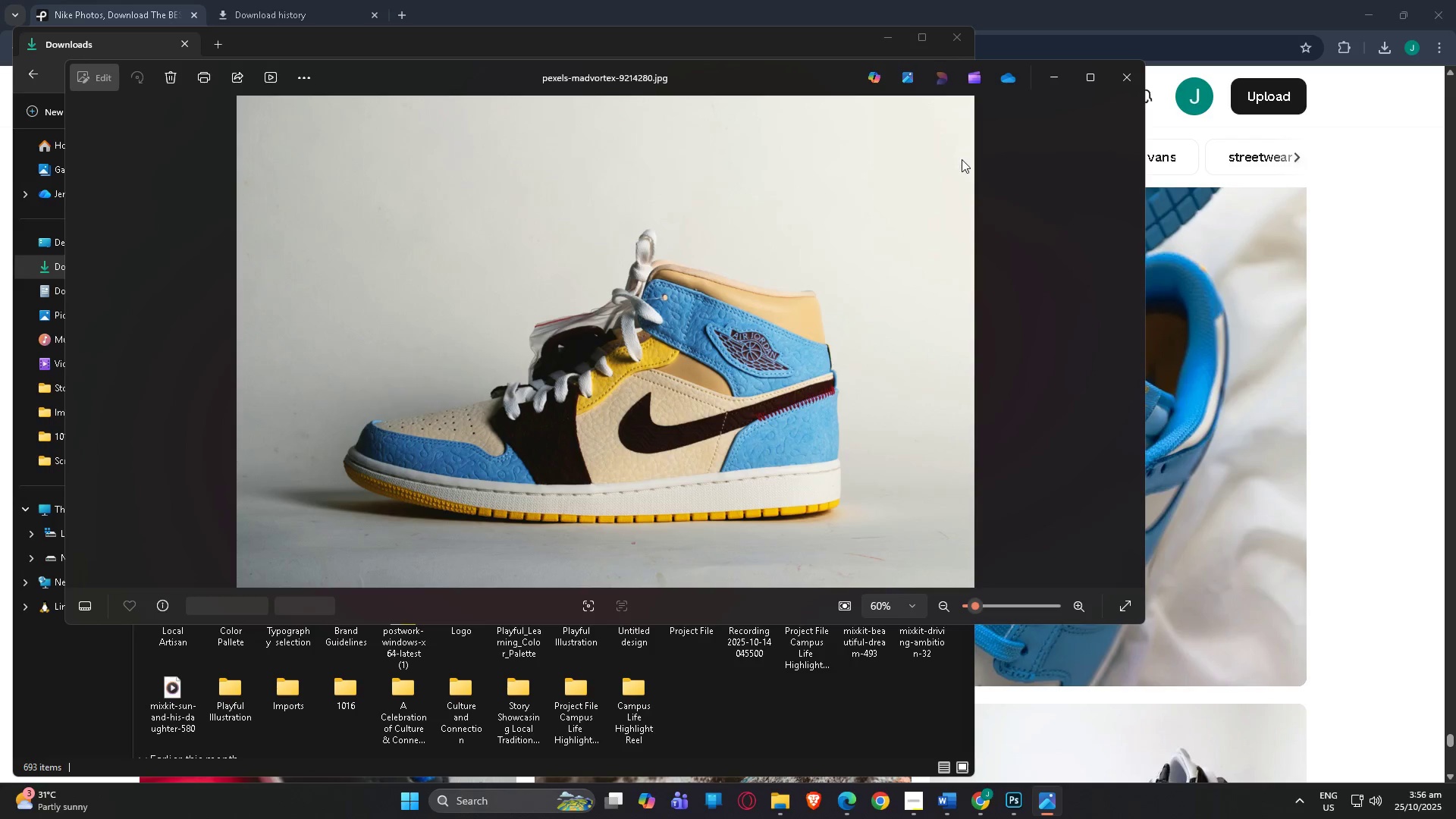 
key(ArrowLeft)
 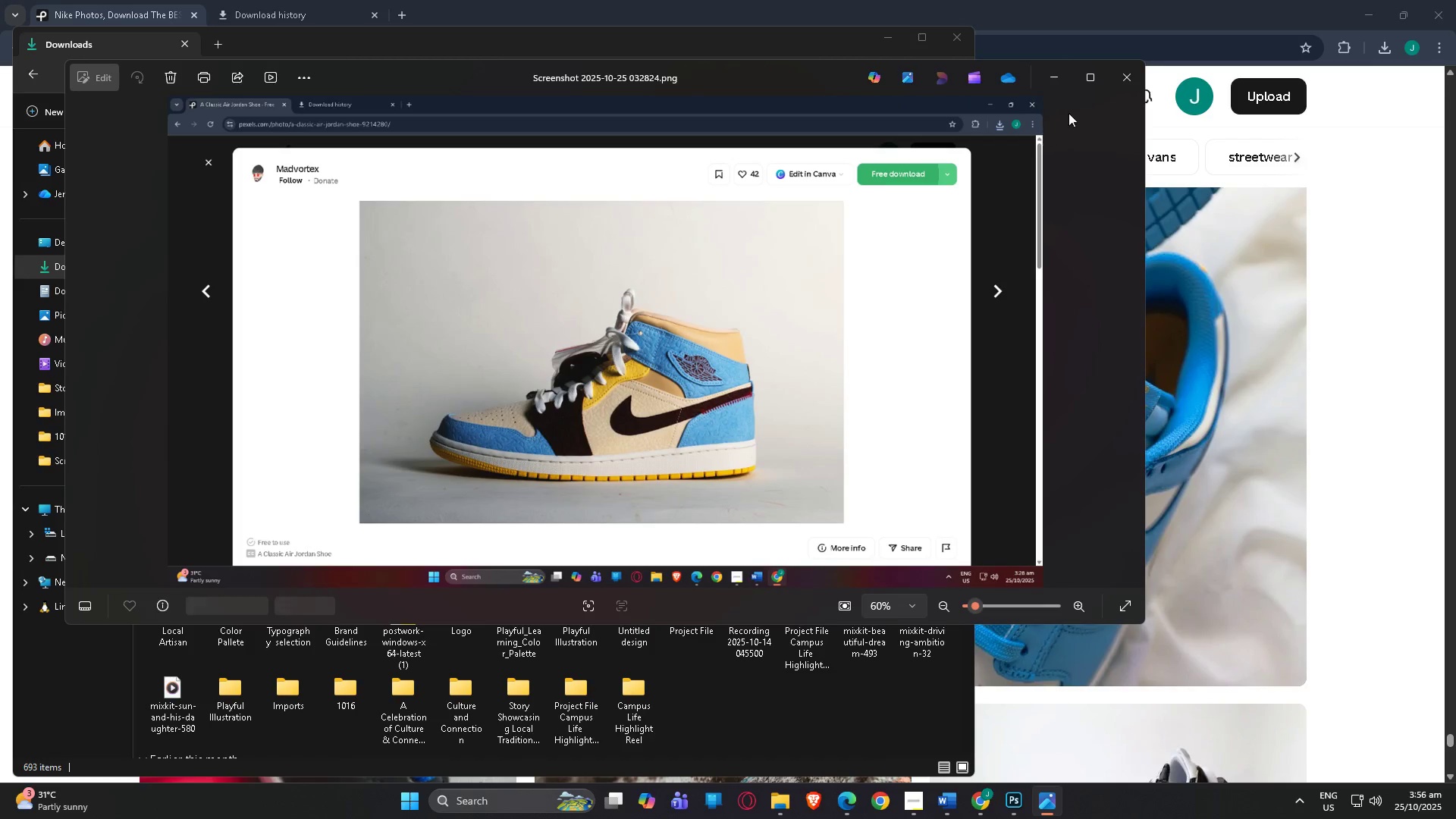 
key(ArrowLeft)
 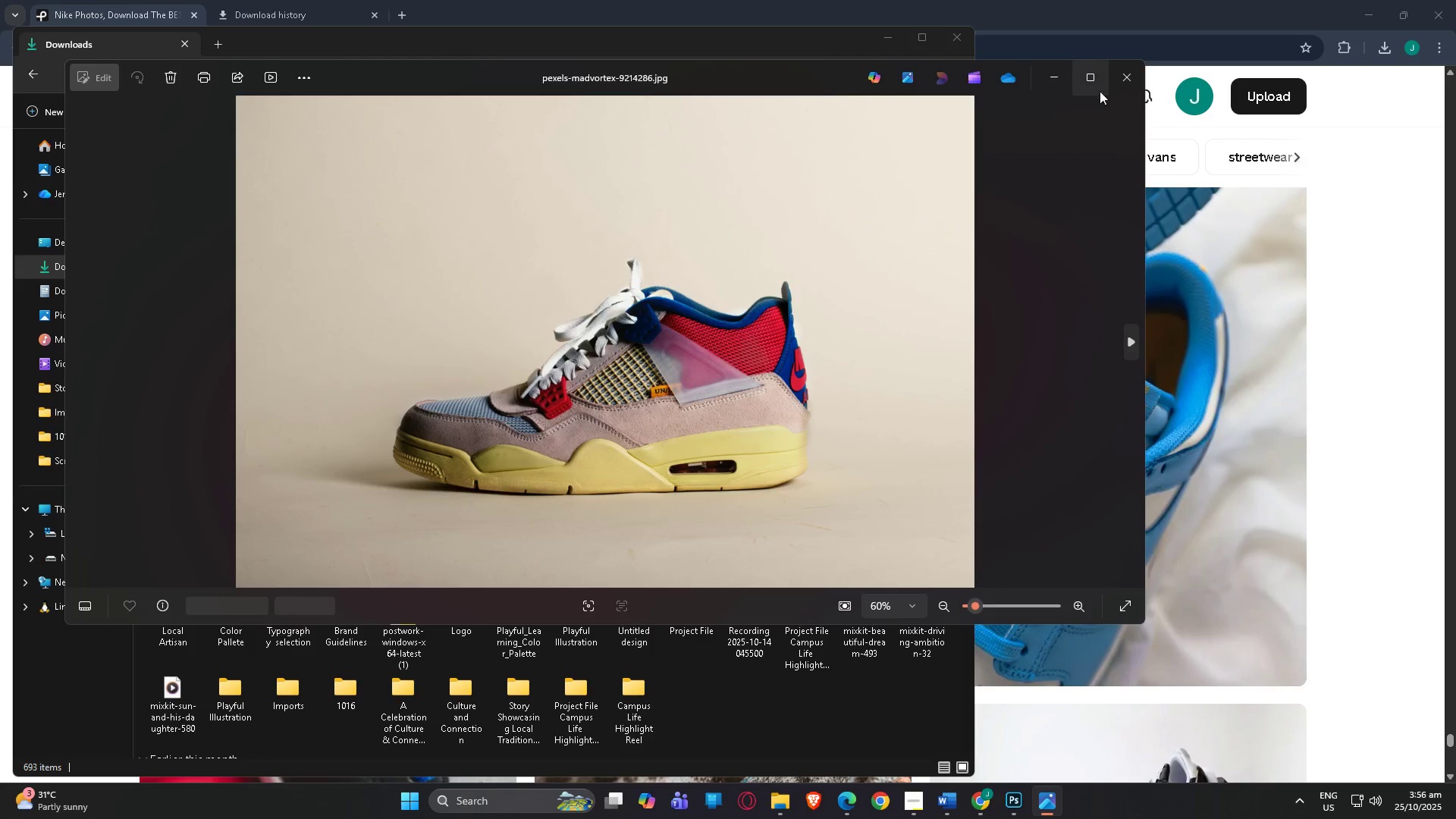 
key(ArrowRight)
 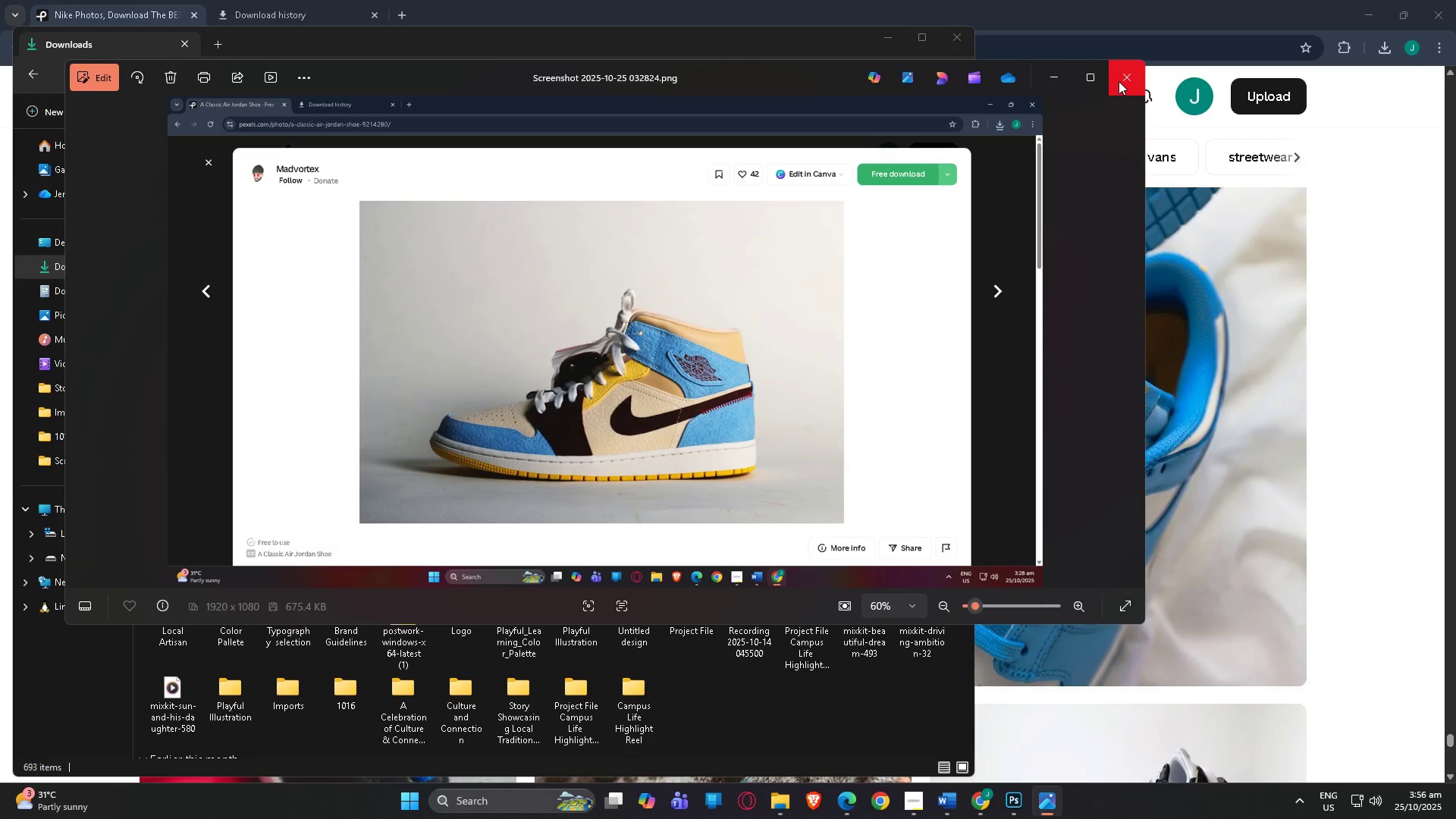 
key(ArrowRight)
 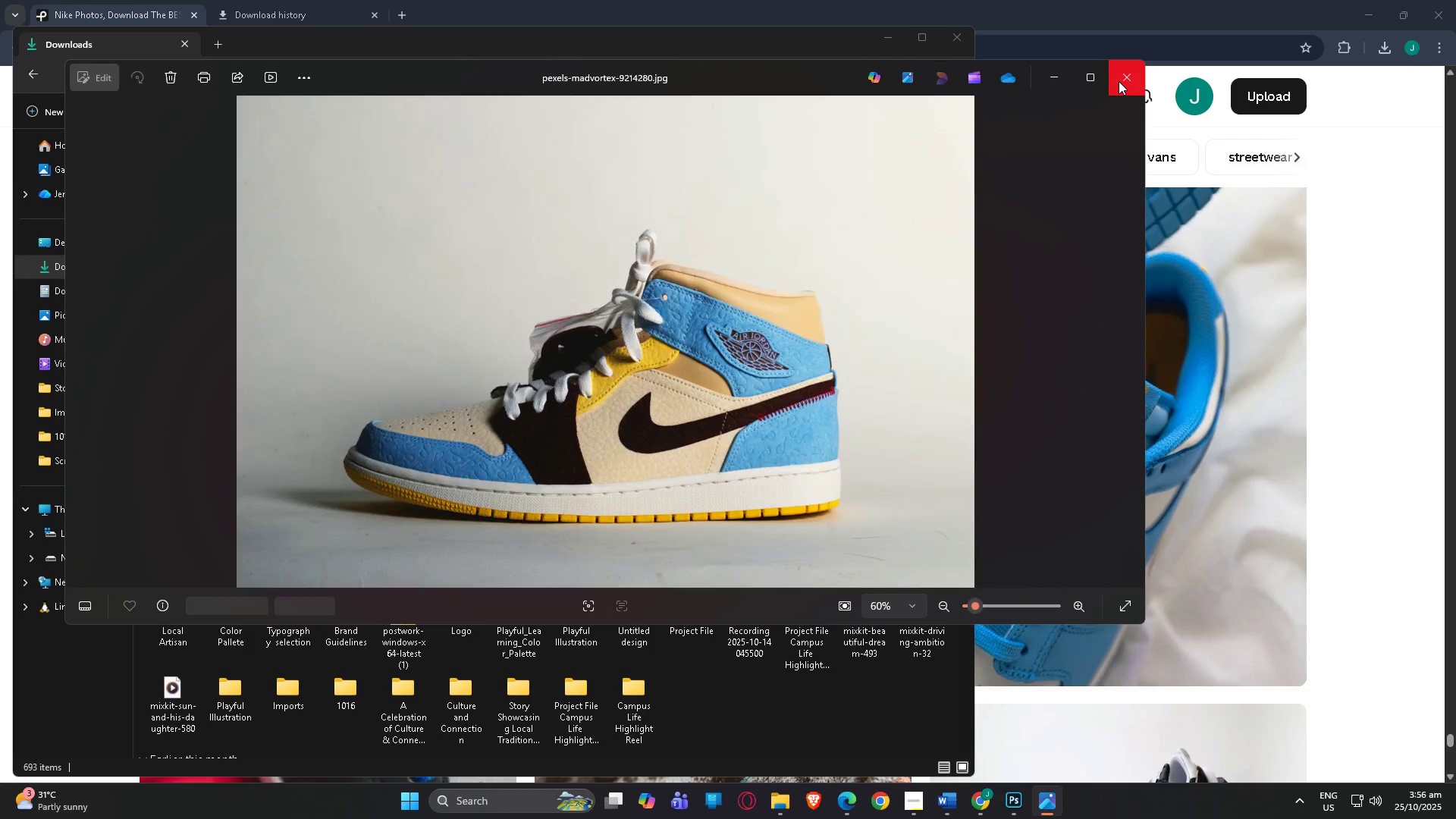 
key(ArrowRight)
 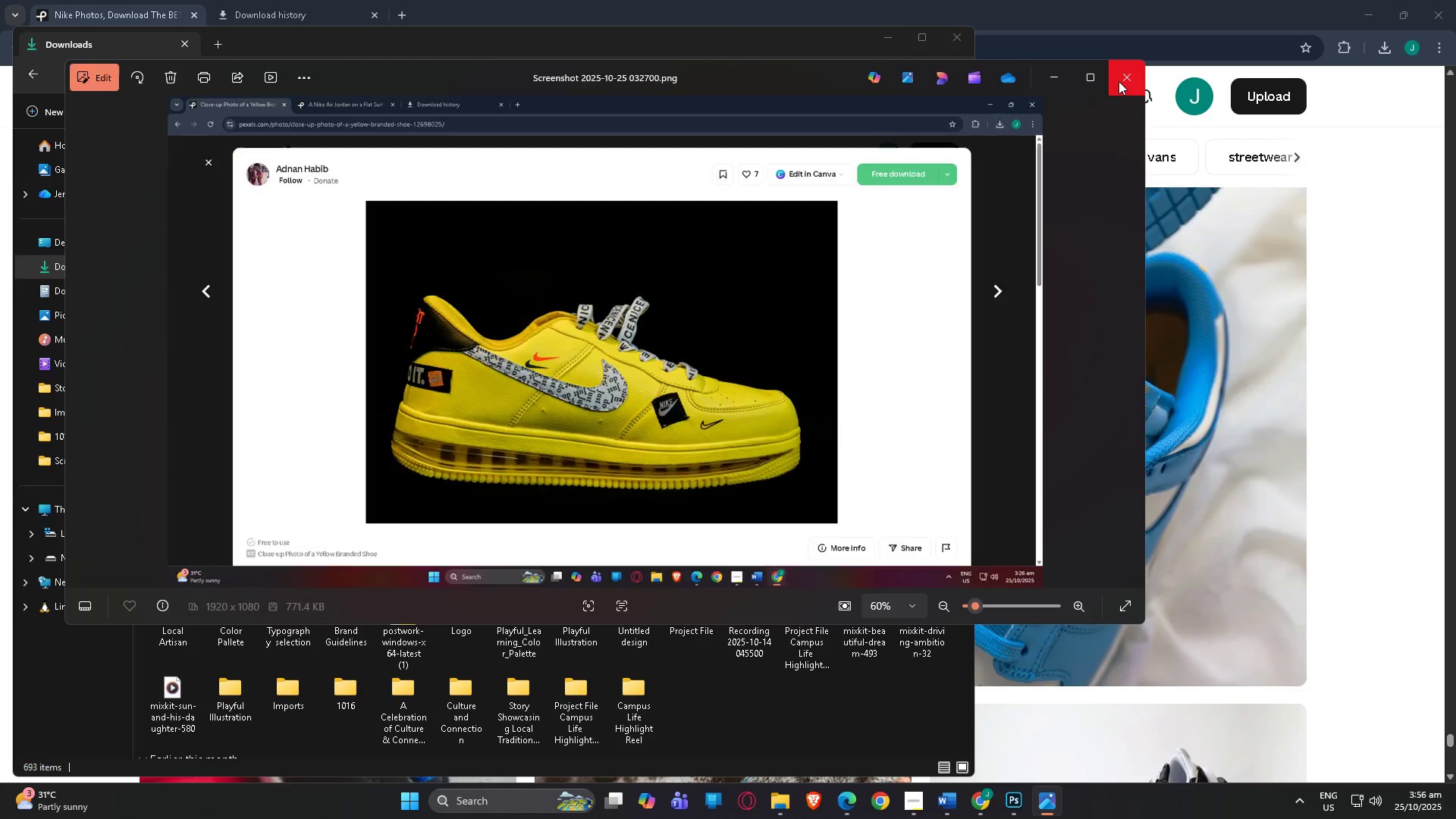 
key(ArrowRight)
 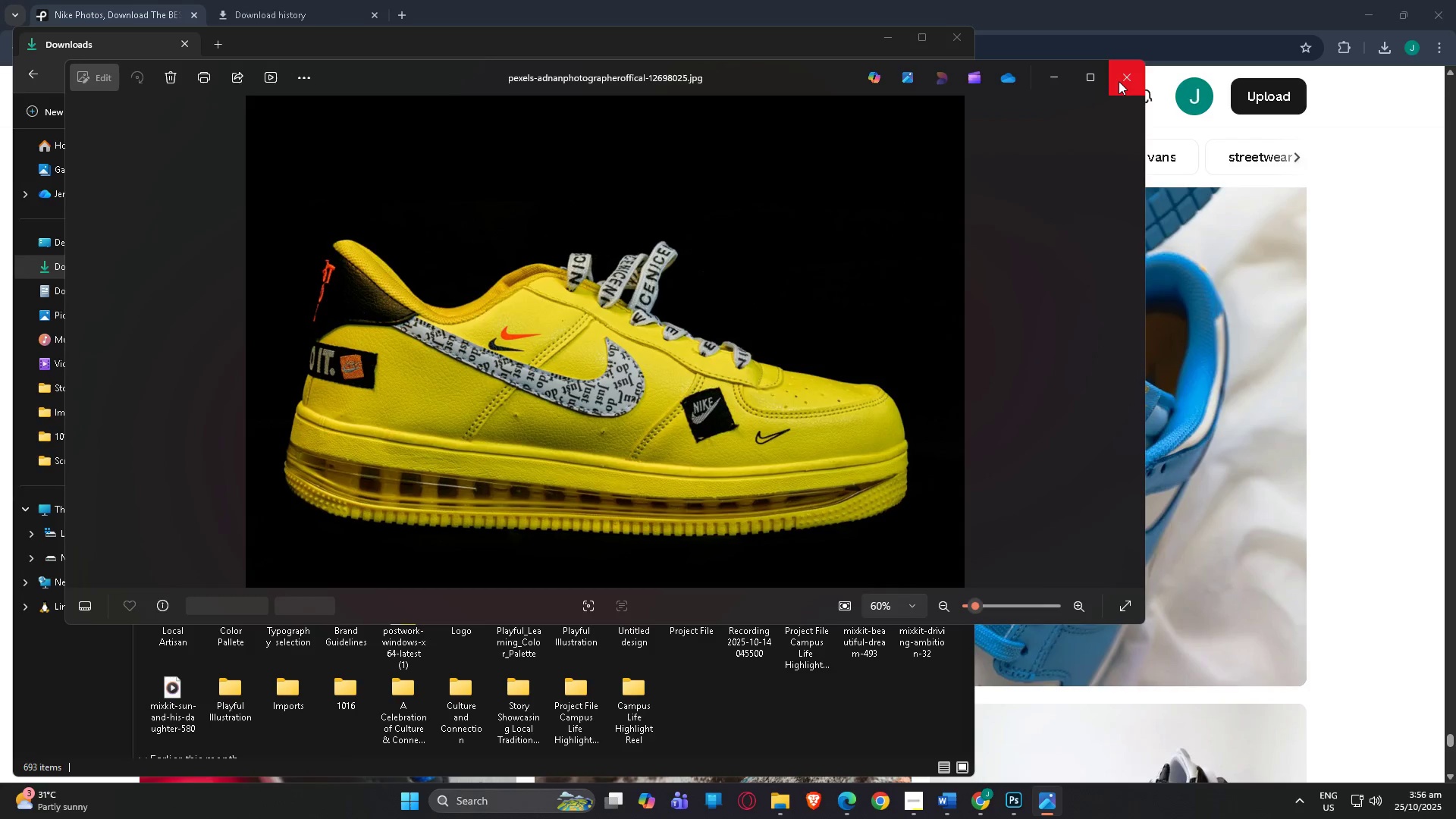 
key(ArrowRight)
 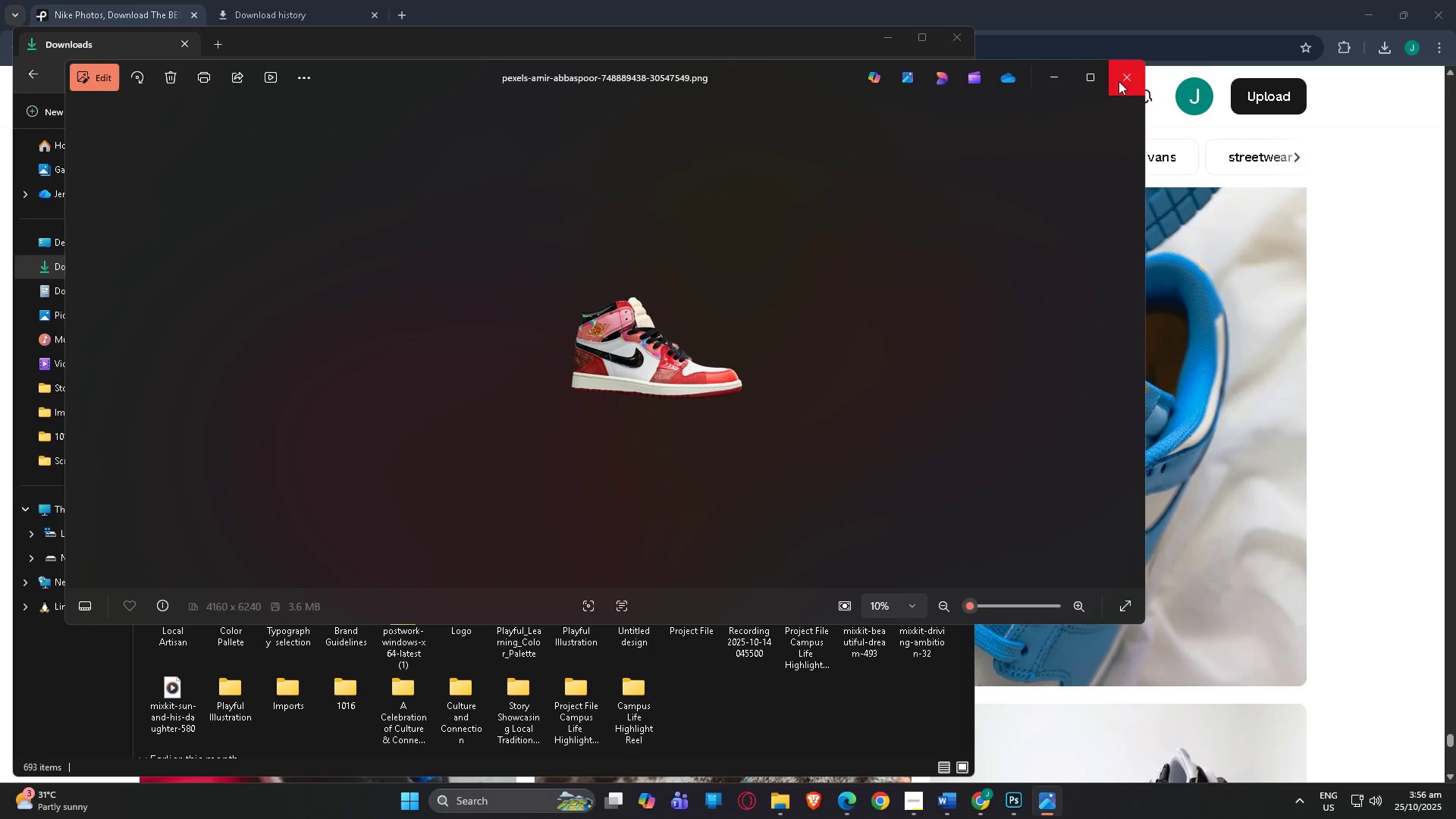 
key(ArrowRight)
 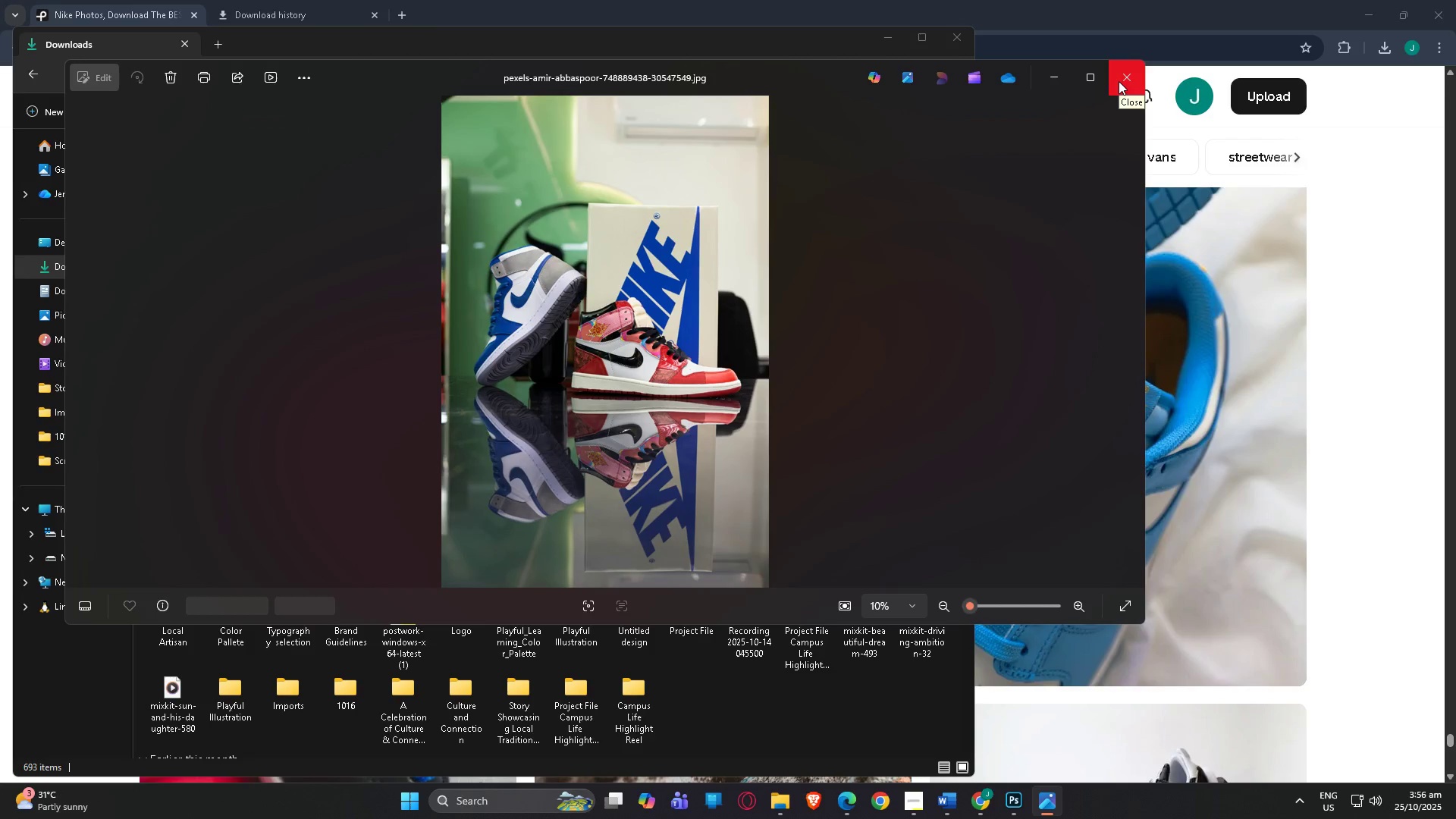 
key(ArrowLeft)
 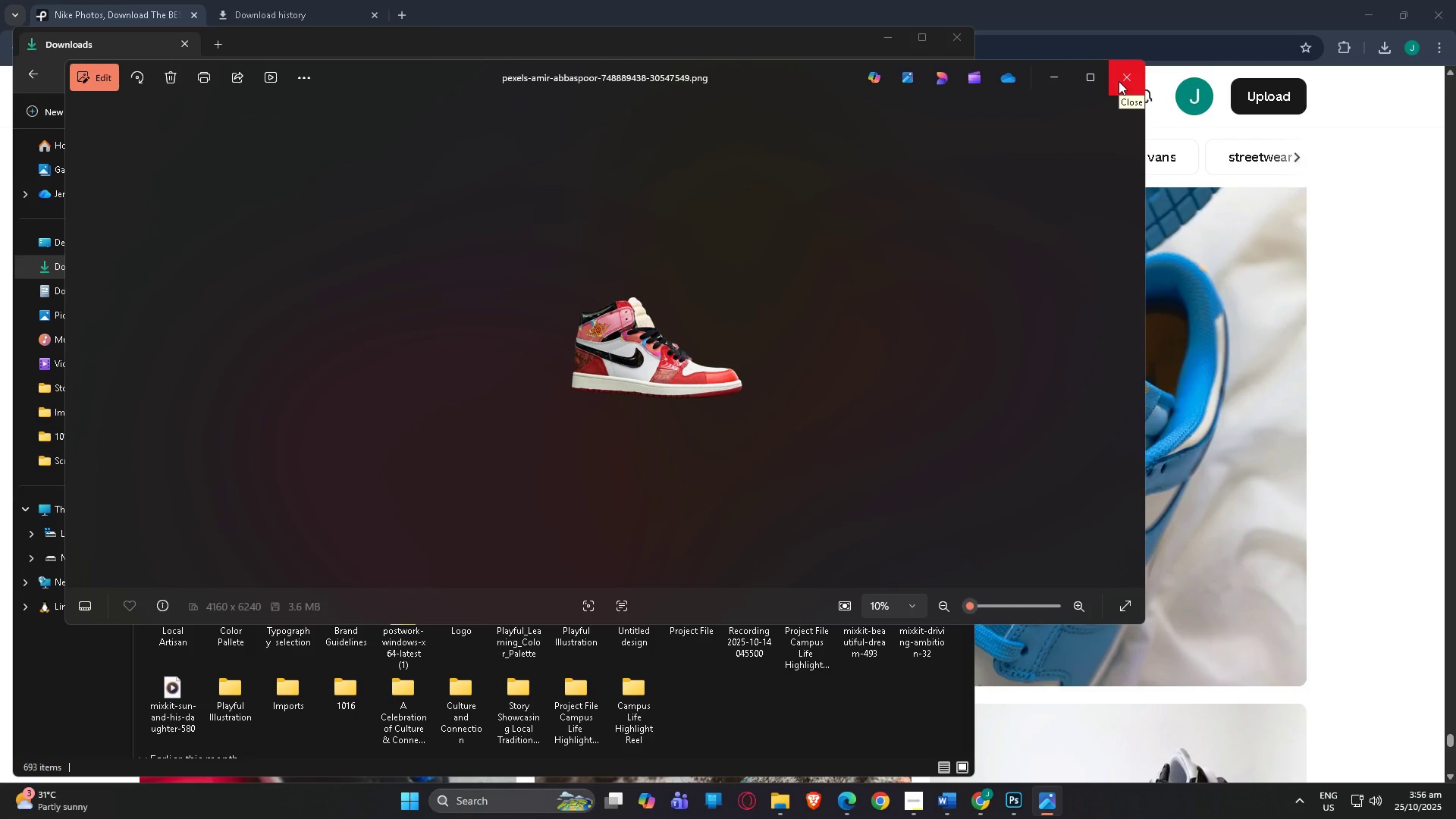 
key(ArrowRight)
 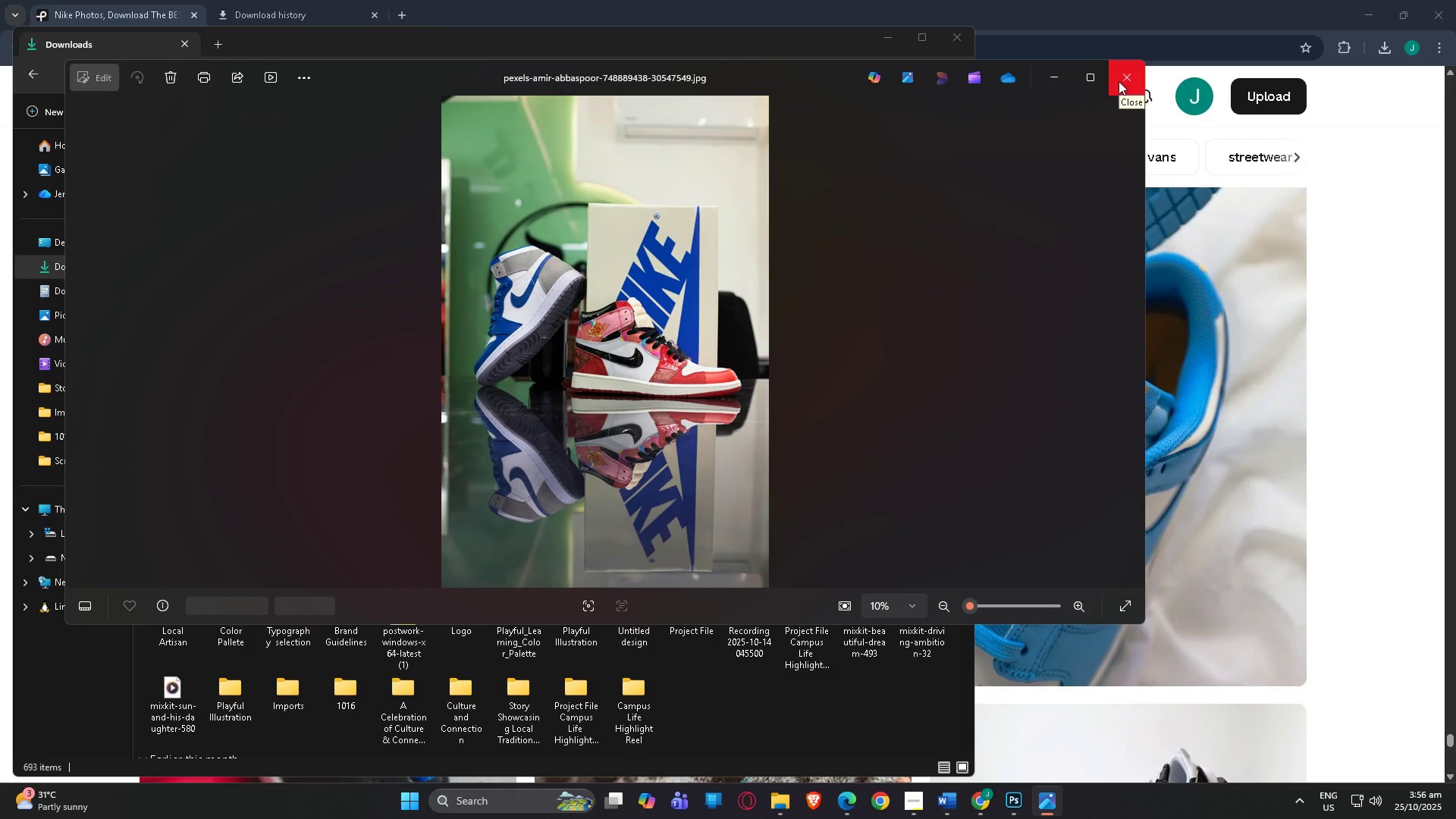 
key(ArrowRight)
 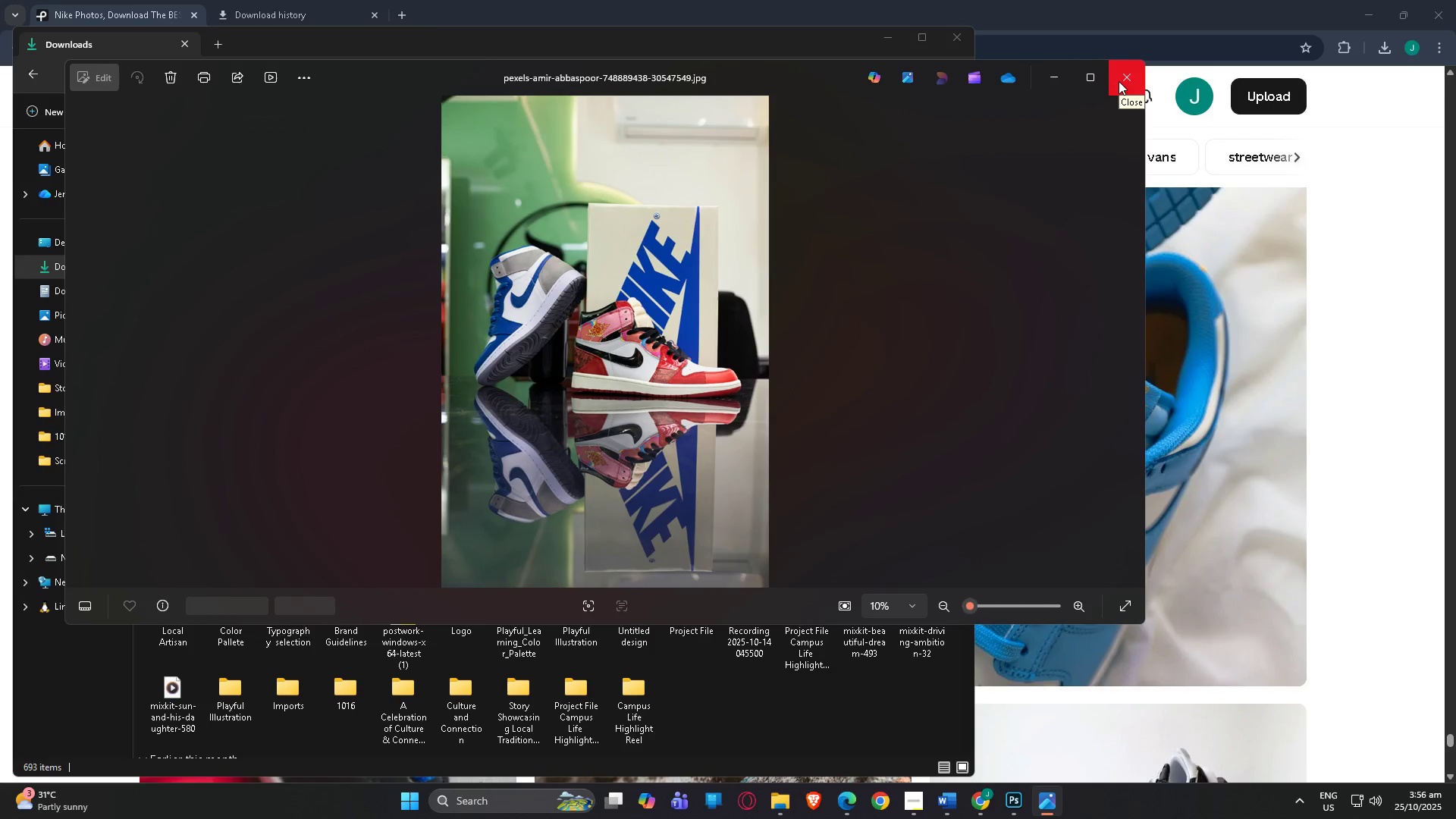 
key(ArrowRight)
 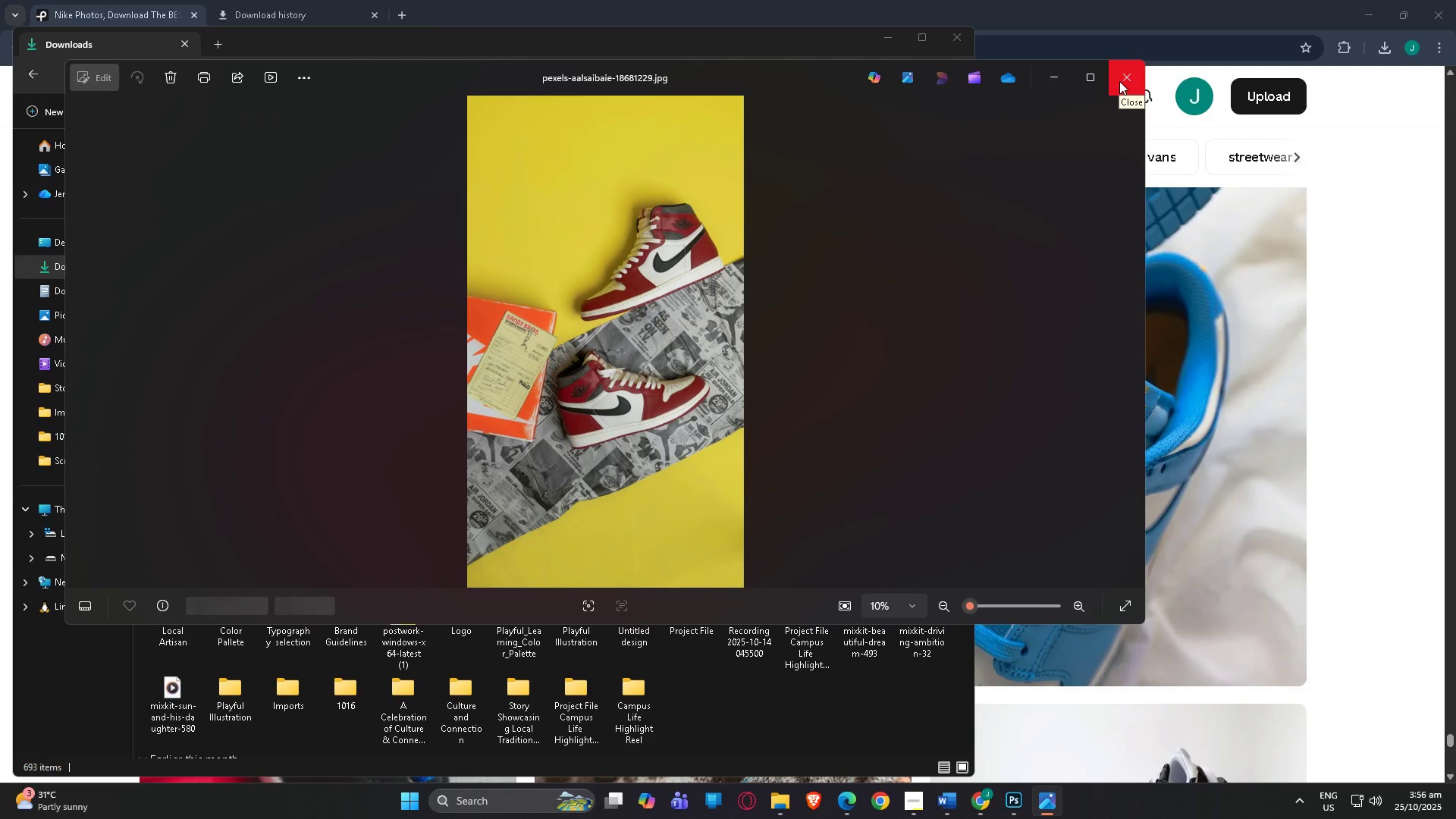 
key(ArrowLeft)
 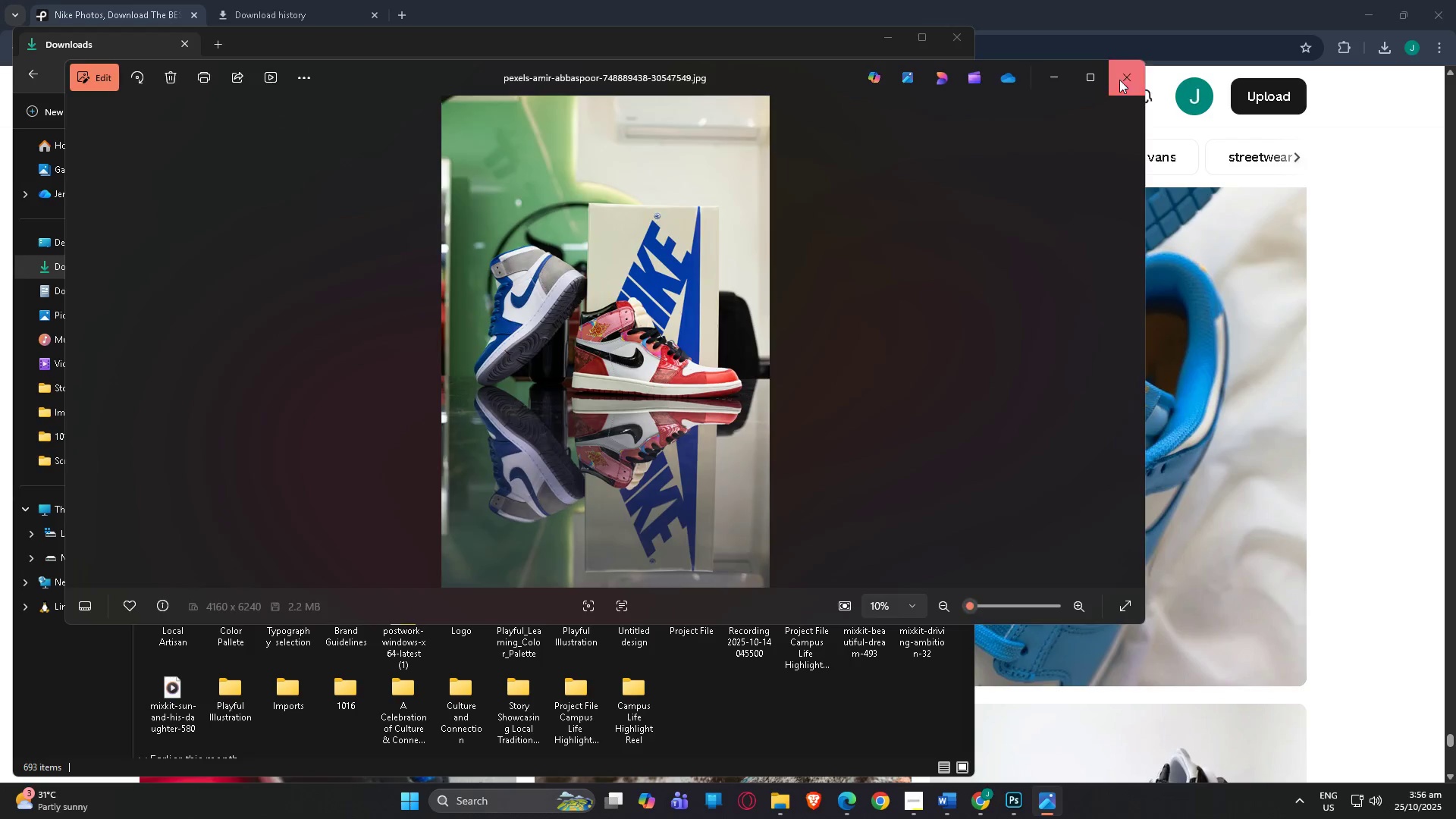 
left_click([1119, 80])
 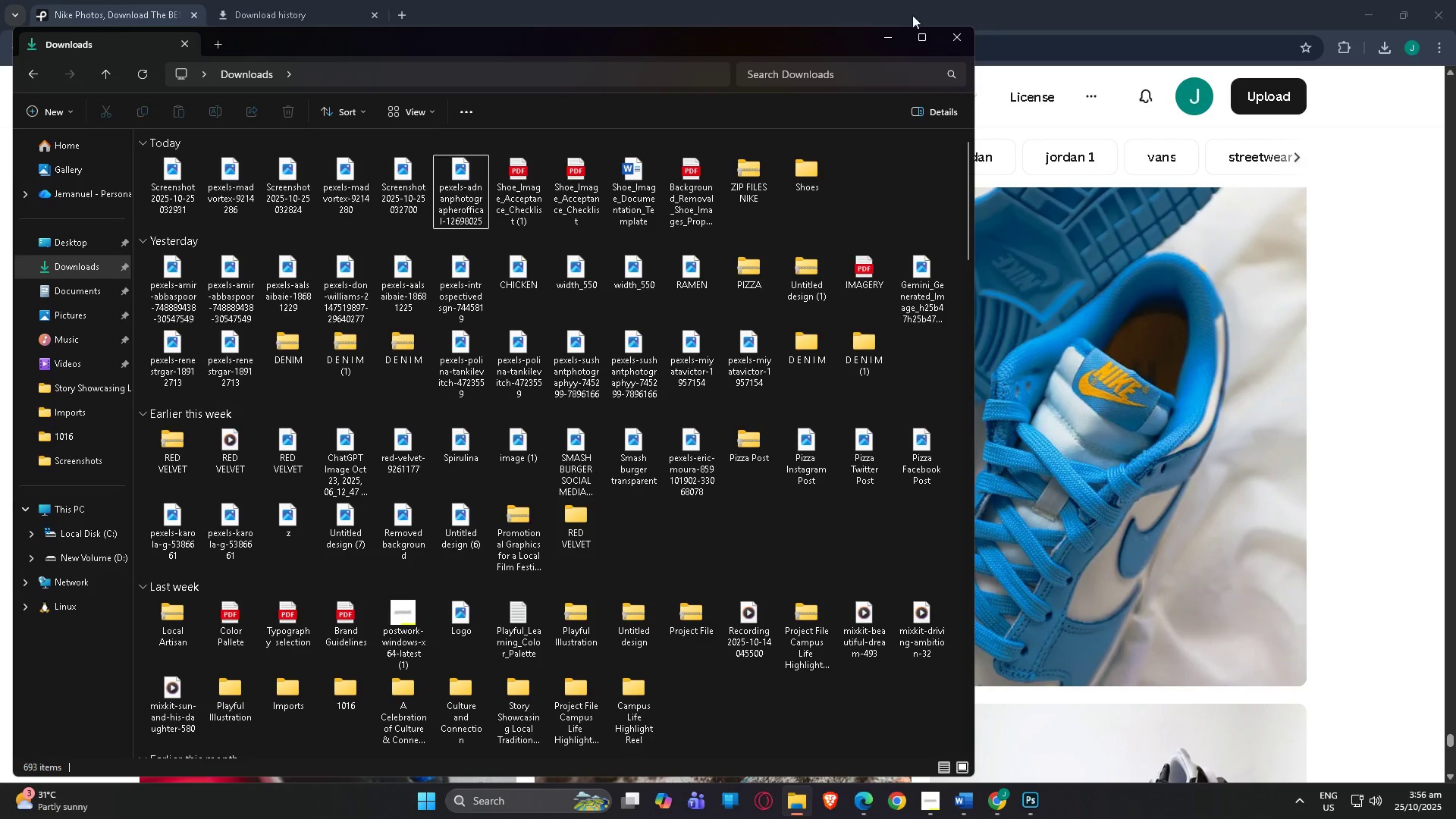 
left_click([881, 32])
 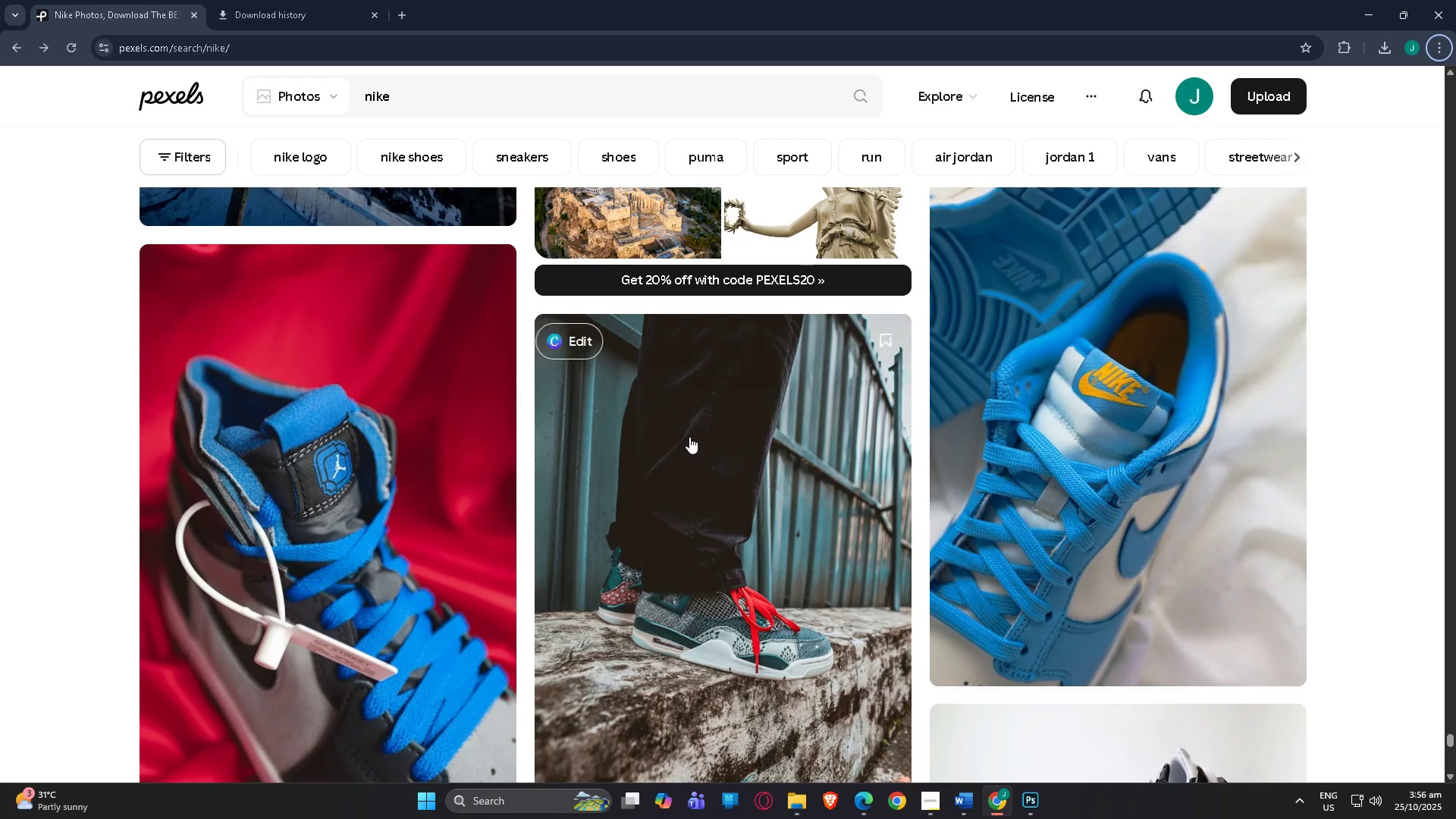 
scroll: coordinate [639, 407], scroll_direction: down, amount: 162.0
 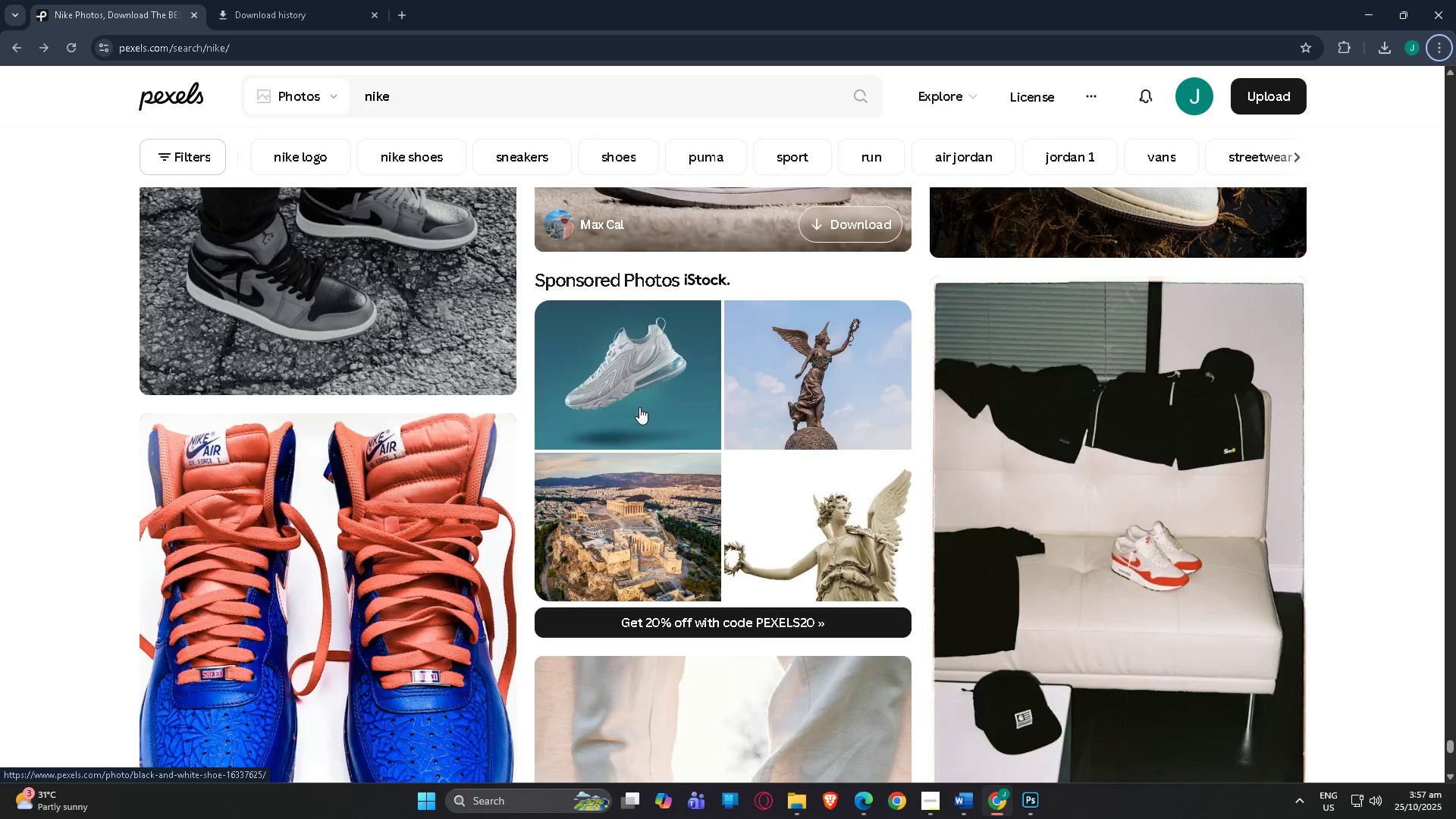 
scroll: coordinate [639, 410], scroll_direction: up, amount: 5.0
 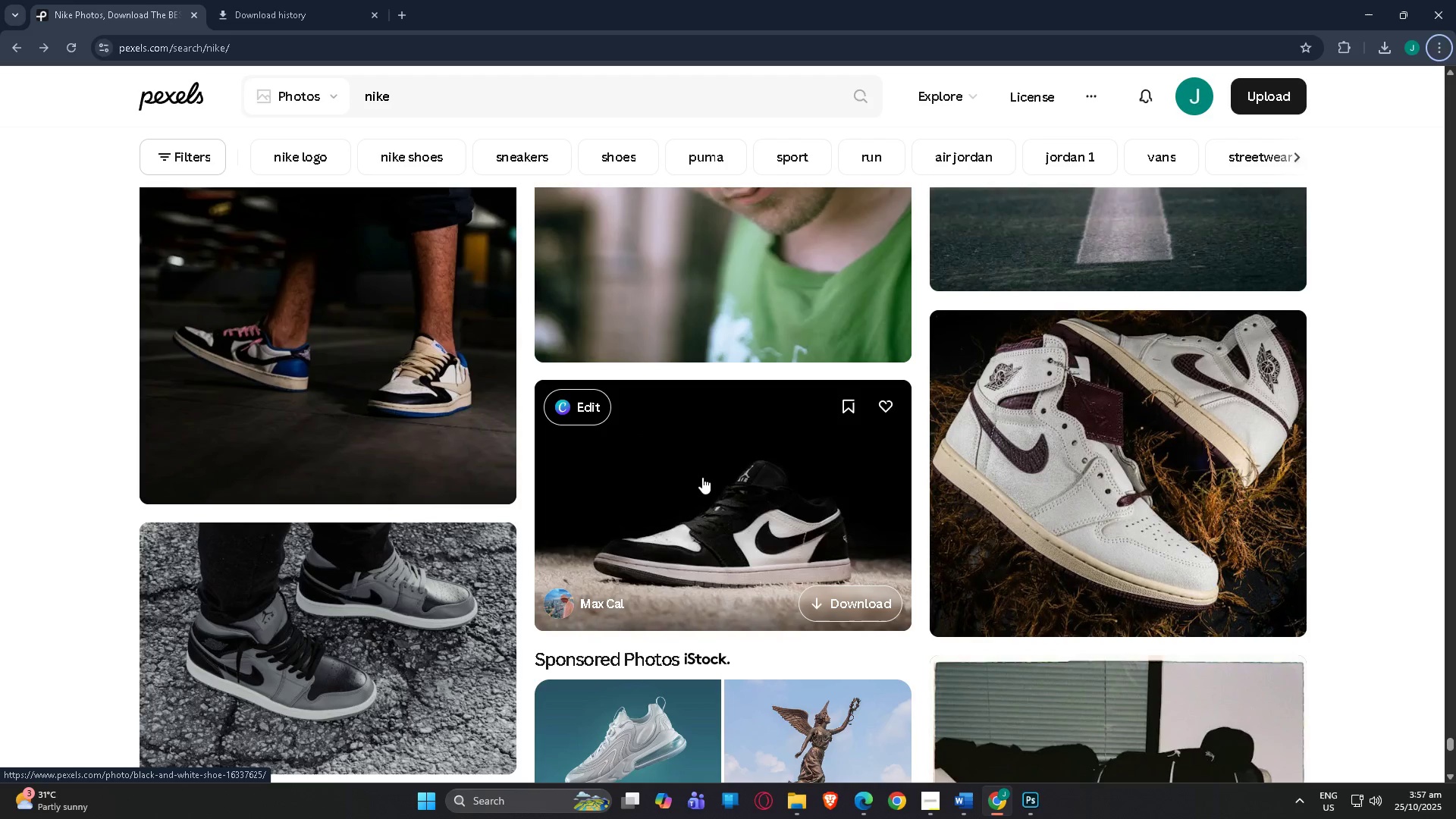 
left_click([702, 477])
 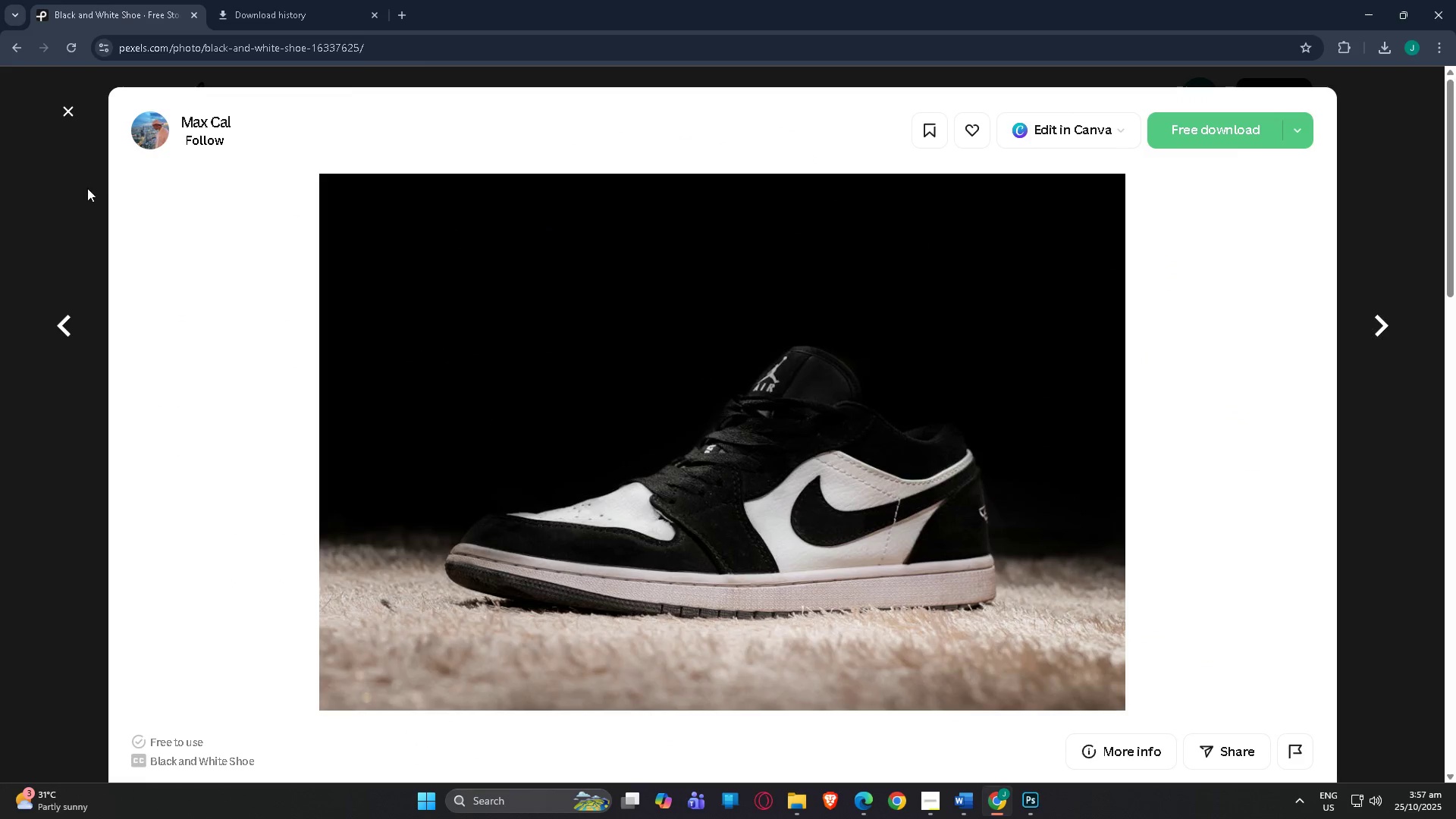 
wait(5.59)
 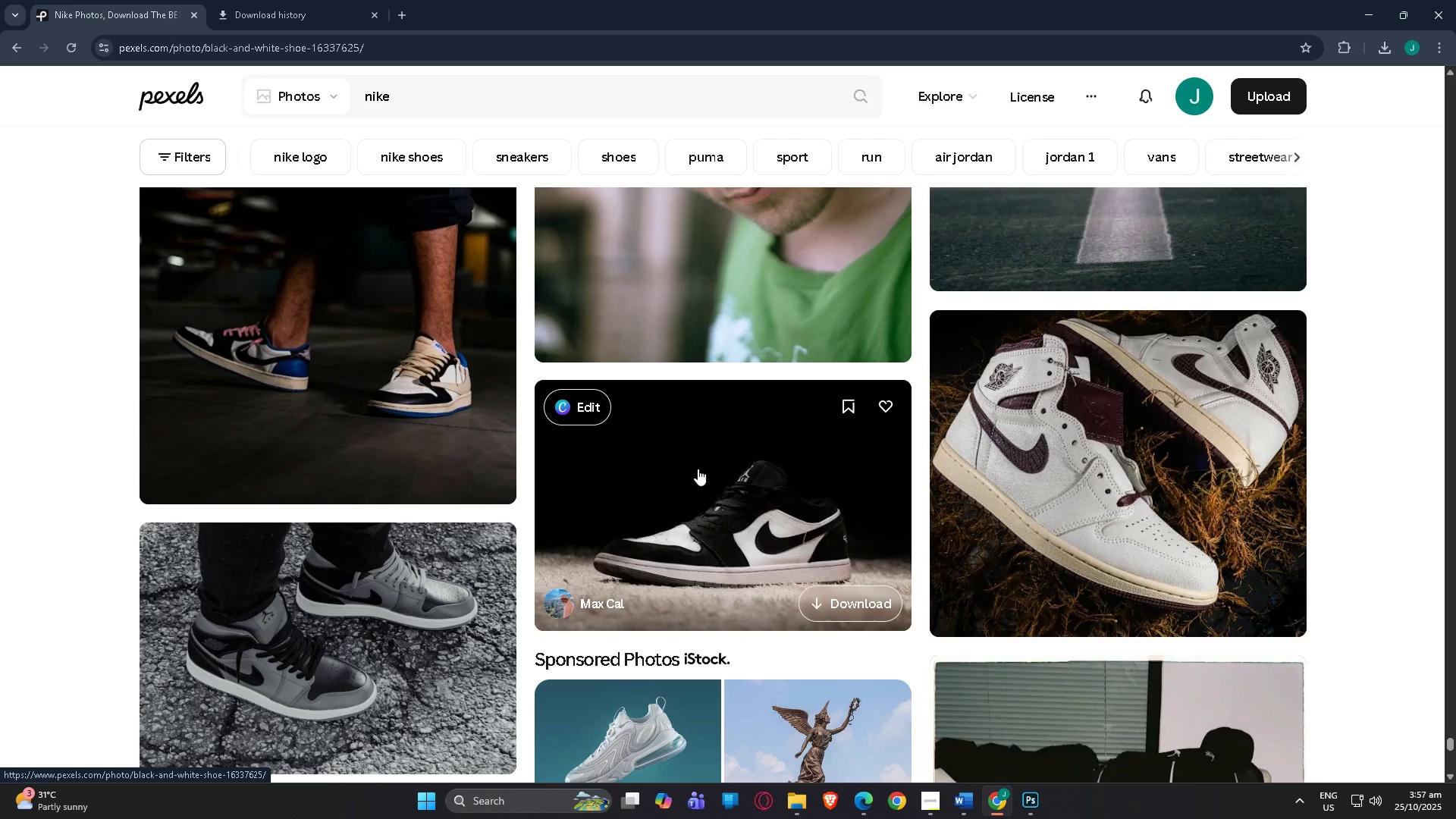 
double_click([67, 108])
 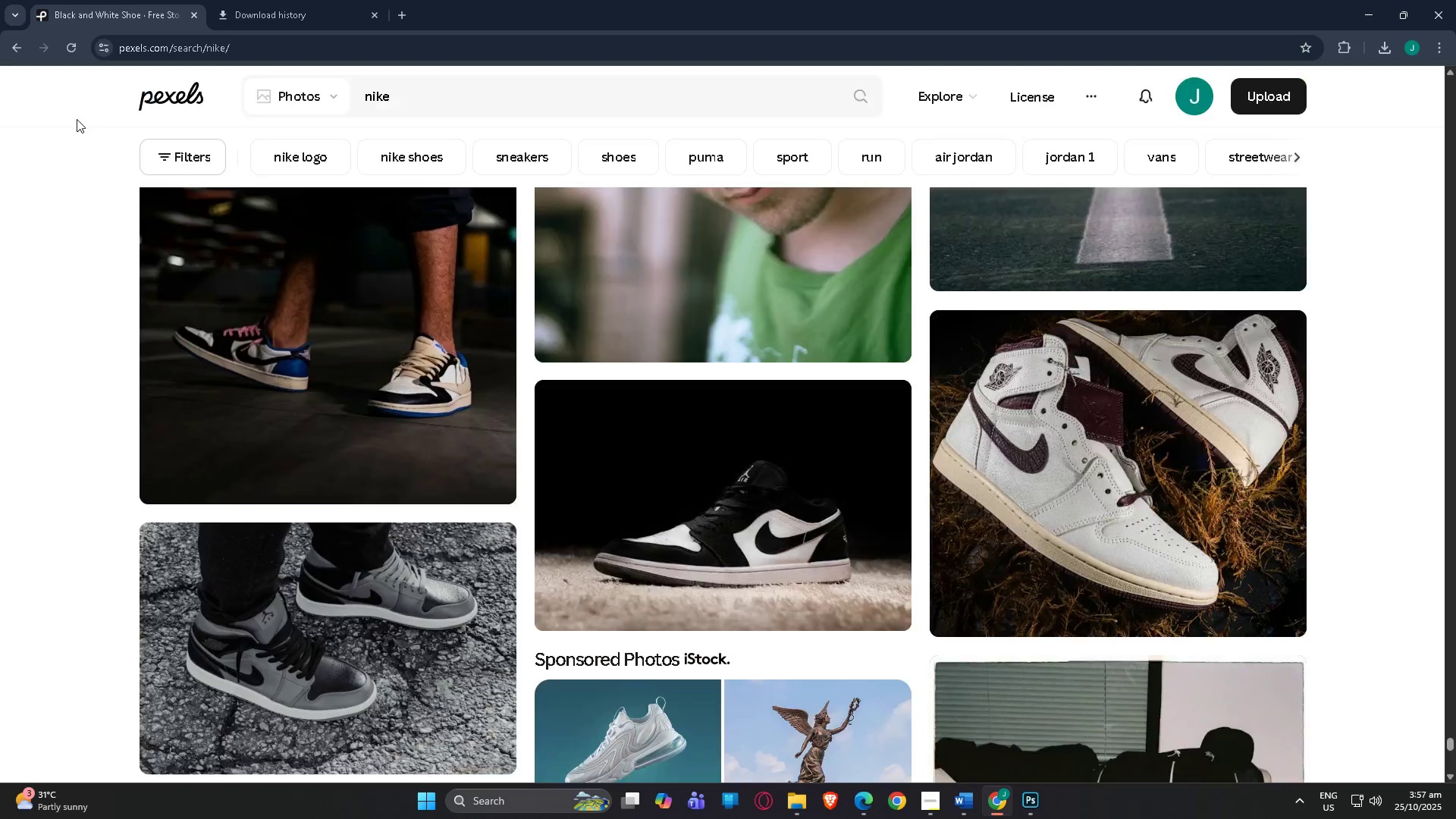 
scroll: coordinate [624, 353], scroll_direction: down, amount: 125.0
 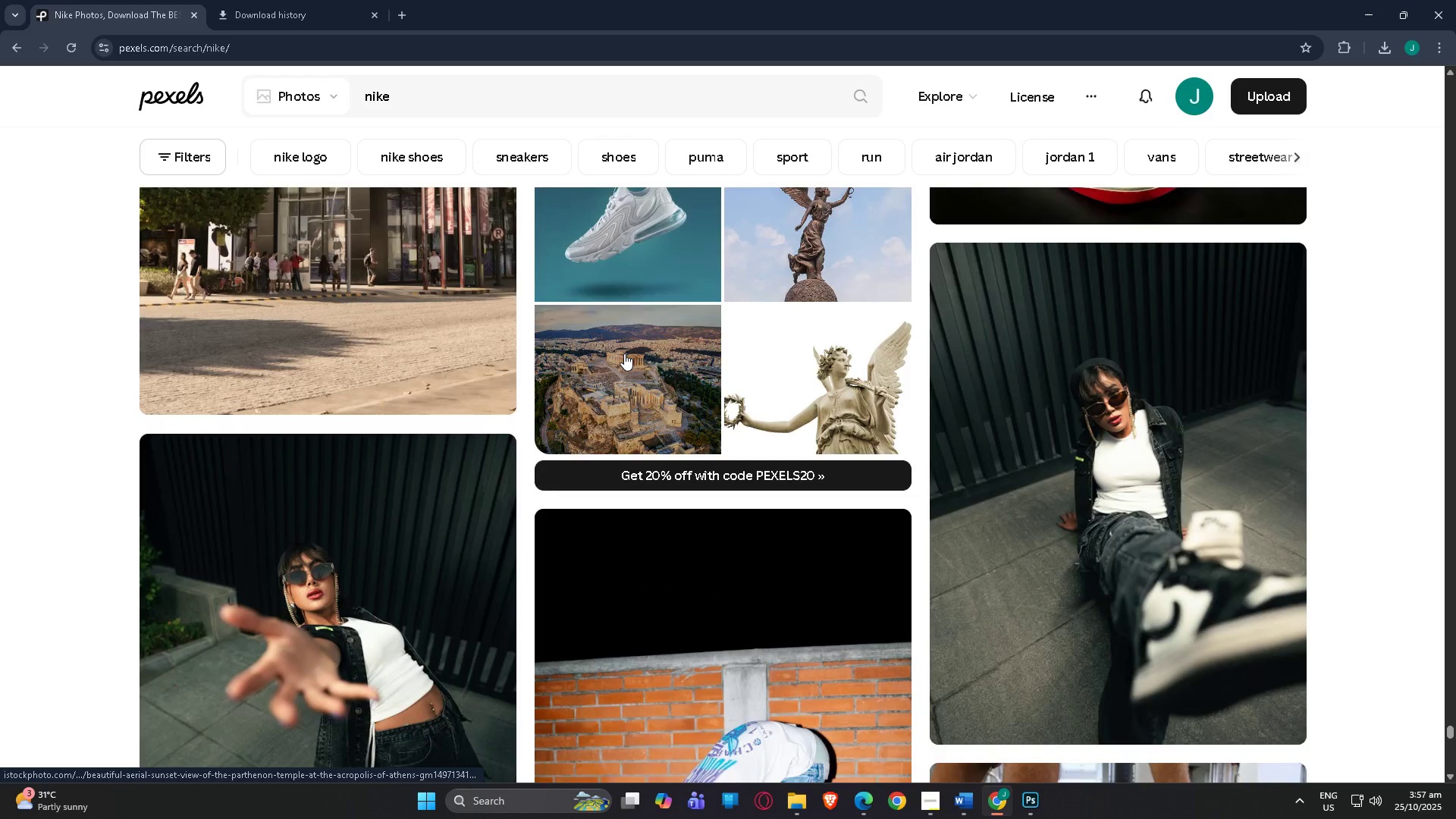 
scroll: coordinate [629, 355], scroll_direction: down, amount: 117.0
 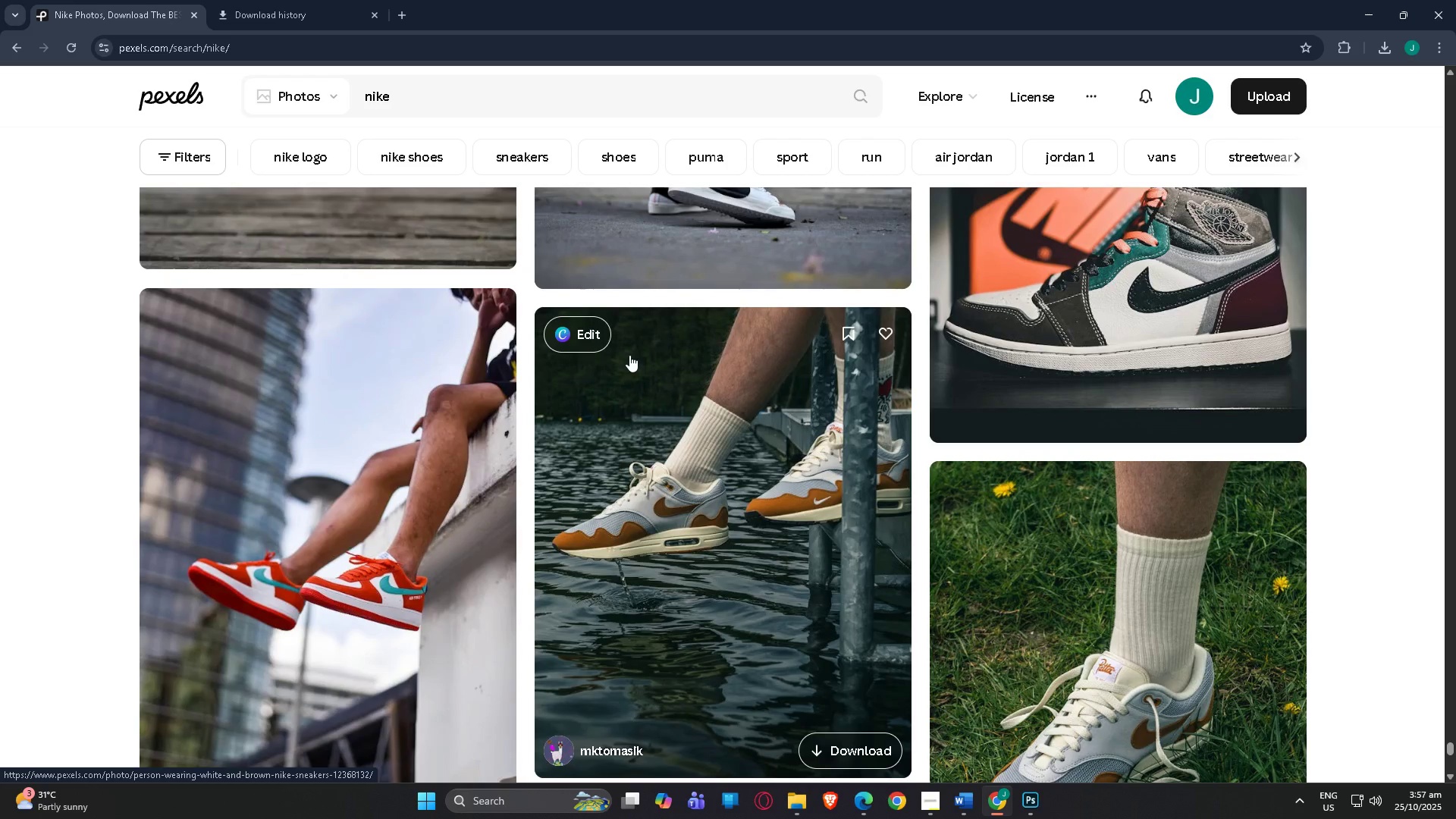 
scroll: coordinate [630, 355], scroll_direction: down, amount: 20.0
 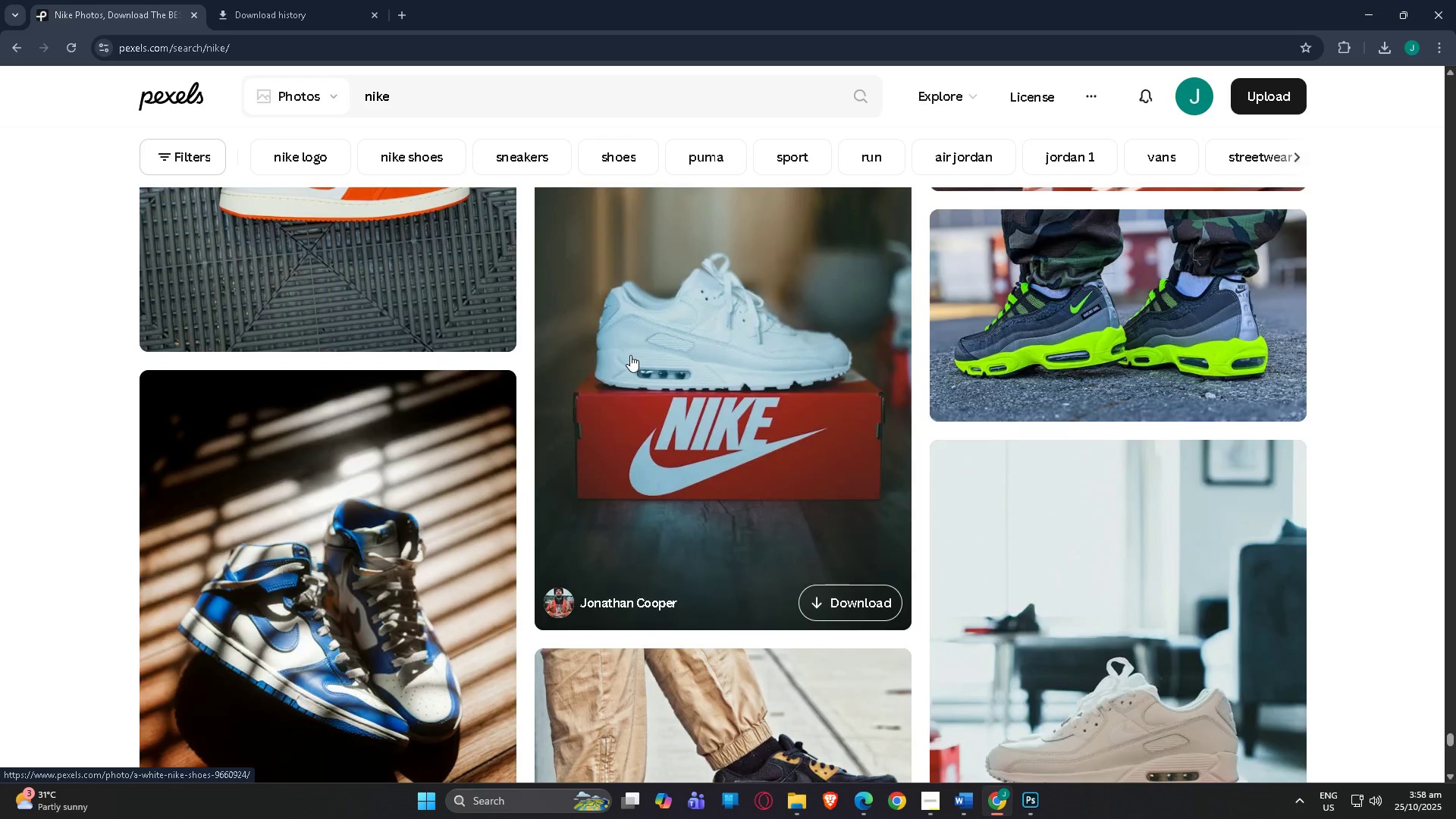 
scroll: coordinate [630, 355], scroll_direction: up, amount: 4.0
 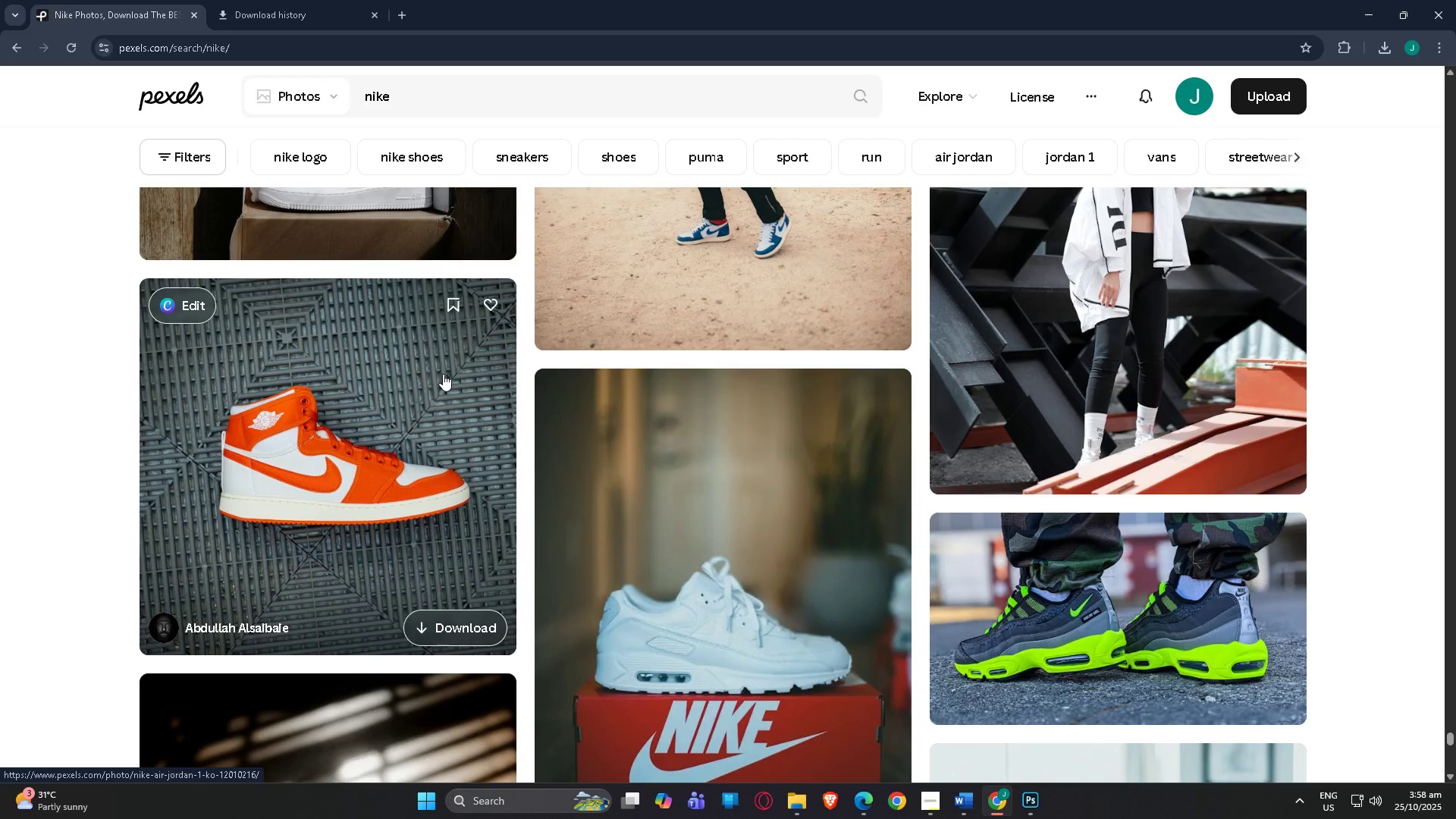 
scroll: coordinate [539, 381], scroll_direction: down, amount: 78.0
 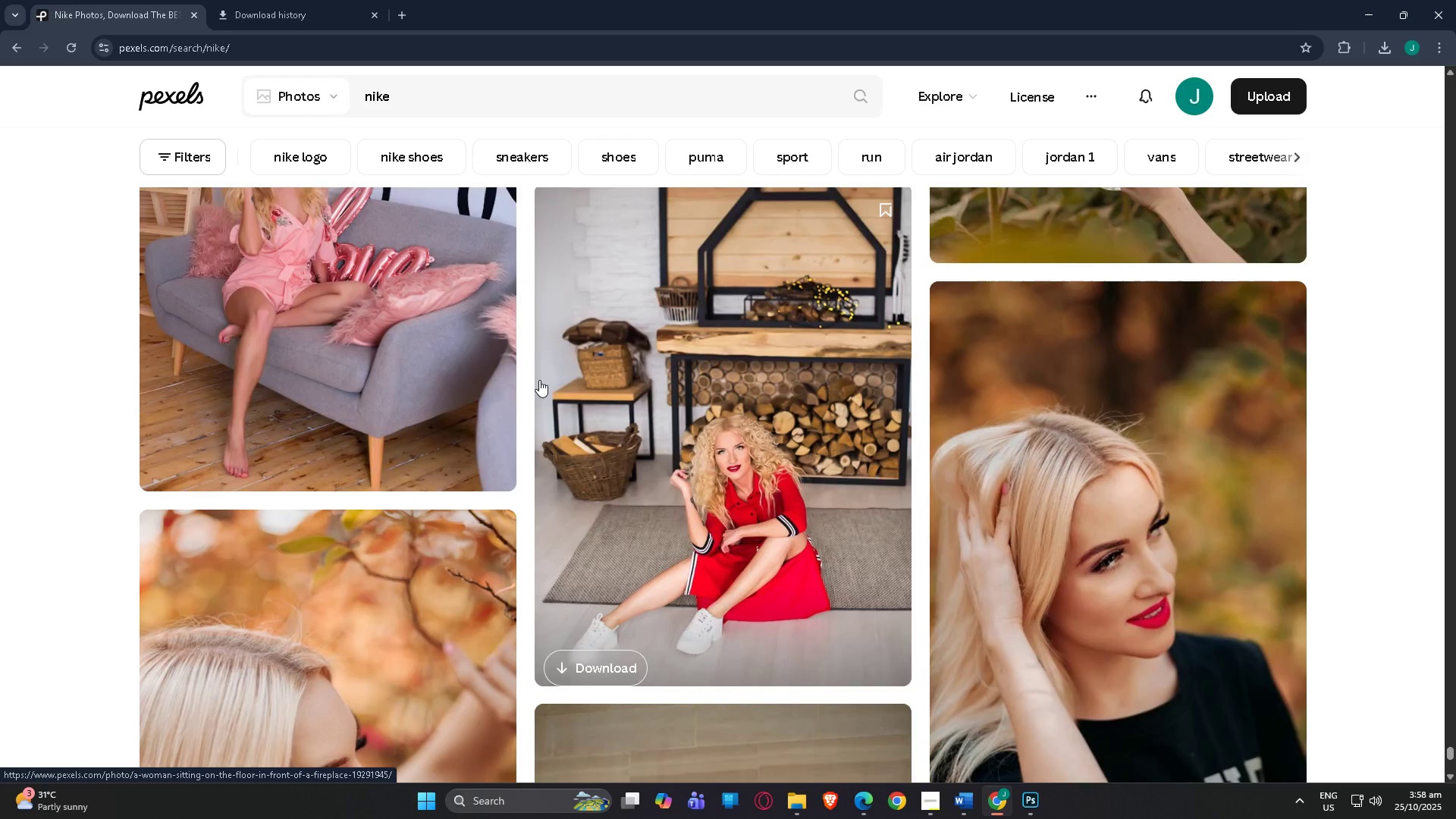 
scroll: coordinate [531, 379], scroll_direction: down, amount: 80.0
 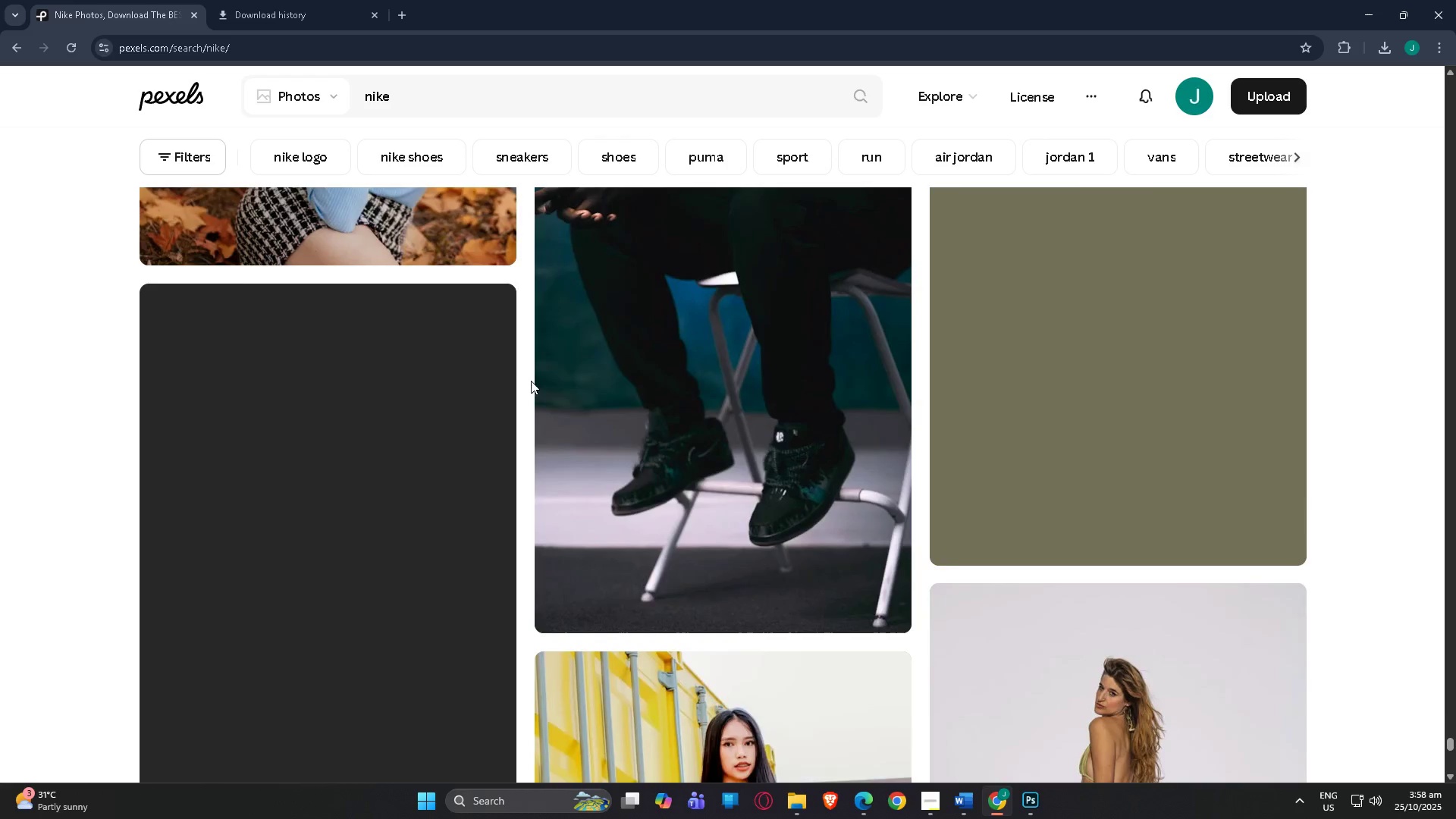 
scroll: coordinate [507, 485], scroll_direction: down, amount: 150.0
 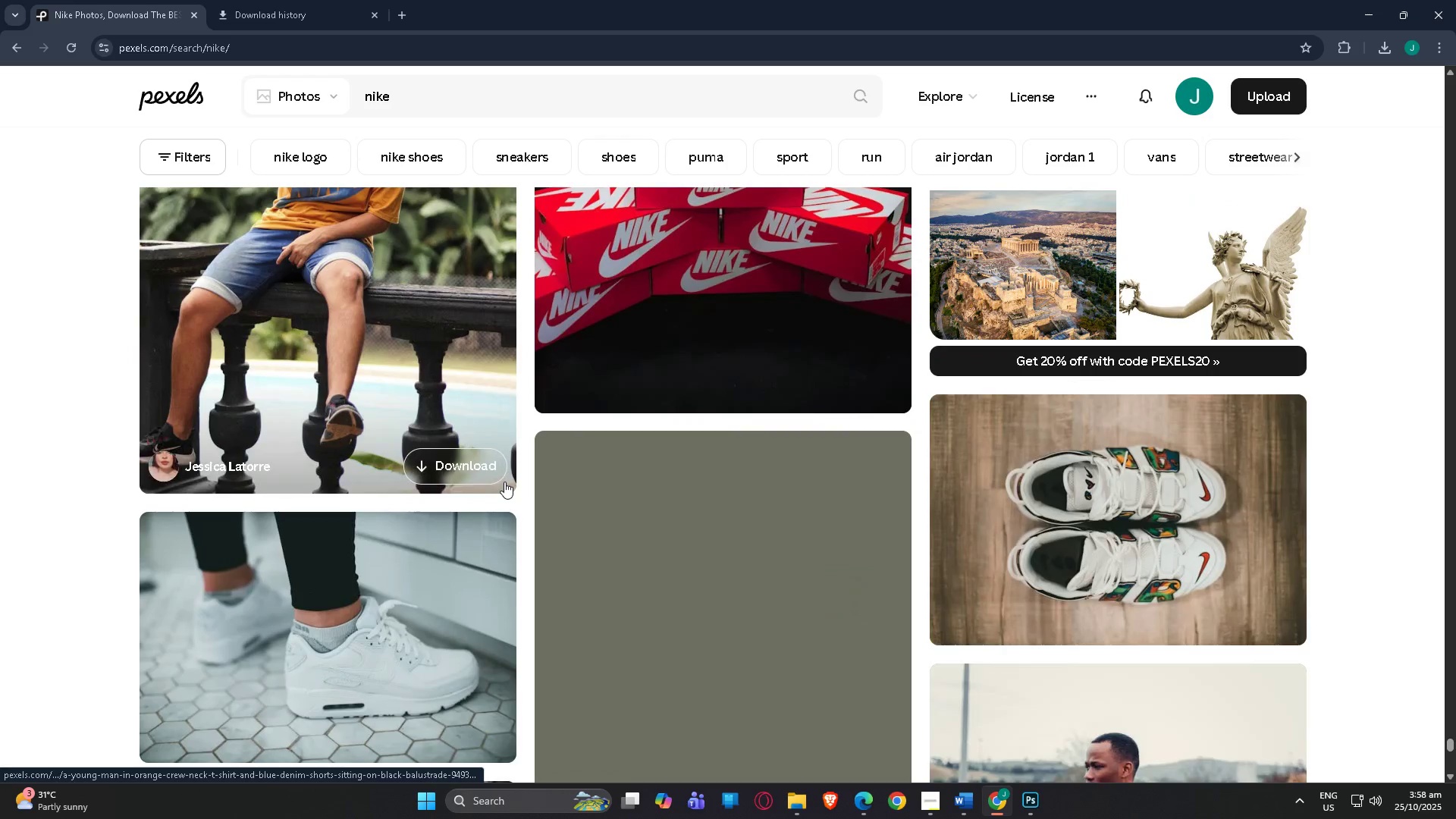 
scroll: coordinate [634, 462], scroll_direction: down, amount: 79.0
 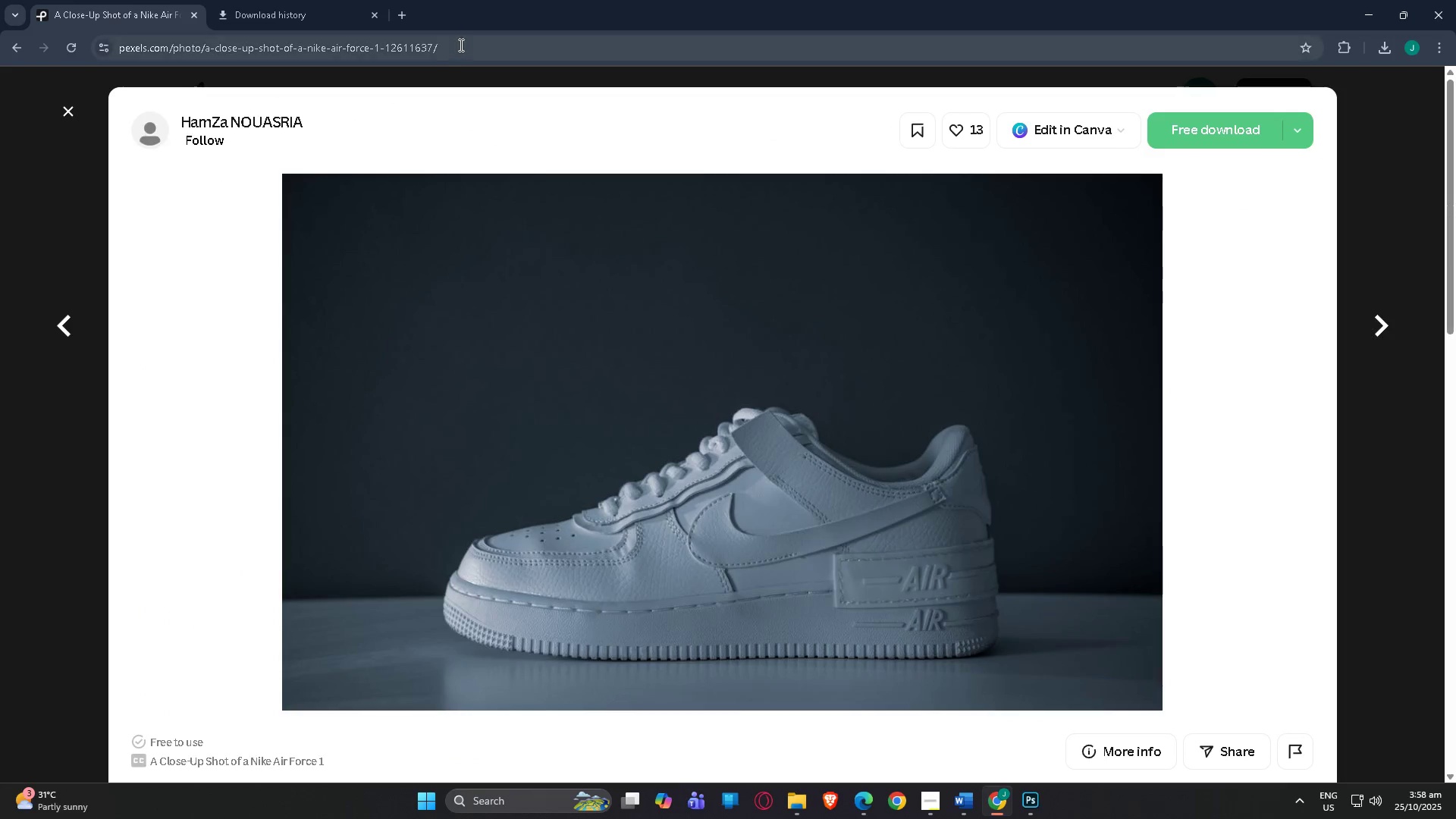 
wait(6.73)
 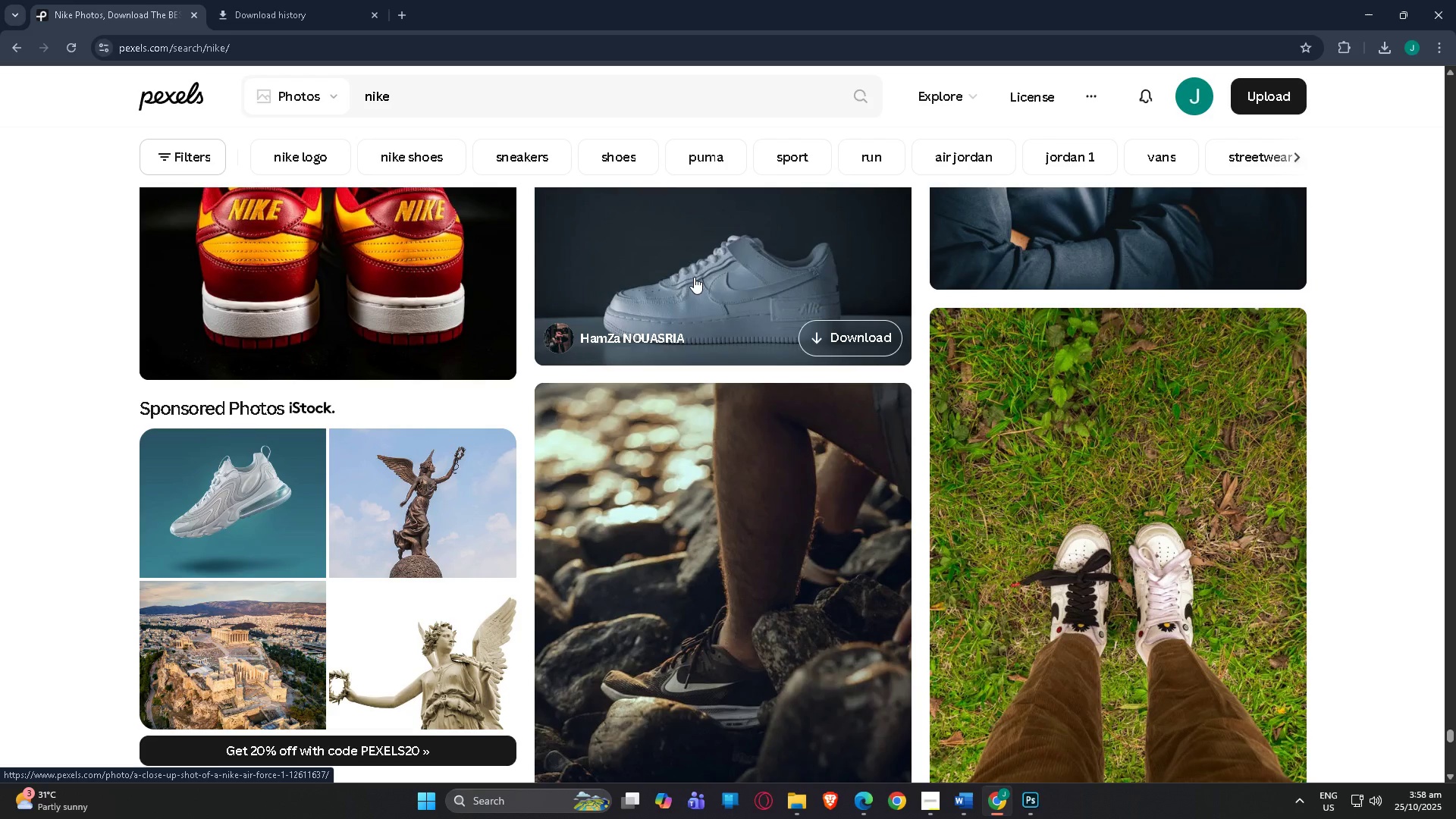 
scroll: coordinate [679, 335], scroll_direction: down, amount: 4.0
 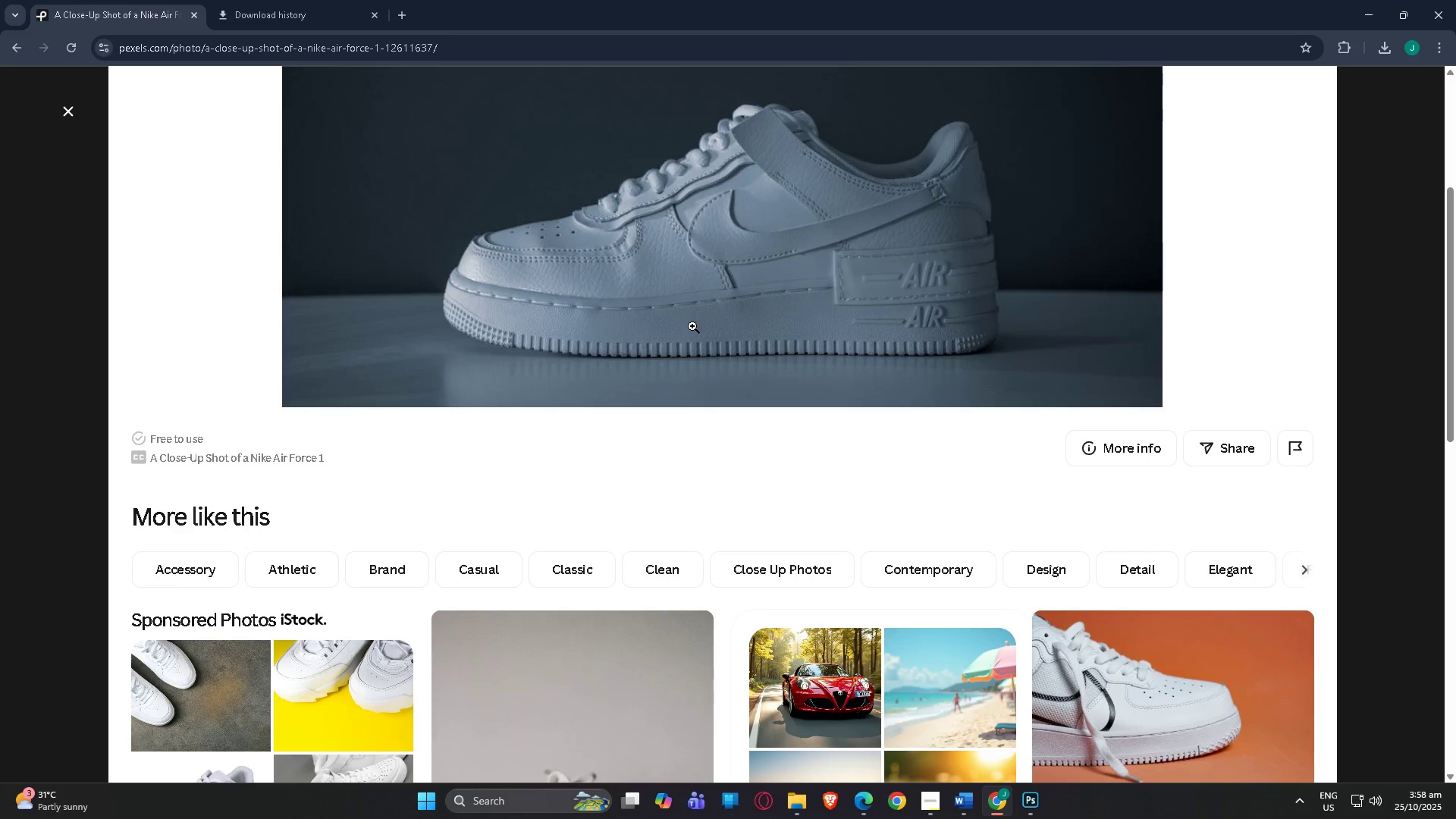 
scroll: coordinate [692, 326], scroll_direction: up, amount: 2.0
 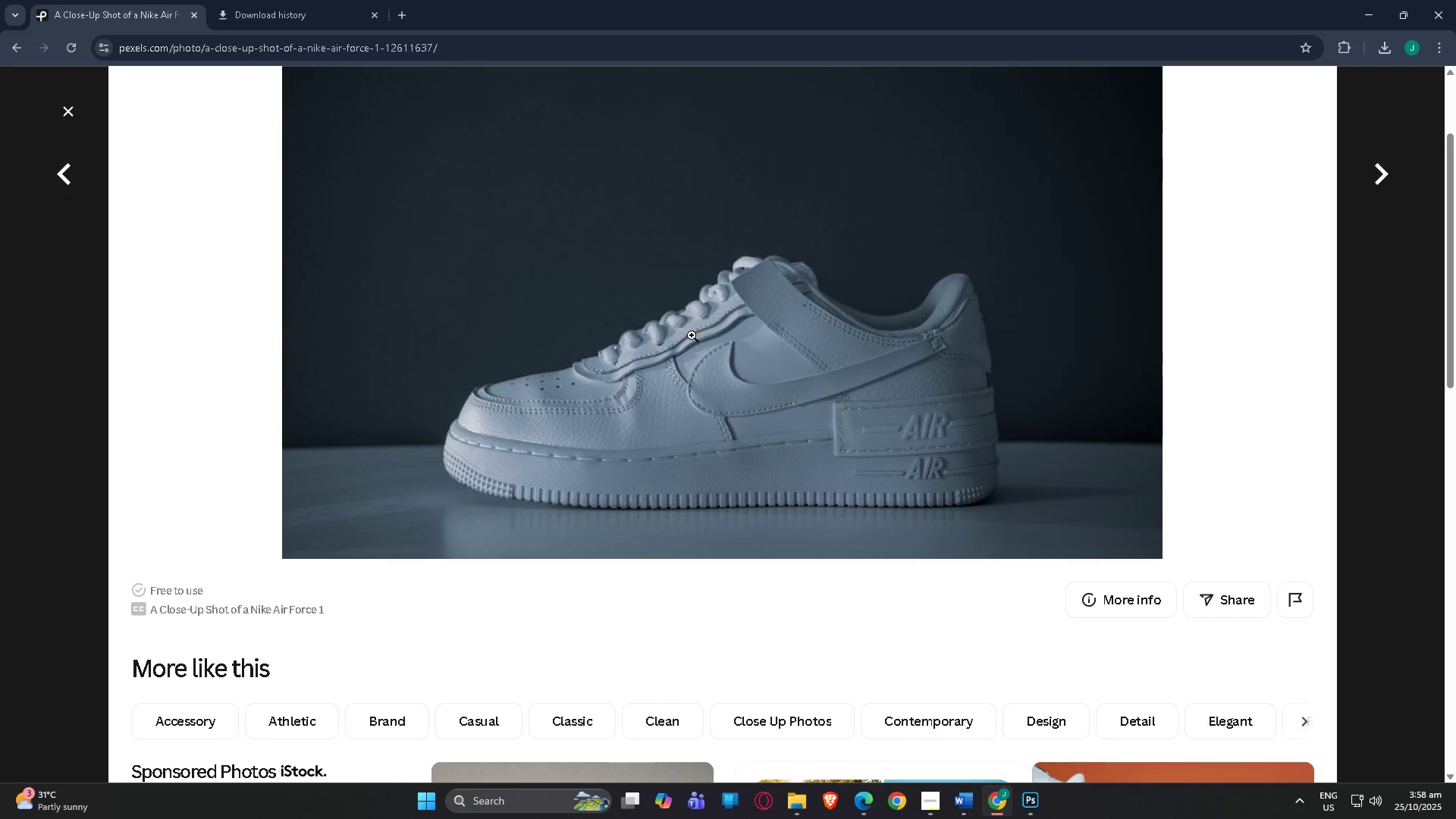 
right_click([692, 335])
 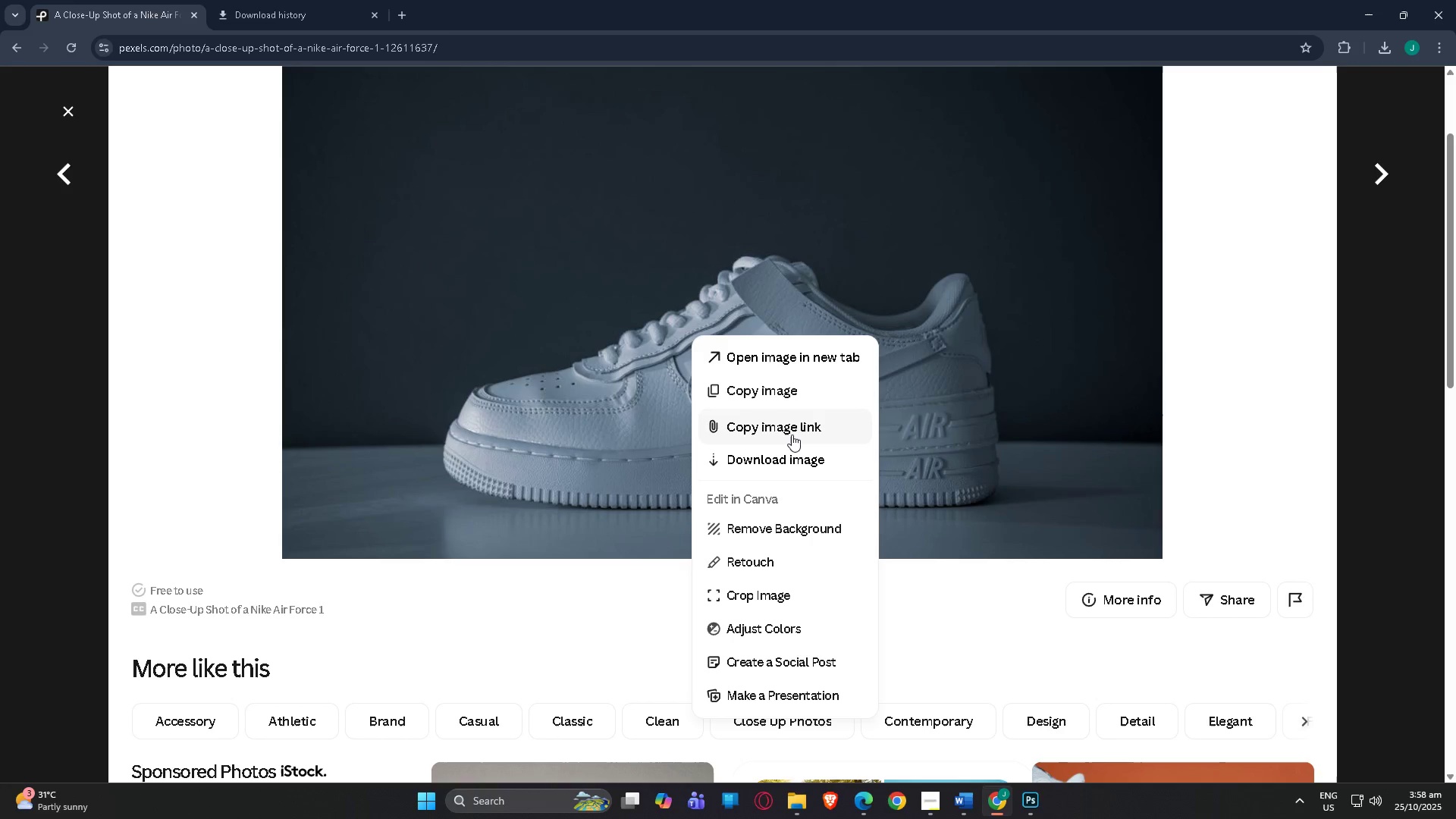 
left_click([799, 431])
 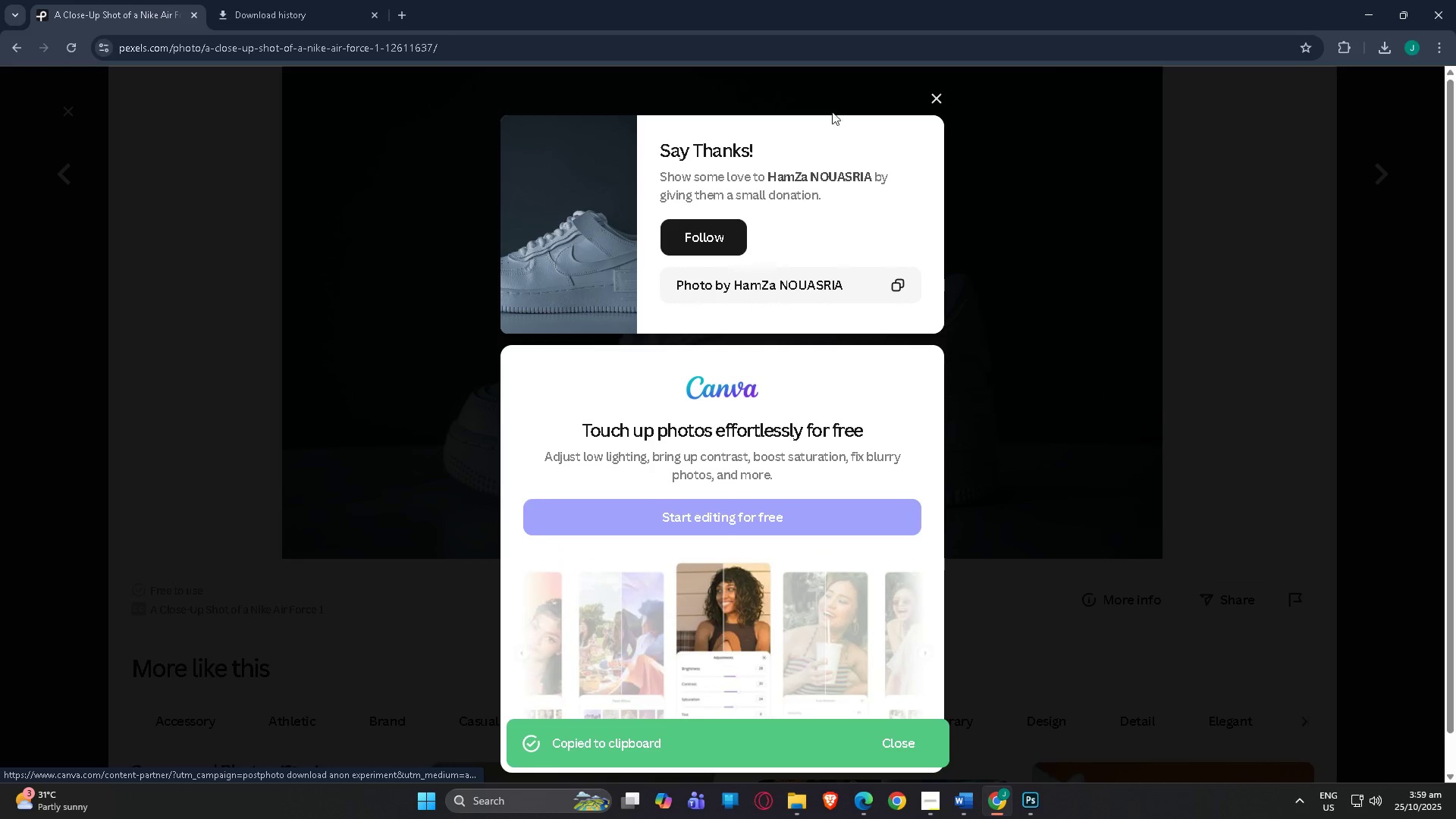 
left_click([934, 98])
 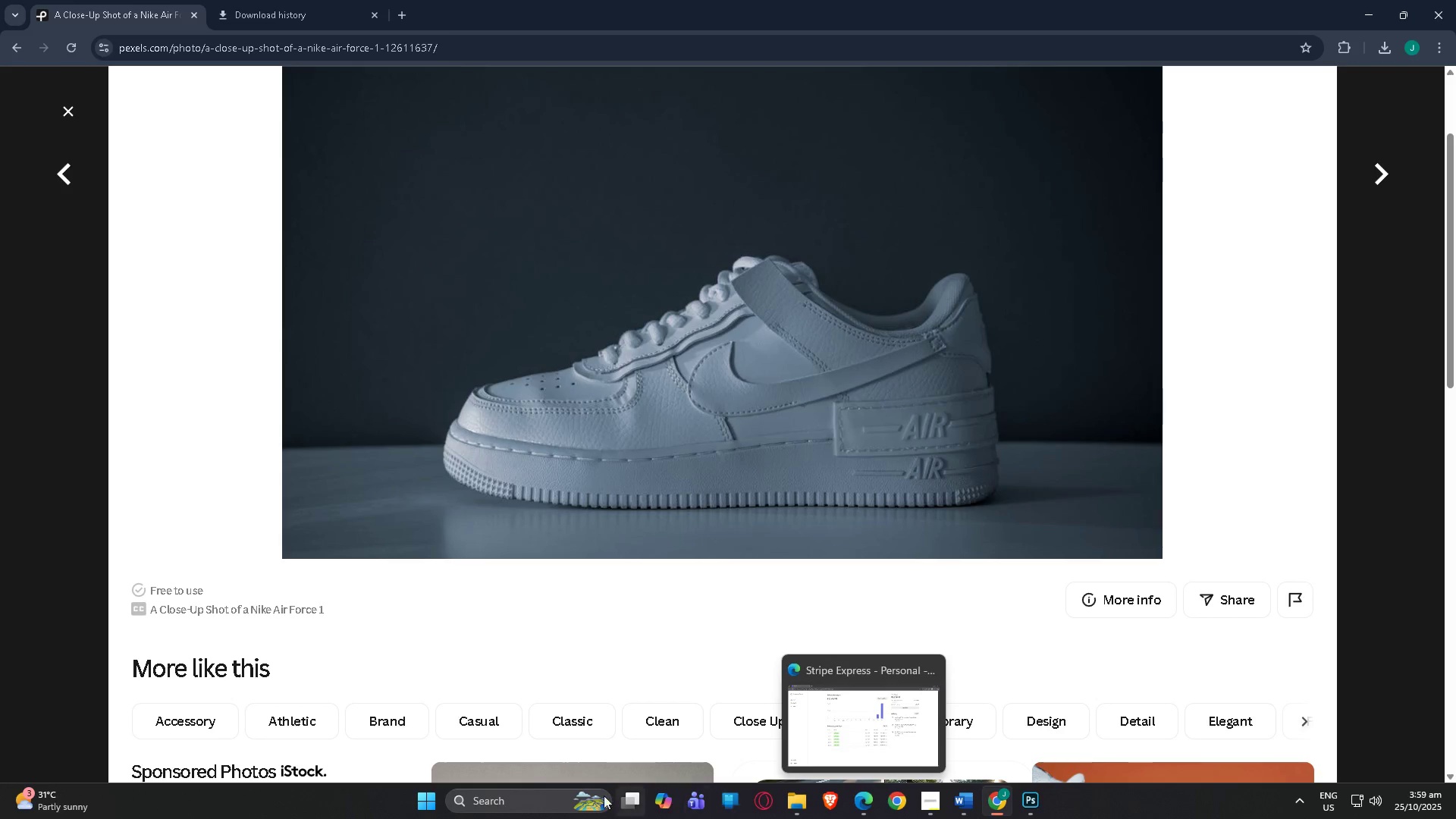 
type(NO)
 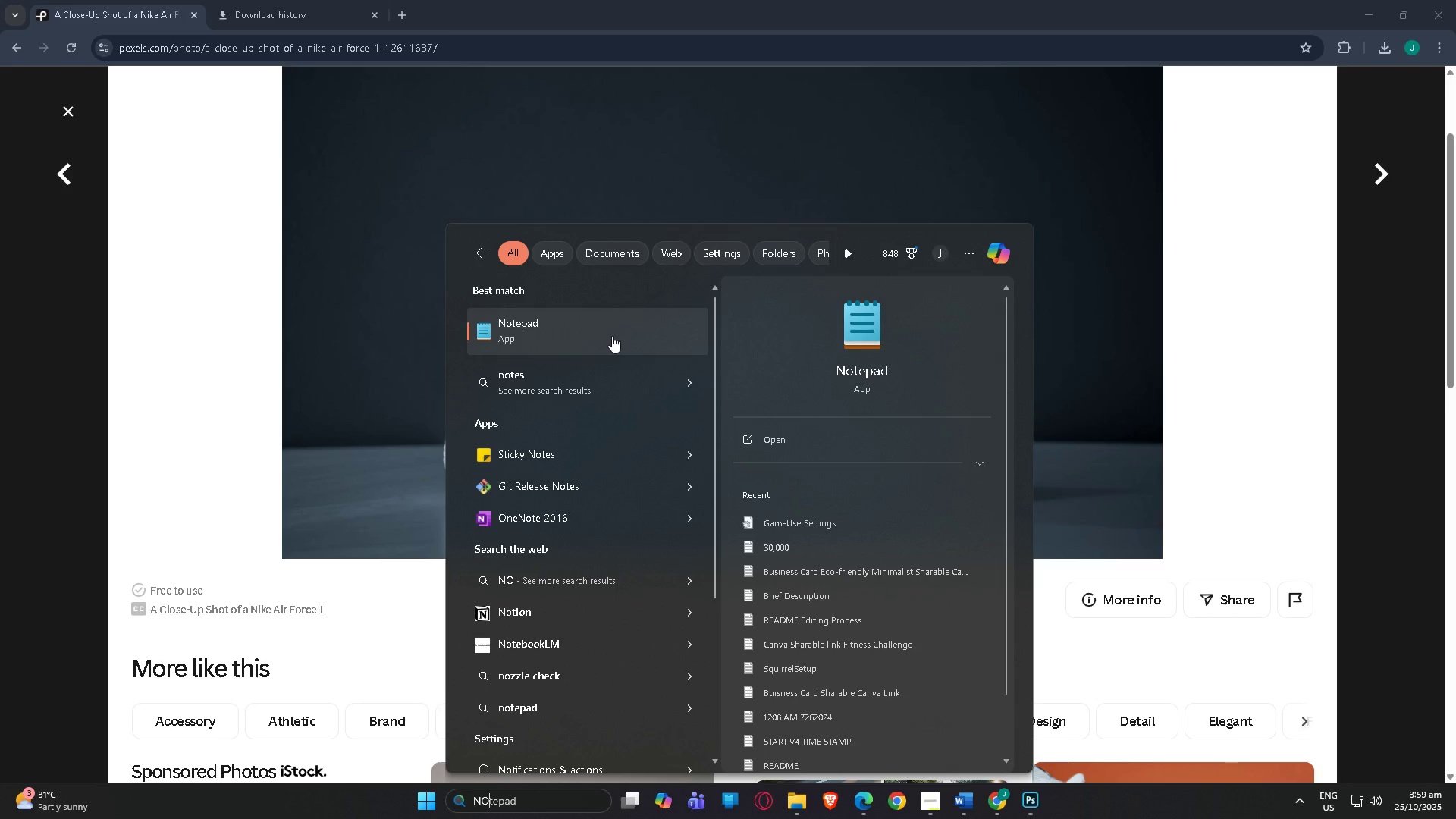 
left_click([612, 336])
 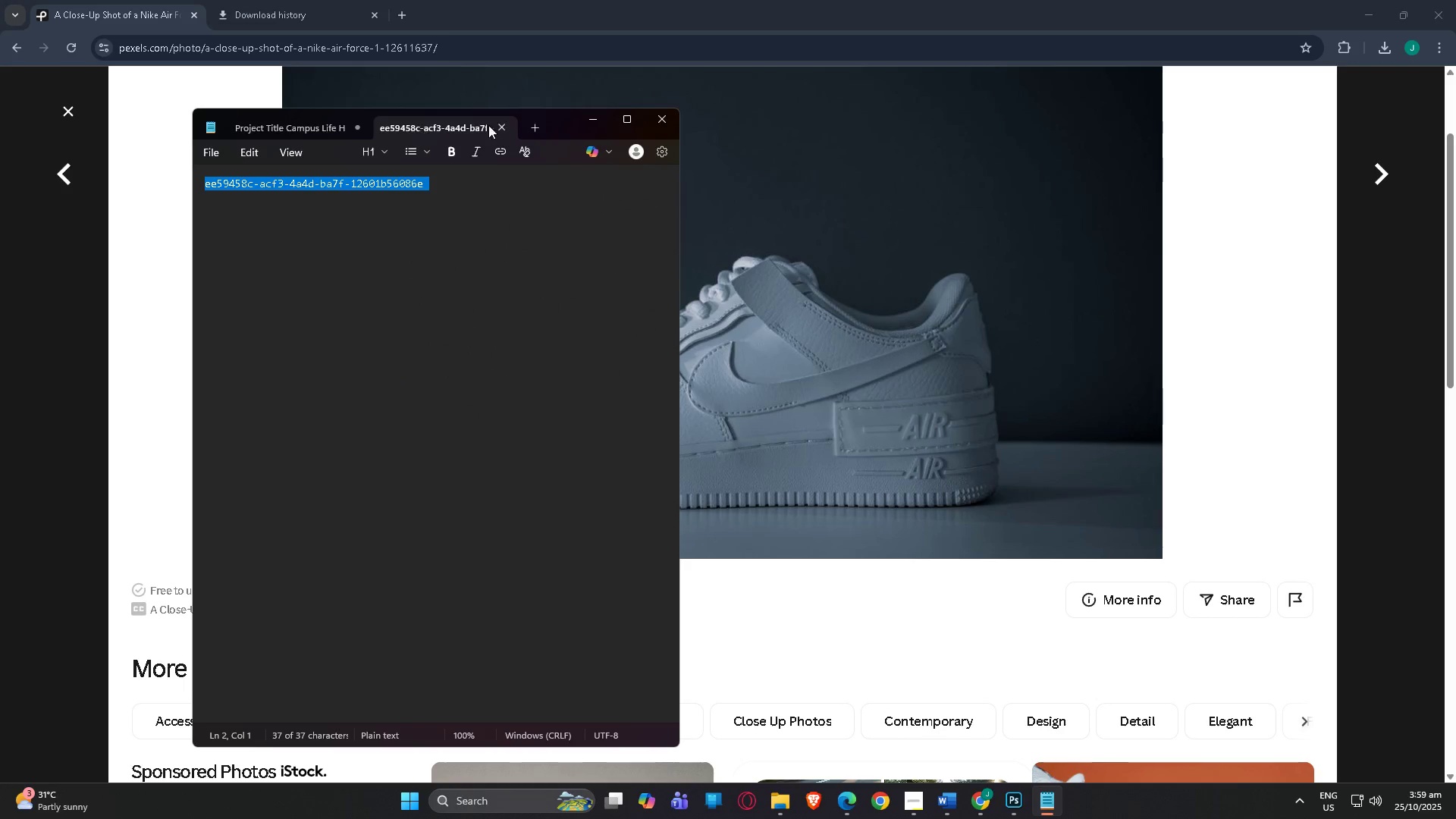 
double_click([536, 122])
 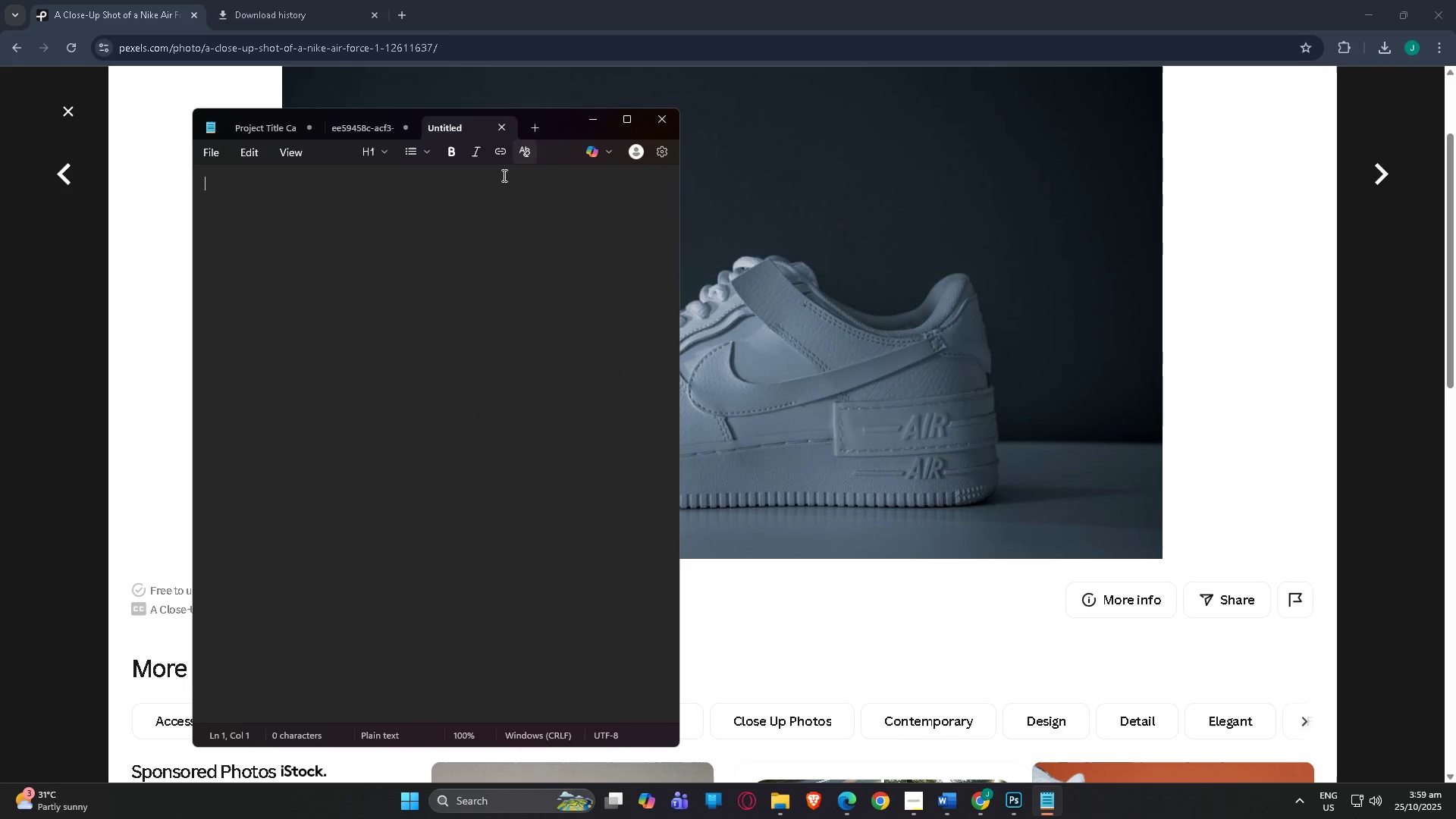 
type(Air fo)
key(Backspace)
key(Backspace)
key(Backspace)
key(Backspace)
key(Backspace)
key(Backspace)
type(air forc)
key(Backspace)
type(rc)
key(Backspace)
key(Backspace)
type(ce 1)
key(Backspace)
key(Backspace)
type(wh)
key(Backspace)
key(Backspace)
type( white)
 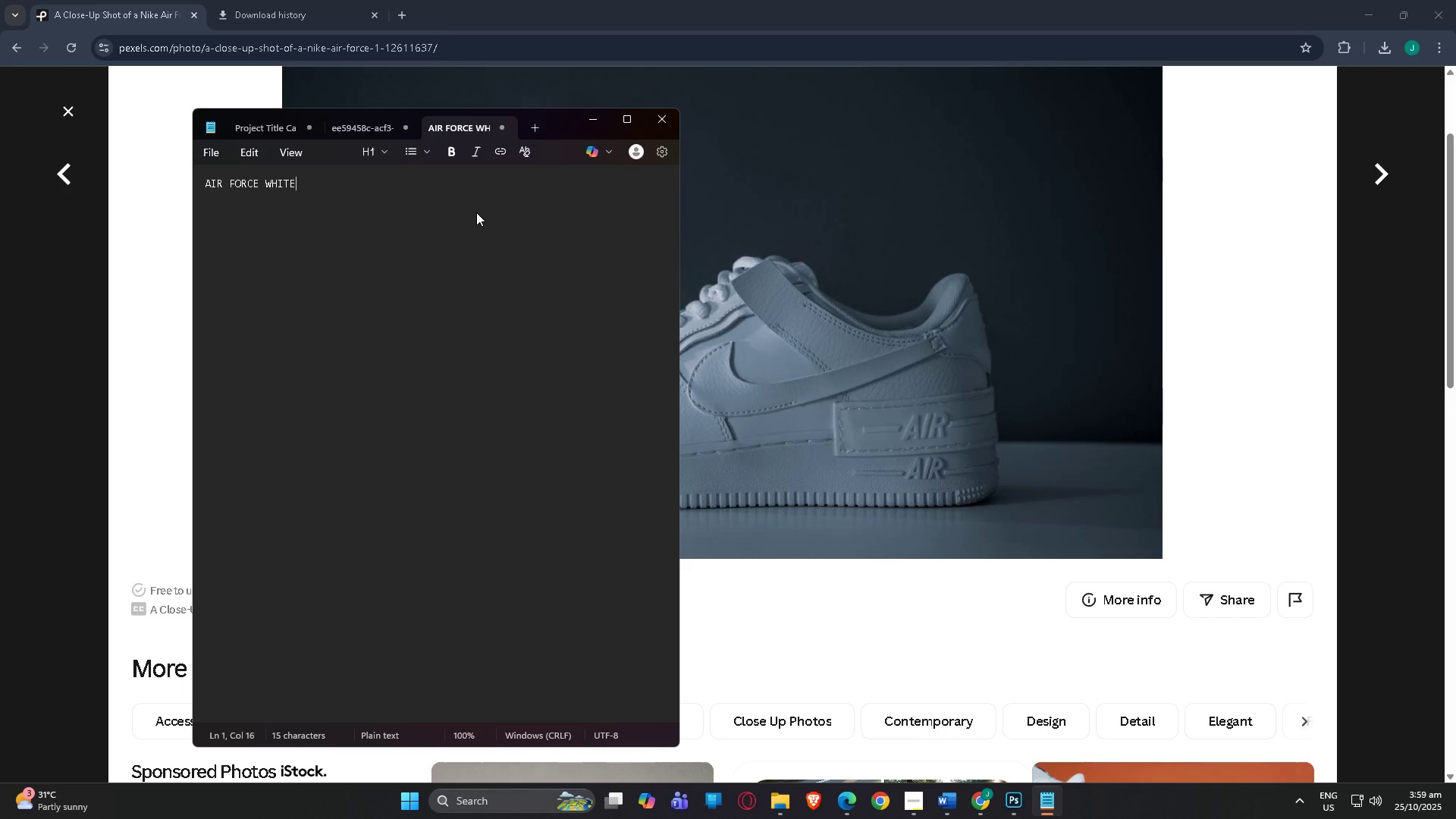 
key(Enter)
 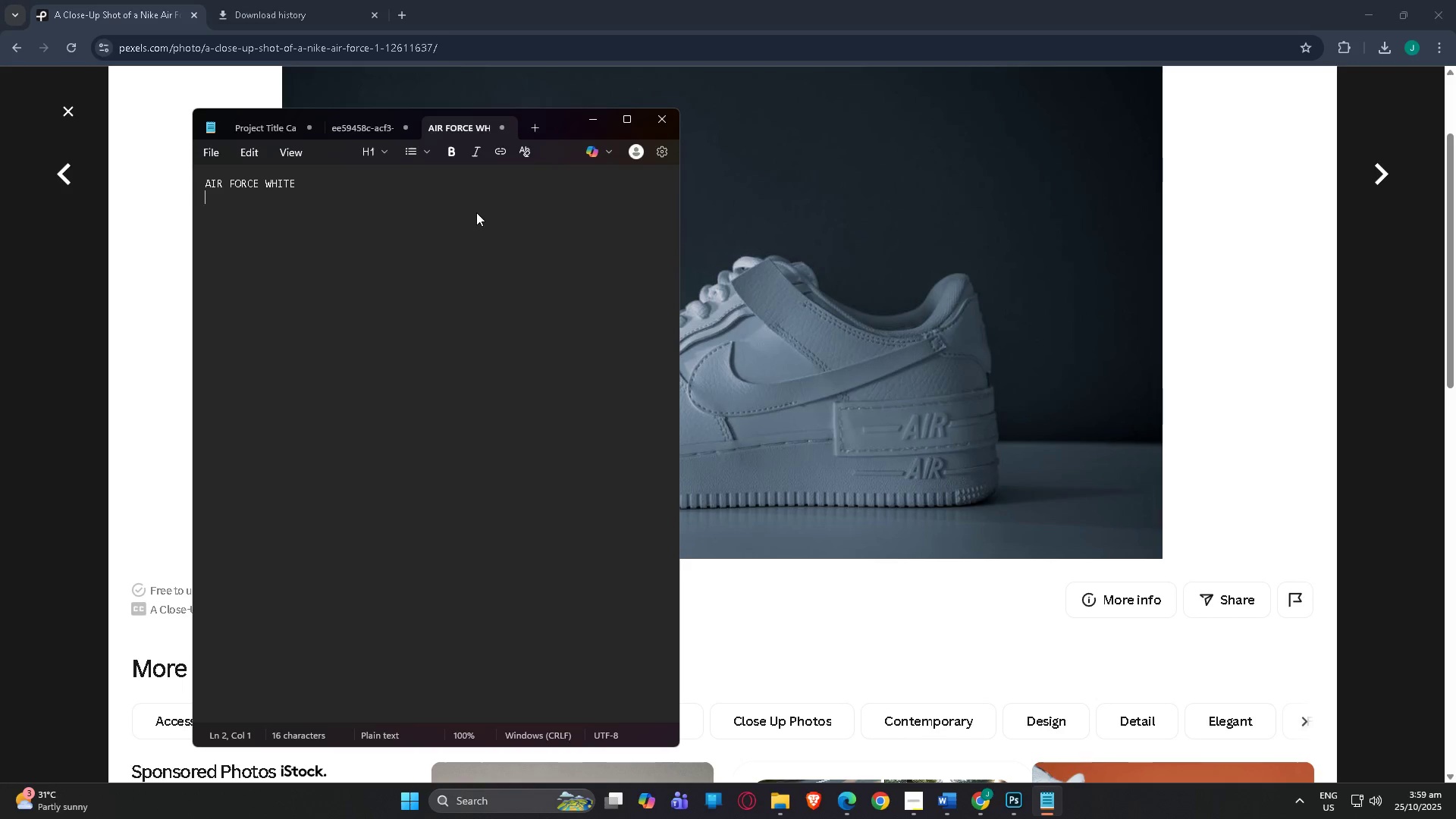 
key(Control+V)
 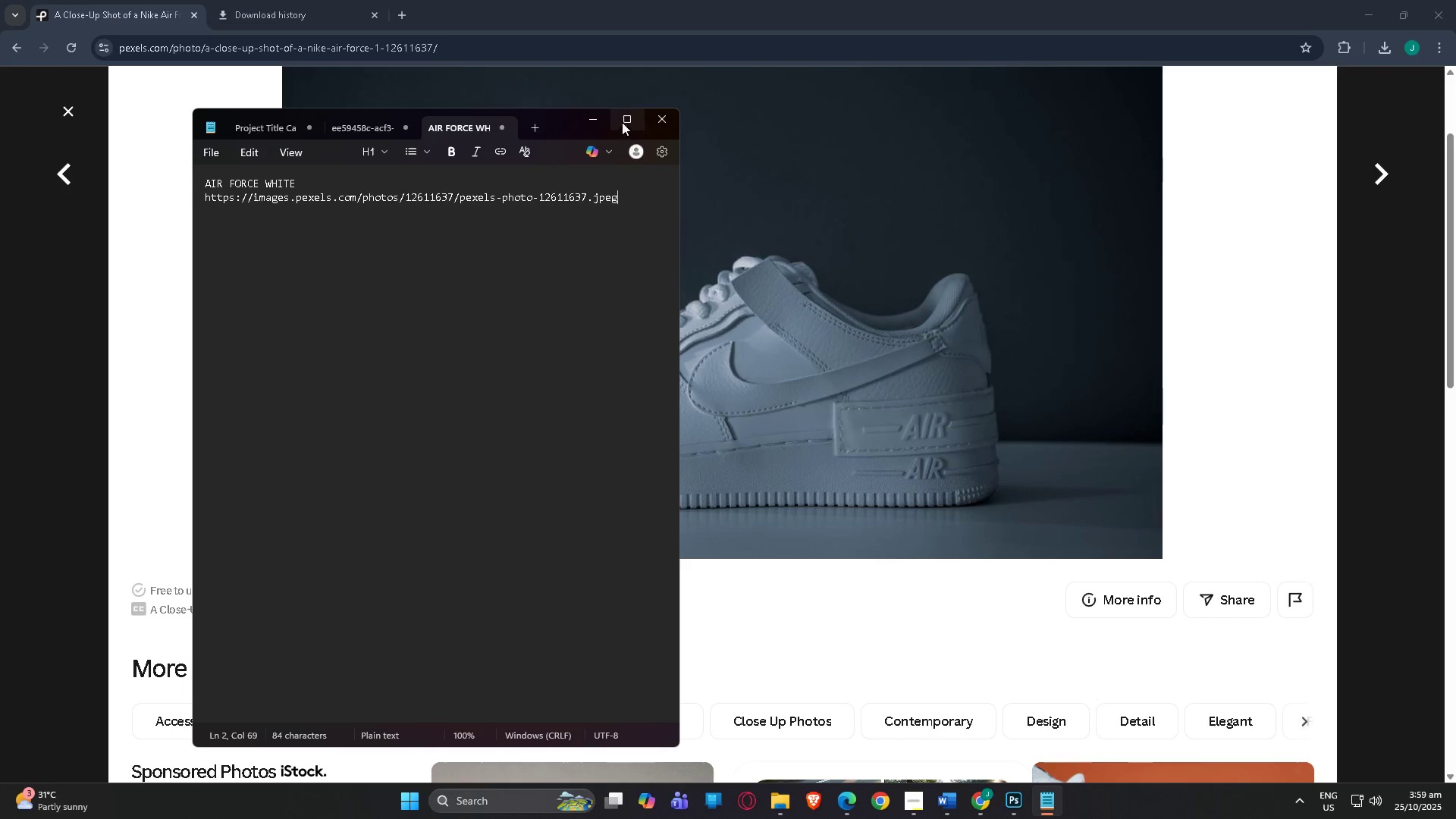 
left_click([589, 119])
 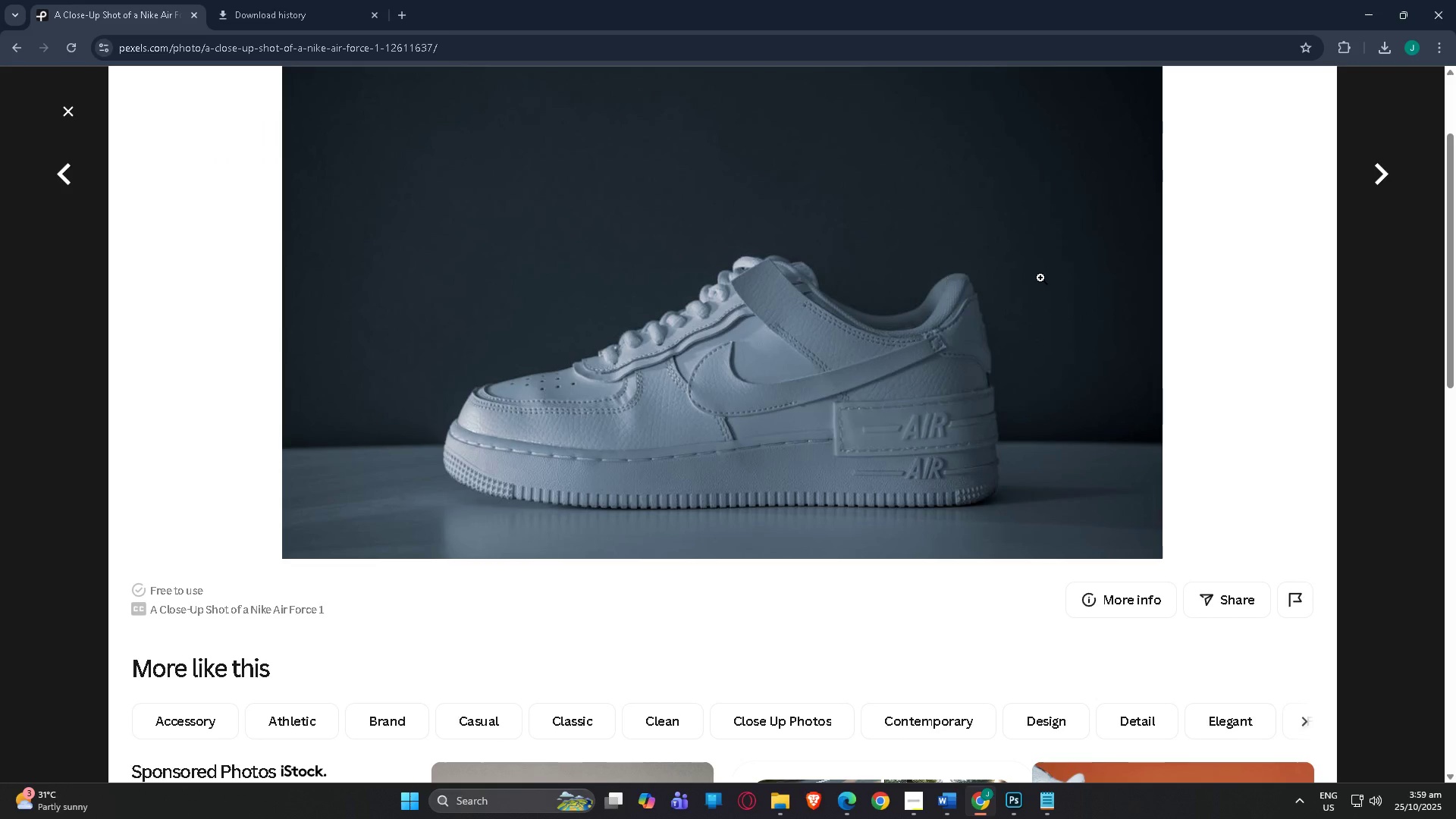 
scroll: coordinate [1022, 307], scroll_direction: up, amount: 4.0
 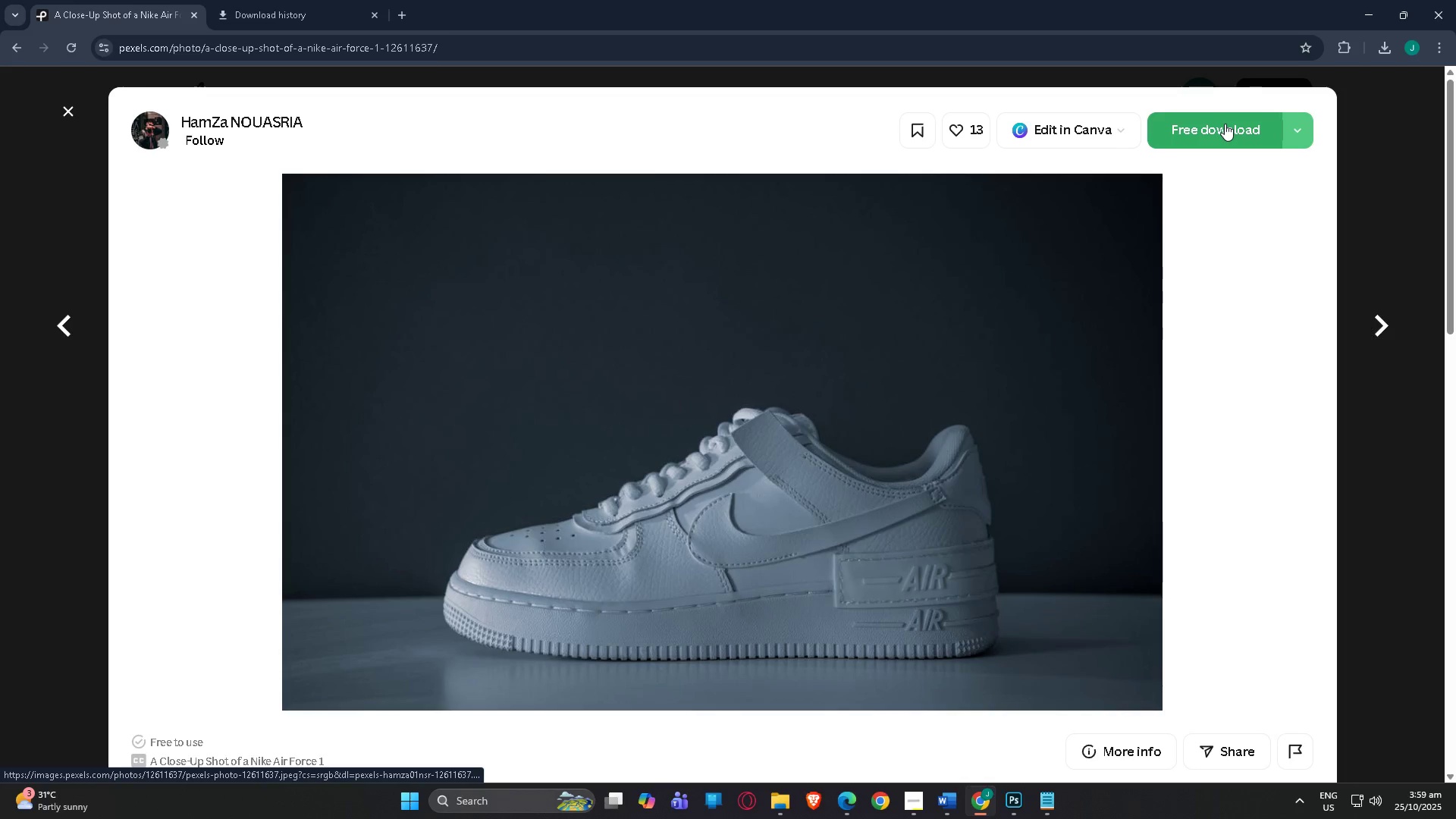 
left_click([1225, 124])
 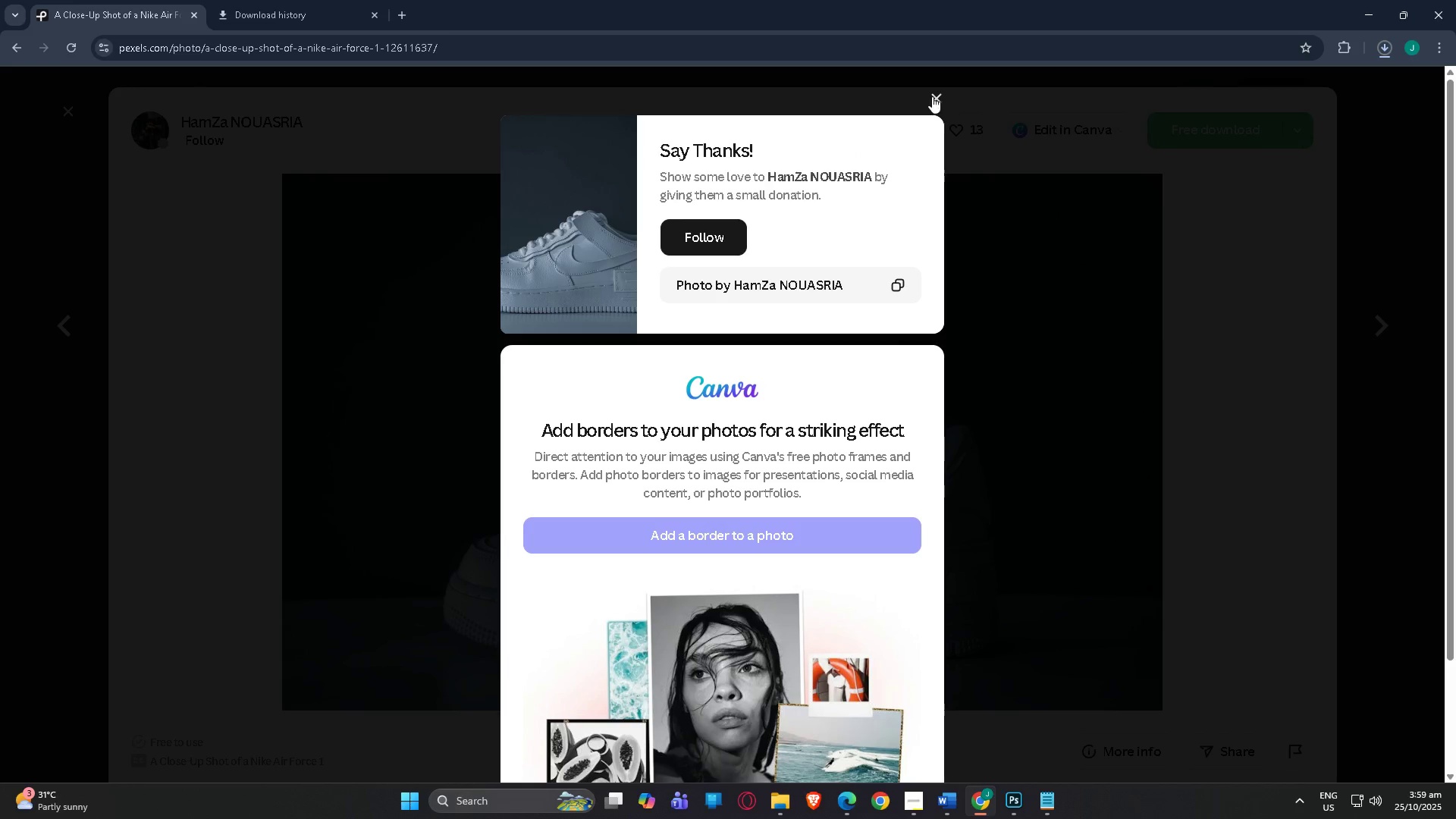 
wait(5.54)
 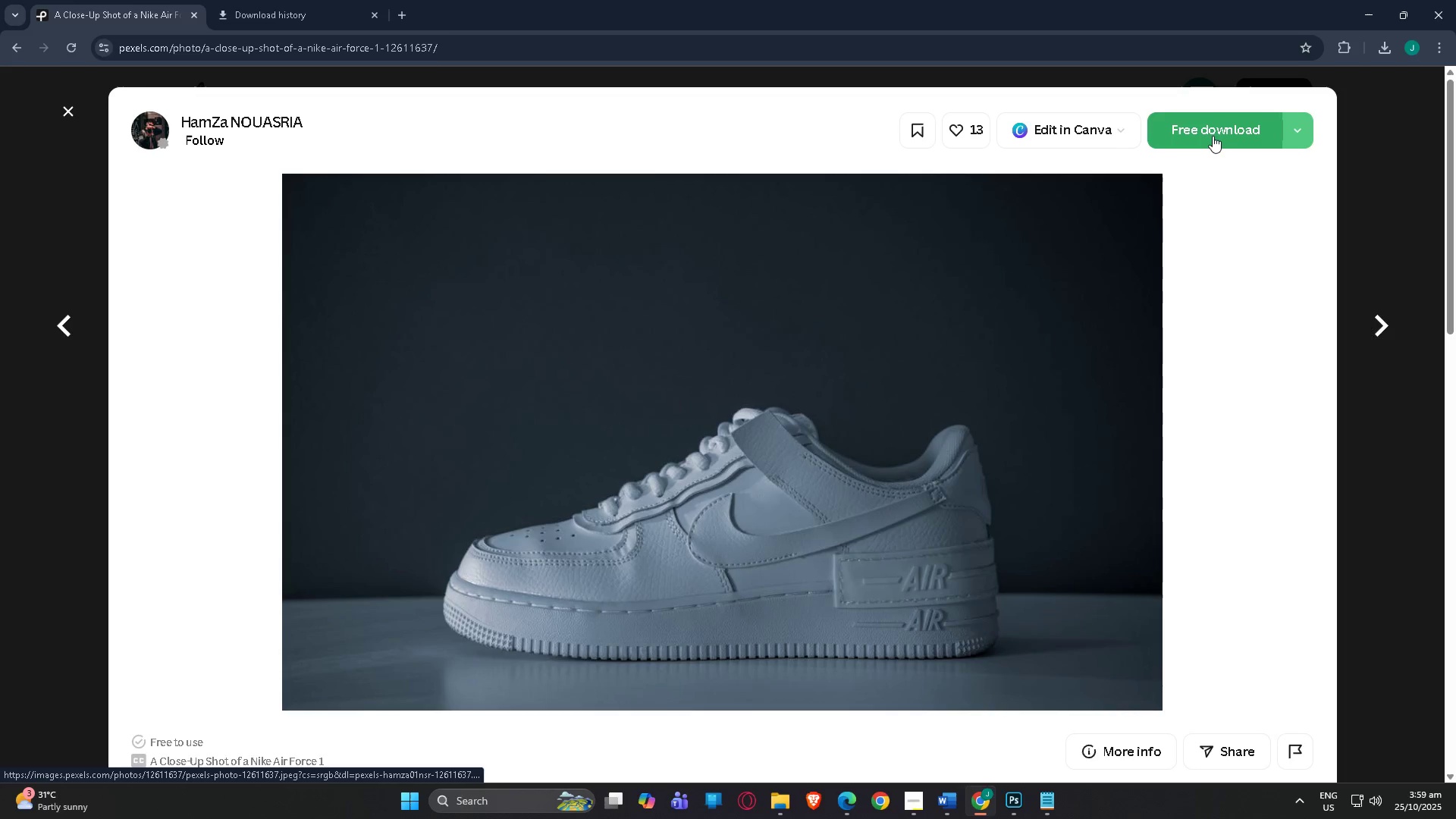 
left_click([933, 96])
 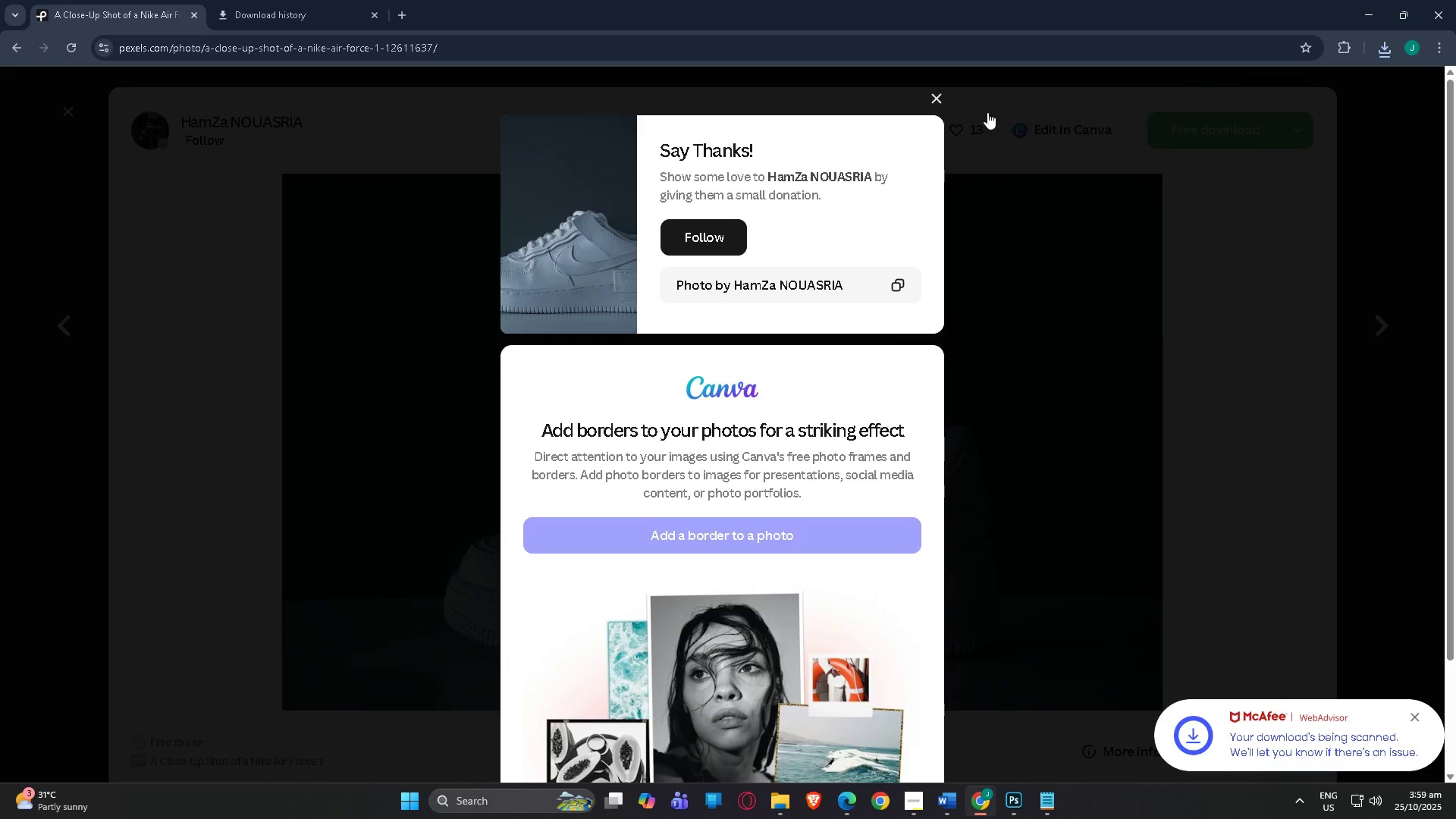 
mouse_move([926, 105])
 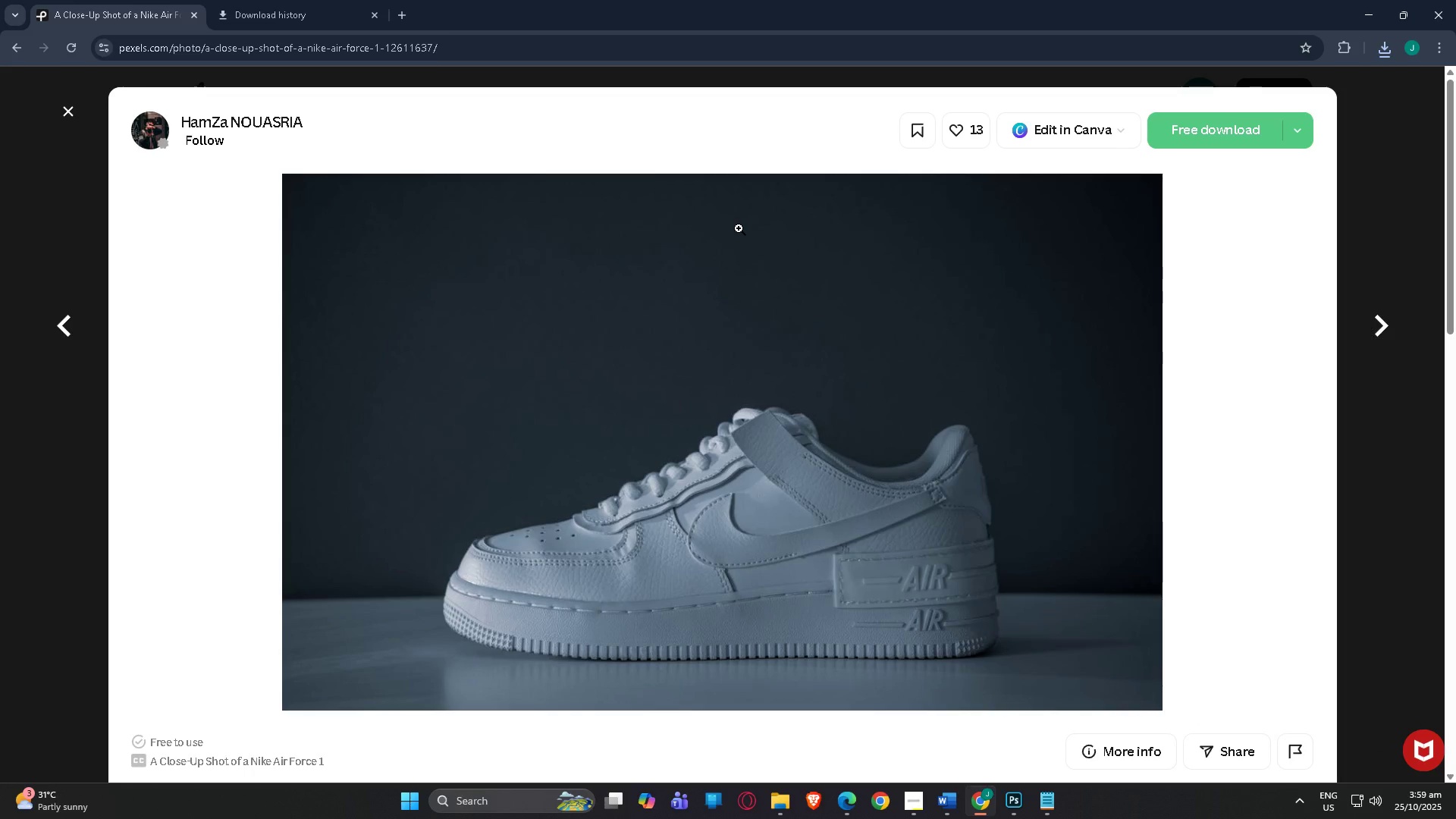 
key(Shift+ShiftLeft)
 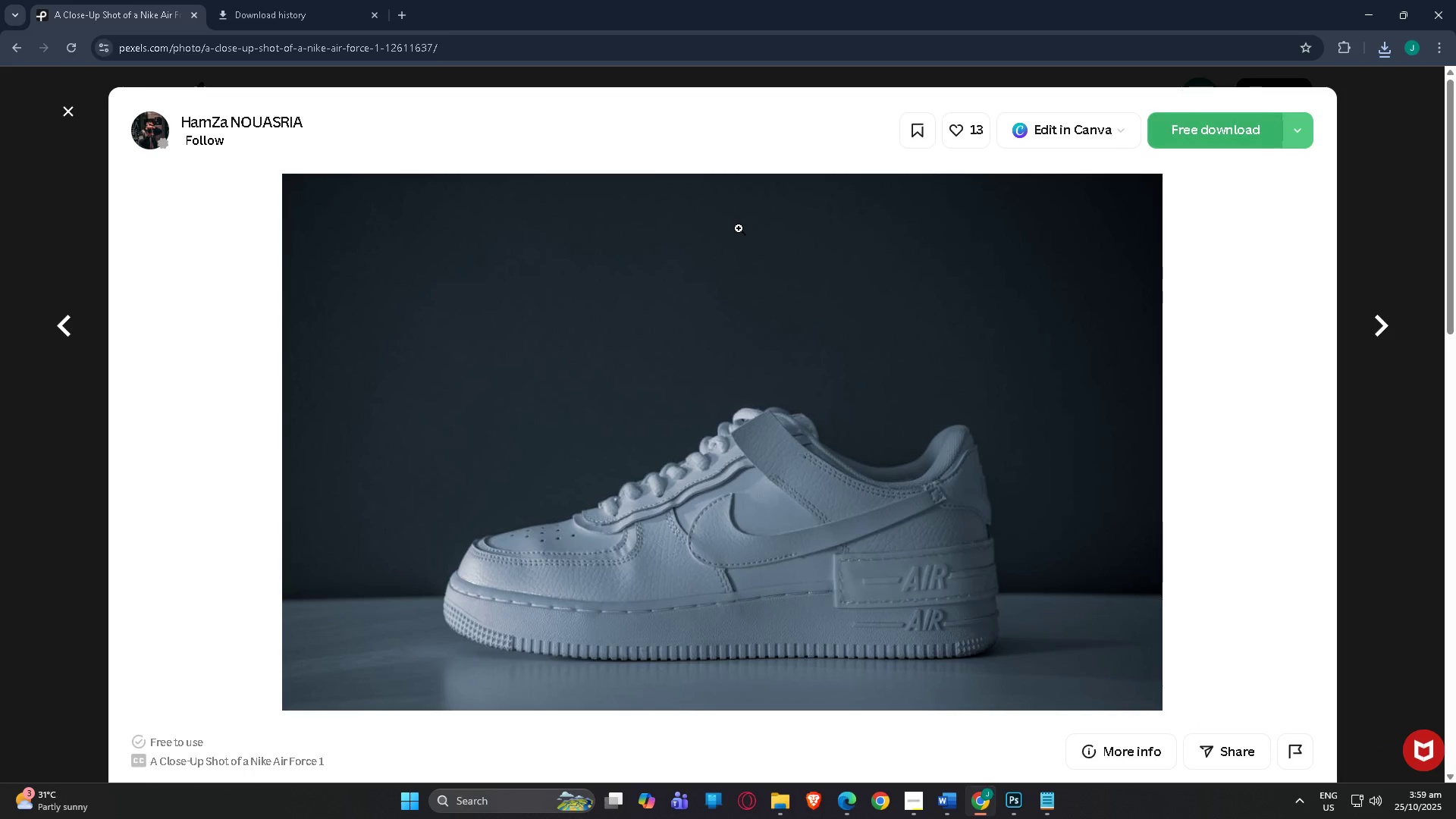 
key(Shift+ShiftLeft)
 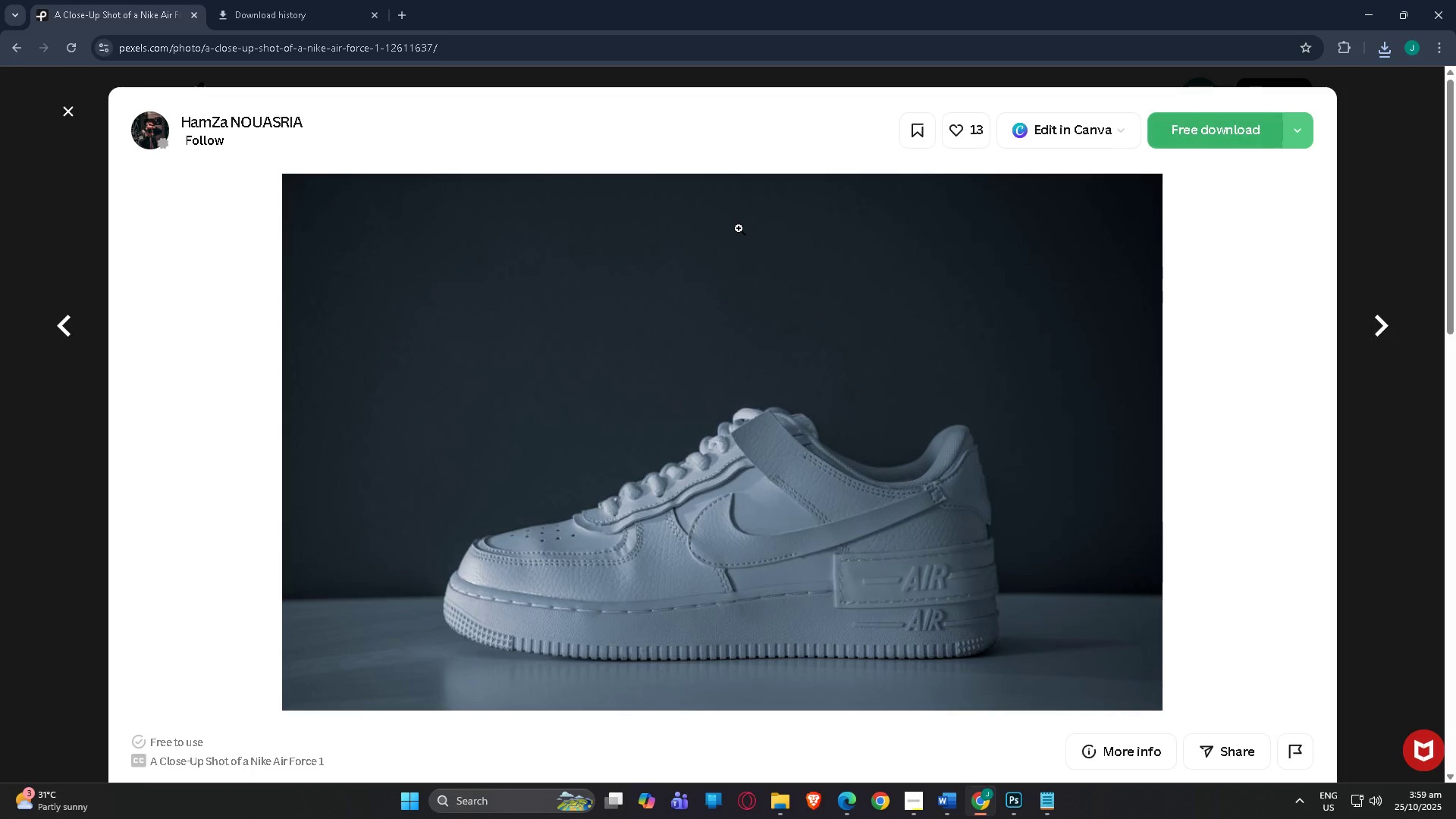 
key(Control+Shift+S)
 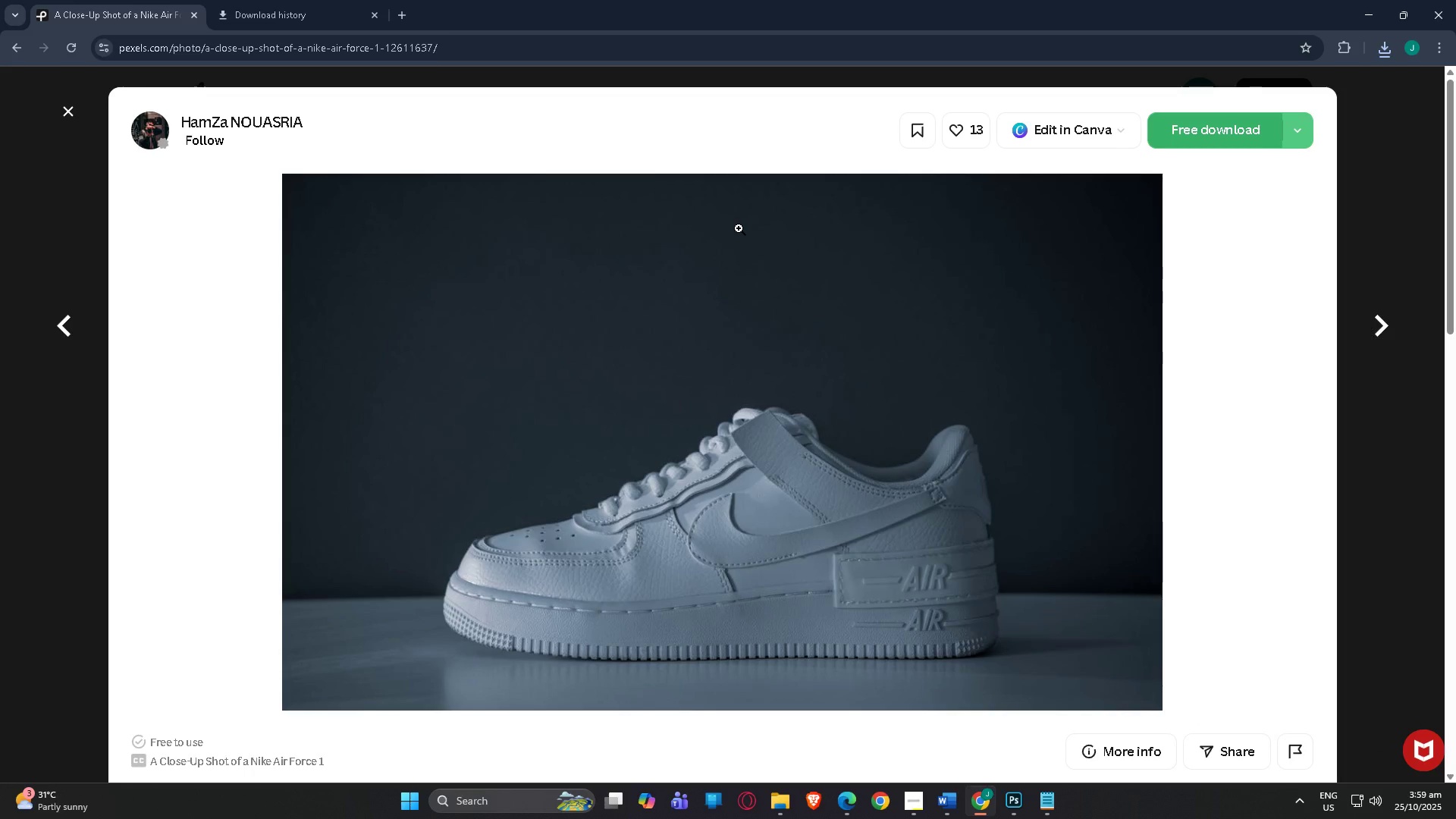 
key(Control+Shift+ShiftLeft)
 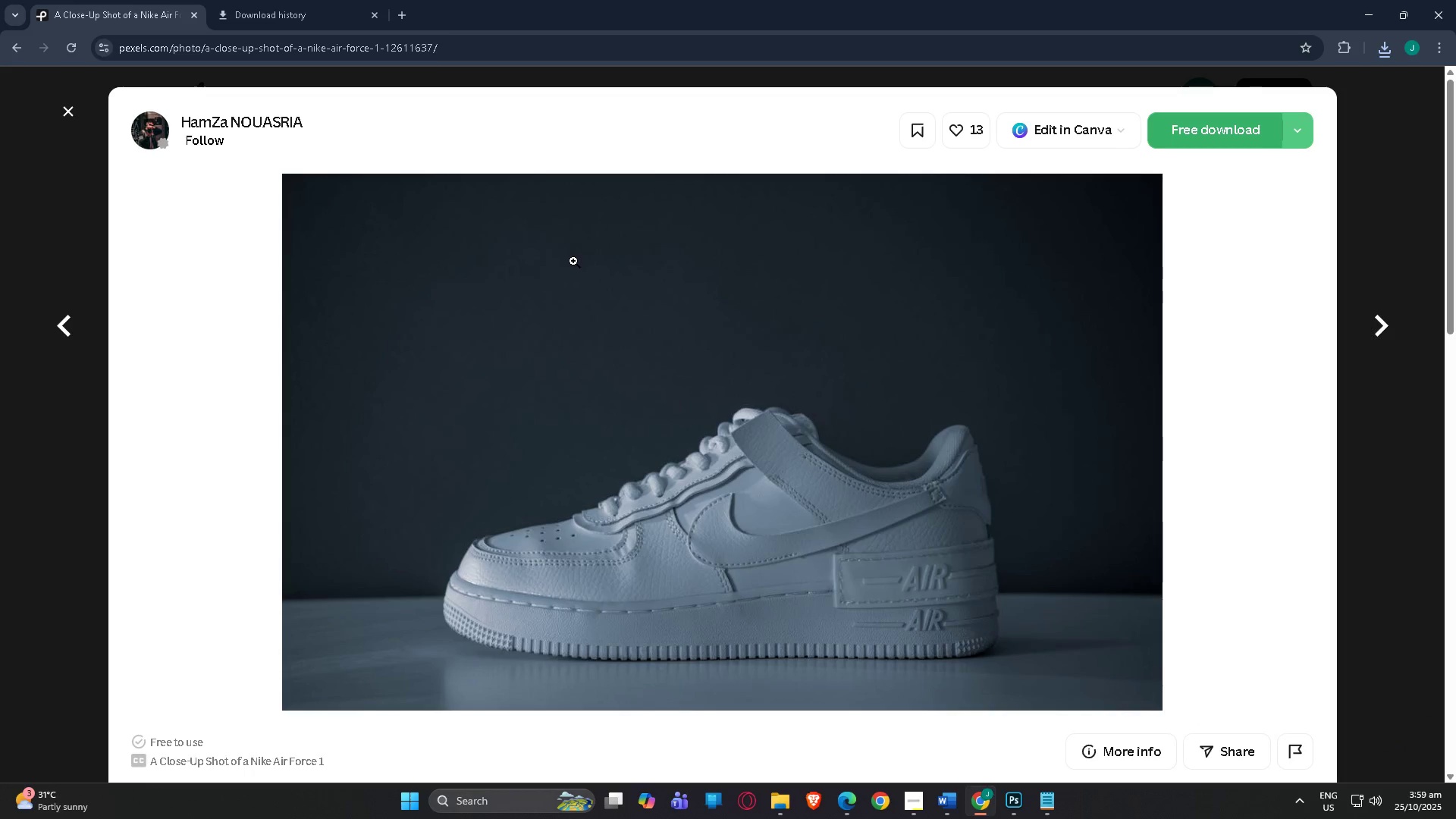 
key(Meta+Shift+S)
 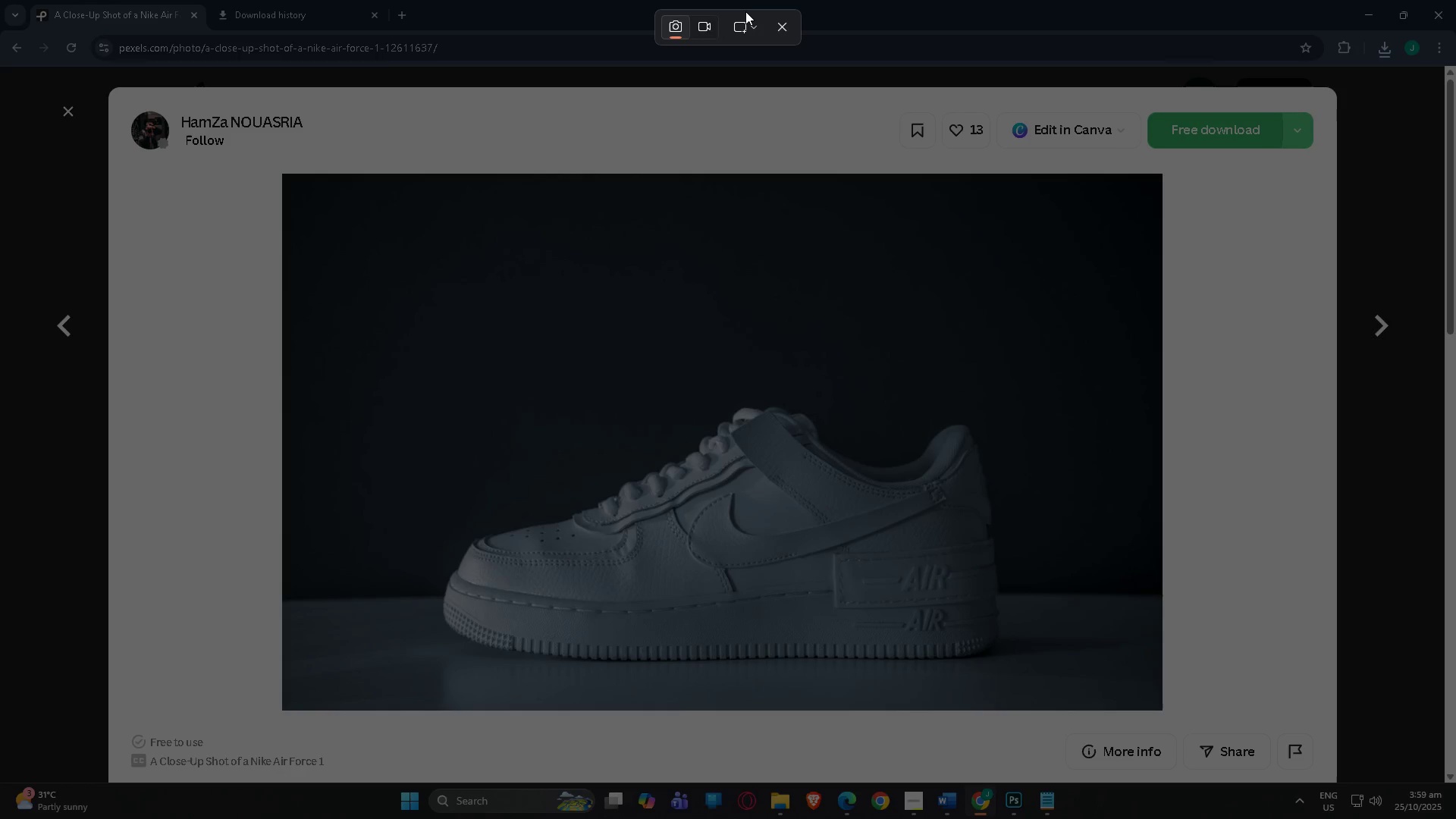 
left_click([751, 23])
 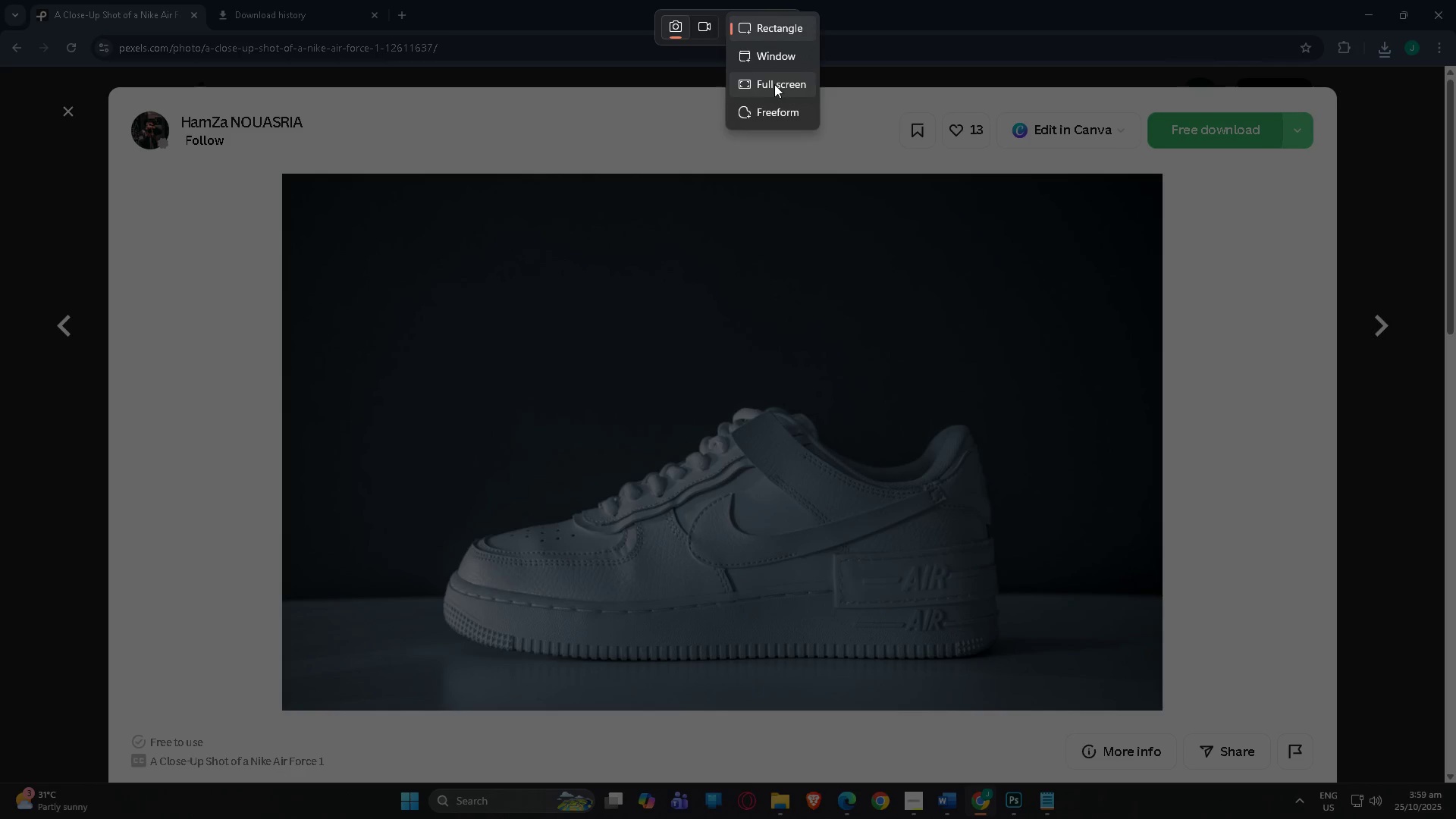 
left_click([774, 84])
 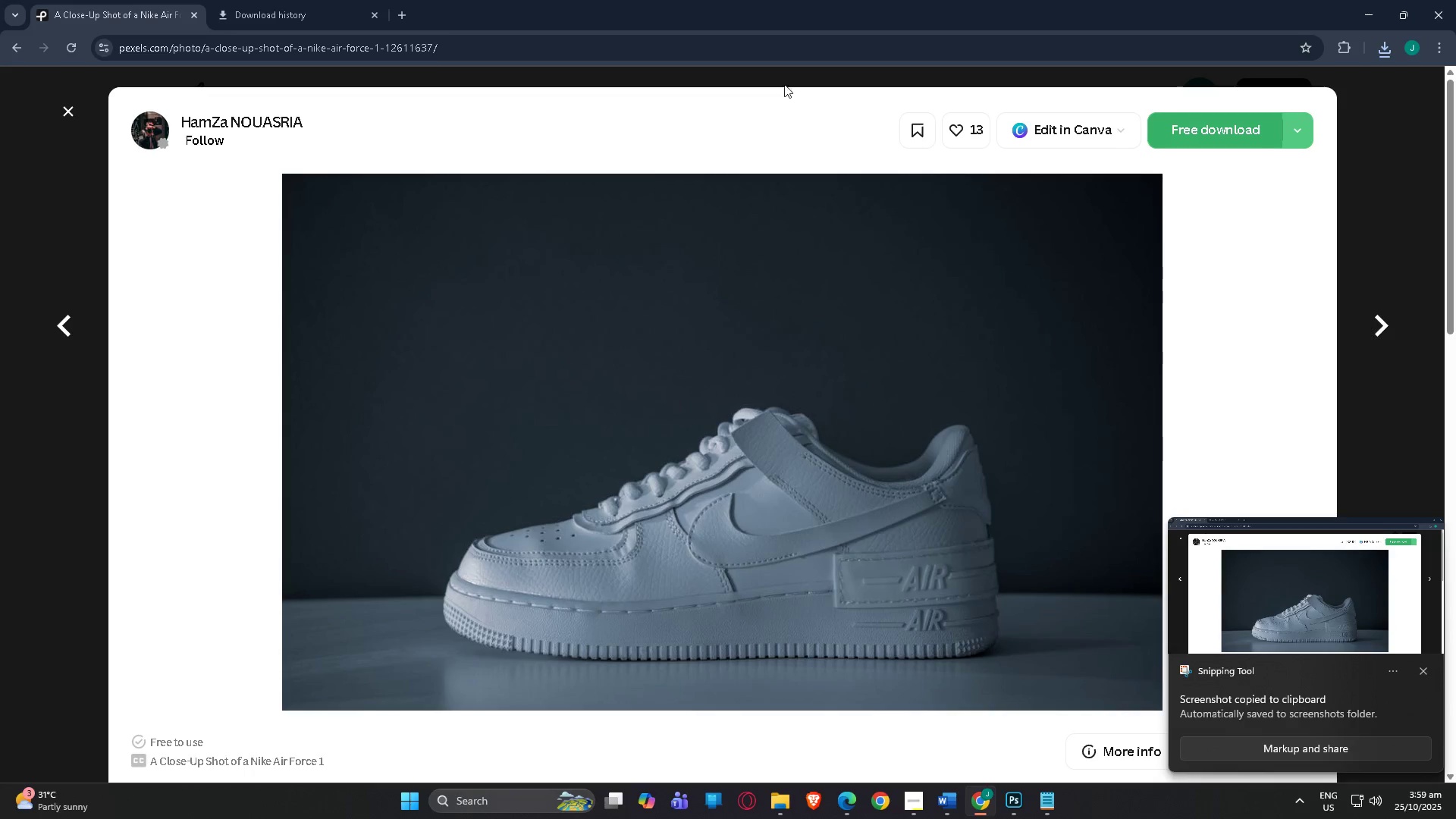 
left_click([1308, 623])
 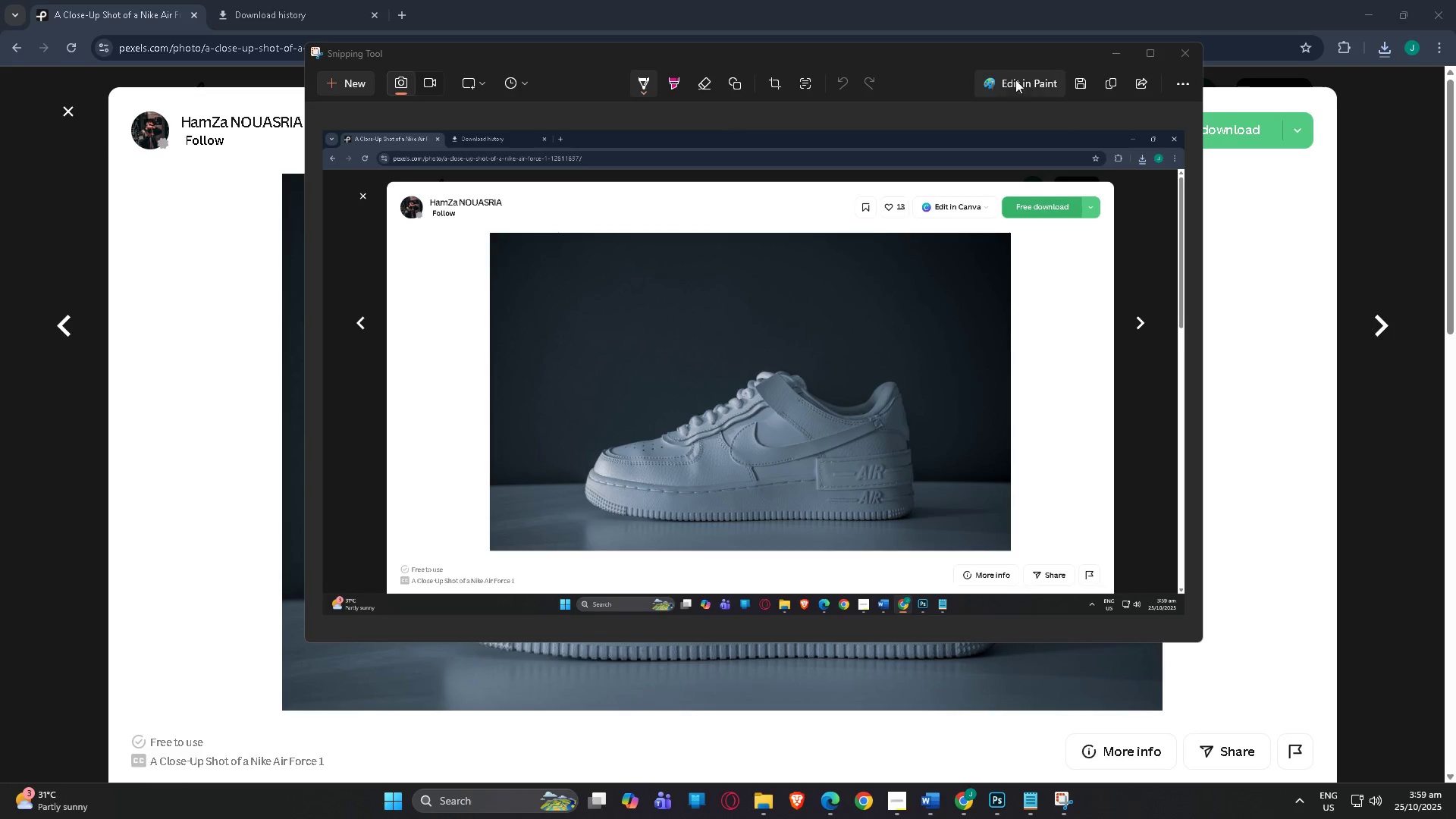 
left_click([1084, 86])
 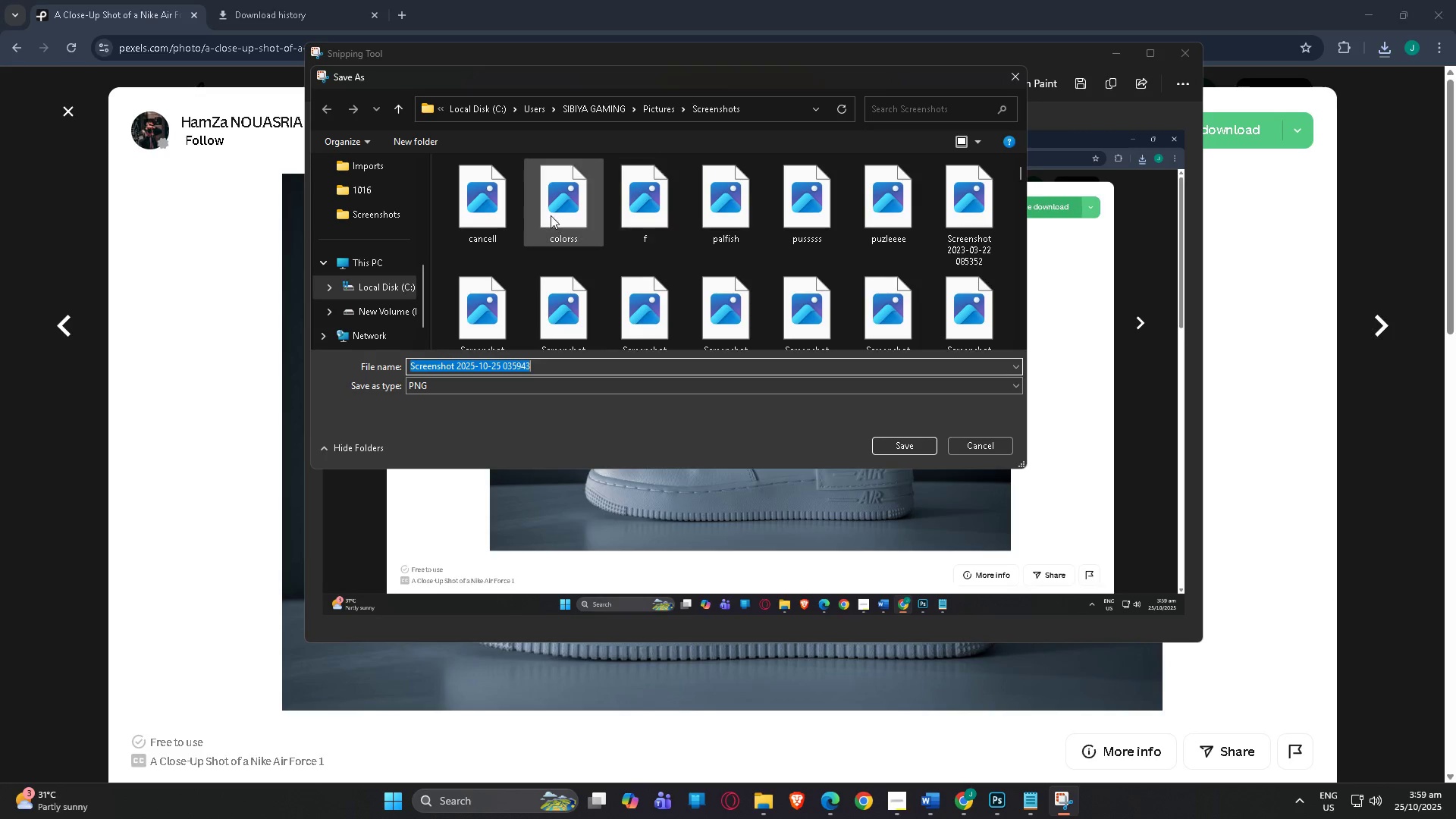 
scroll: coordinate [356, 316], scroll_direction: up, amount: 3.0
 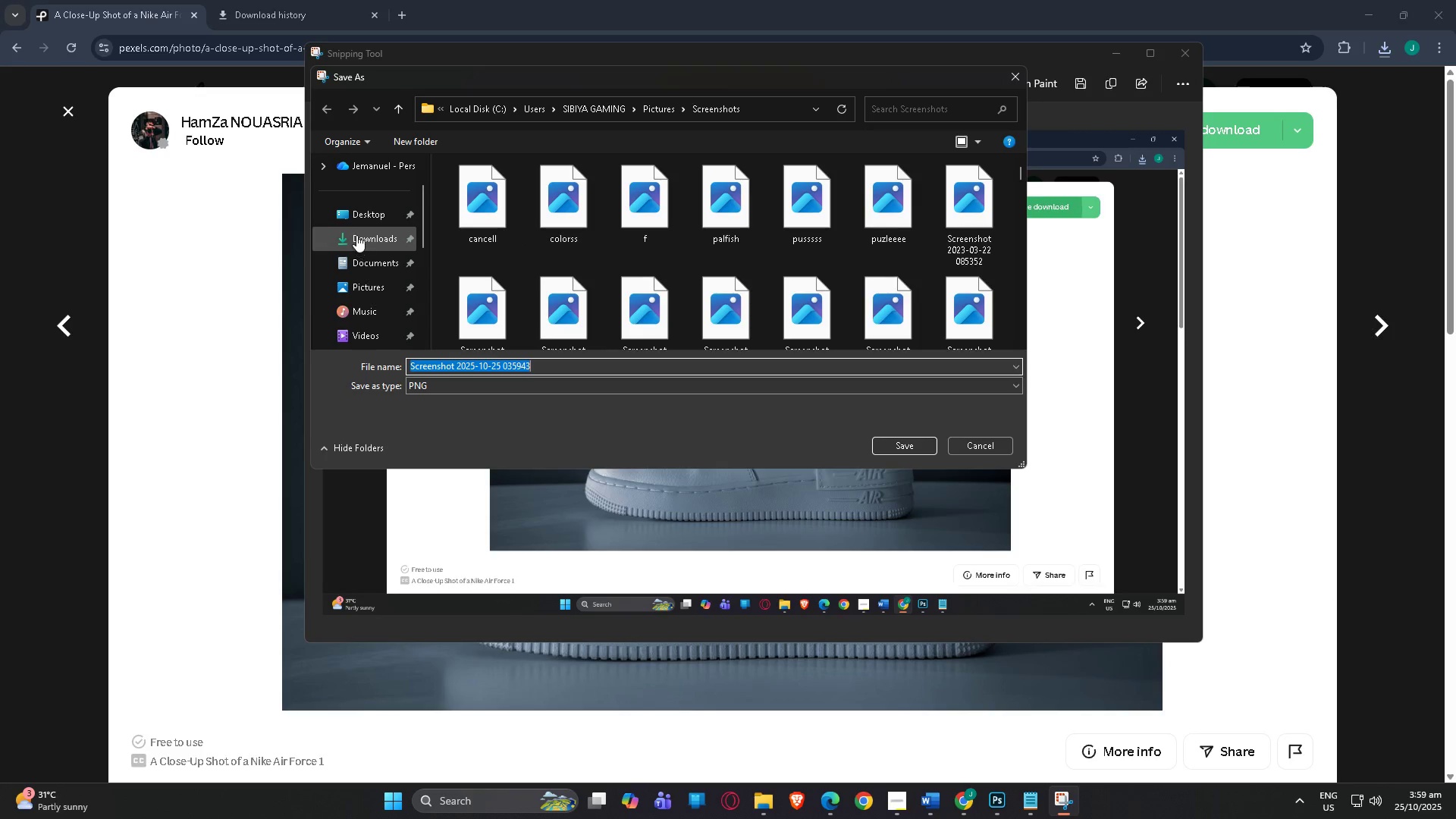 
left_click([356, 235])
 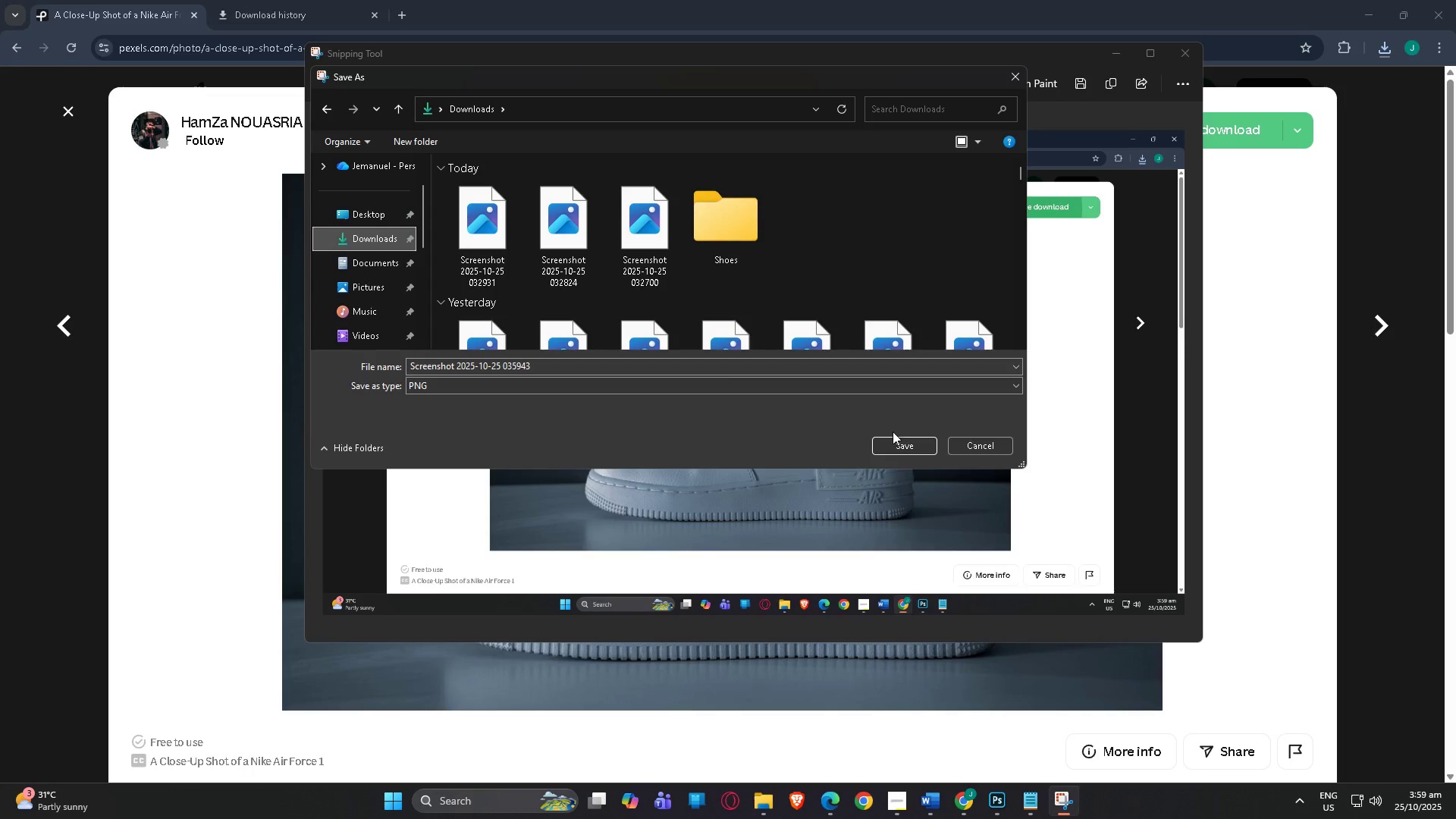 
left_click([896, 442])
 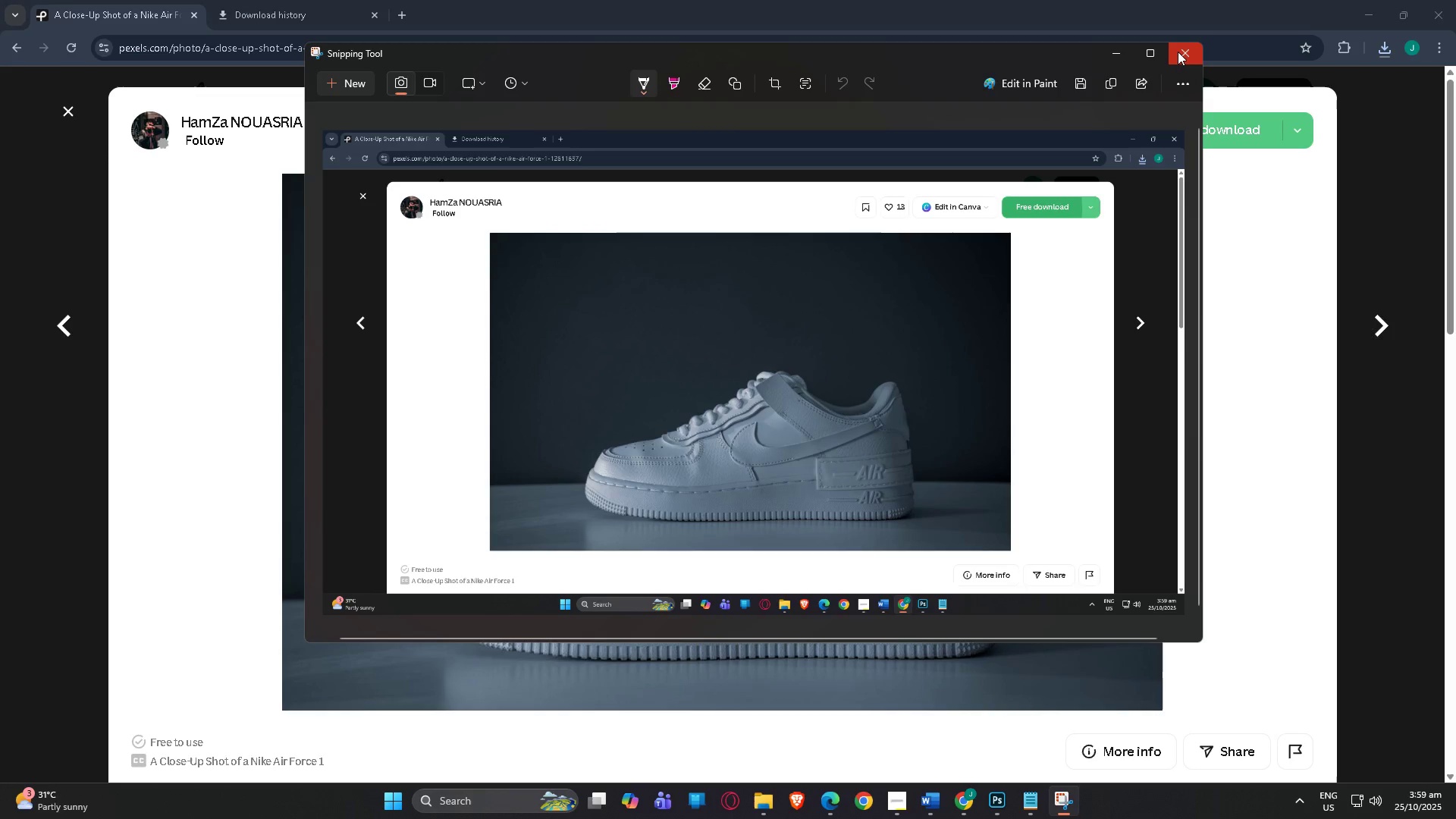 
left_click([1178, 52])
 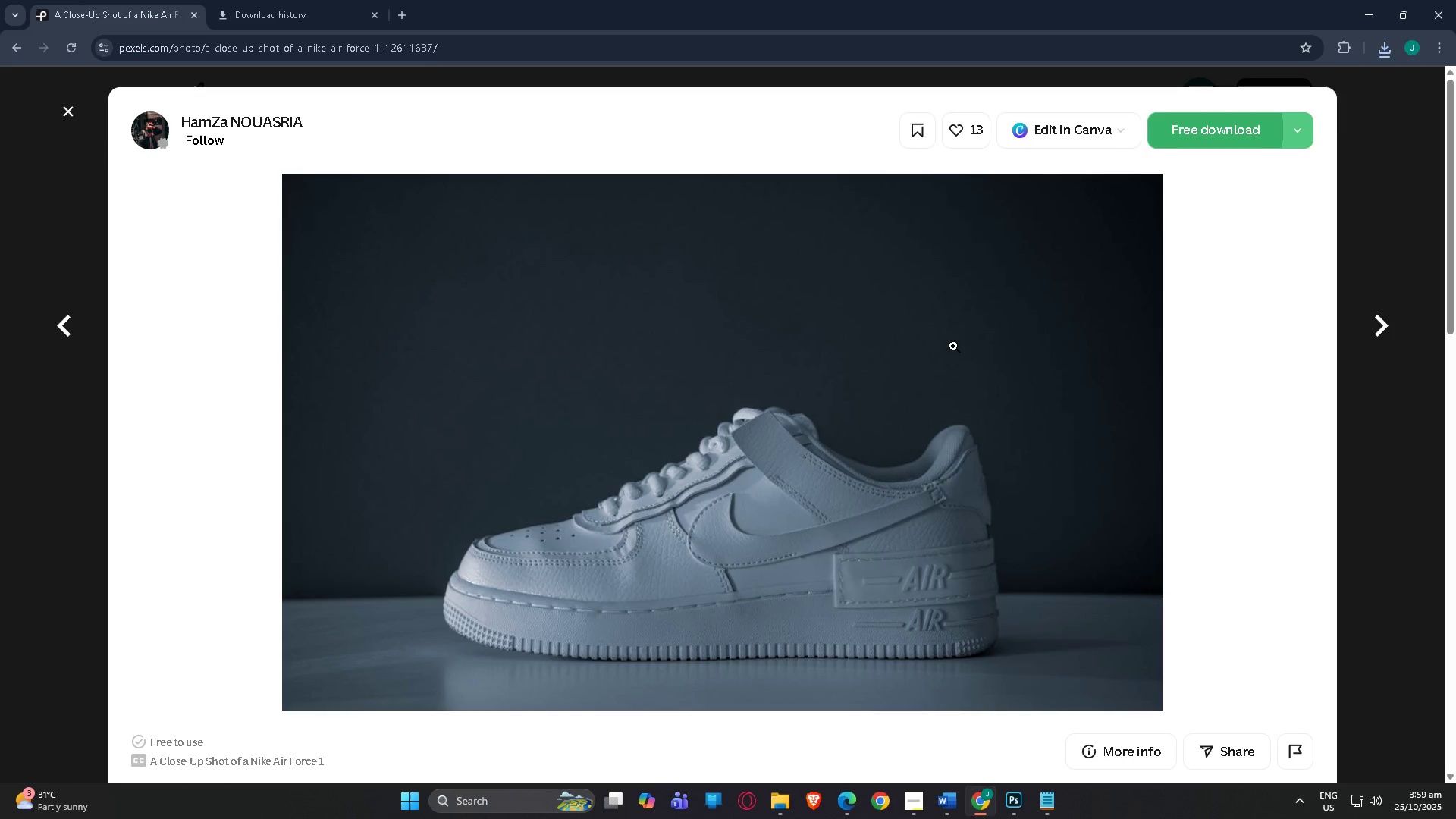 
scroll: coordinate [1032, 441], scroll_direction: down, amount: 3.0
 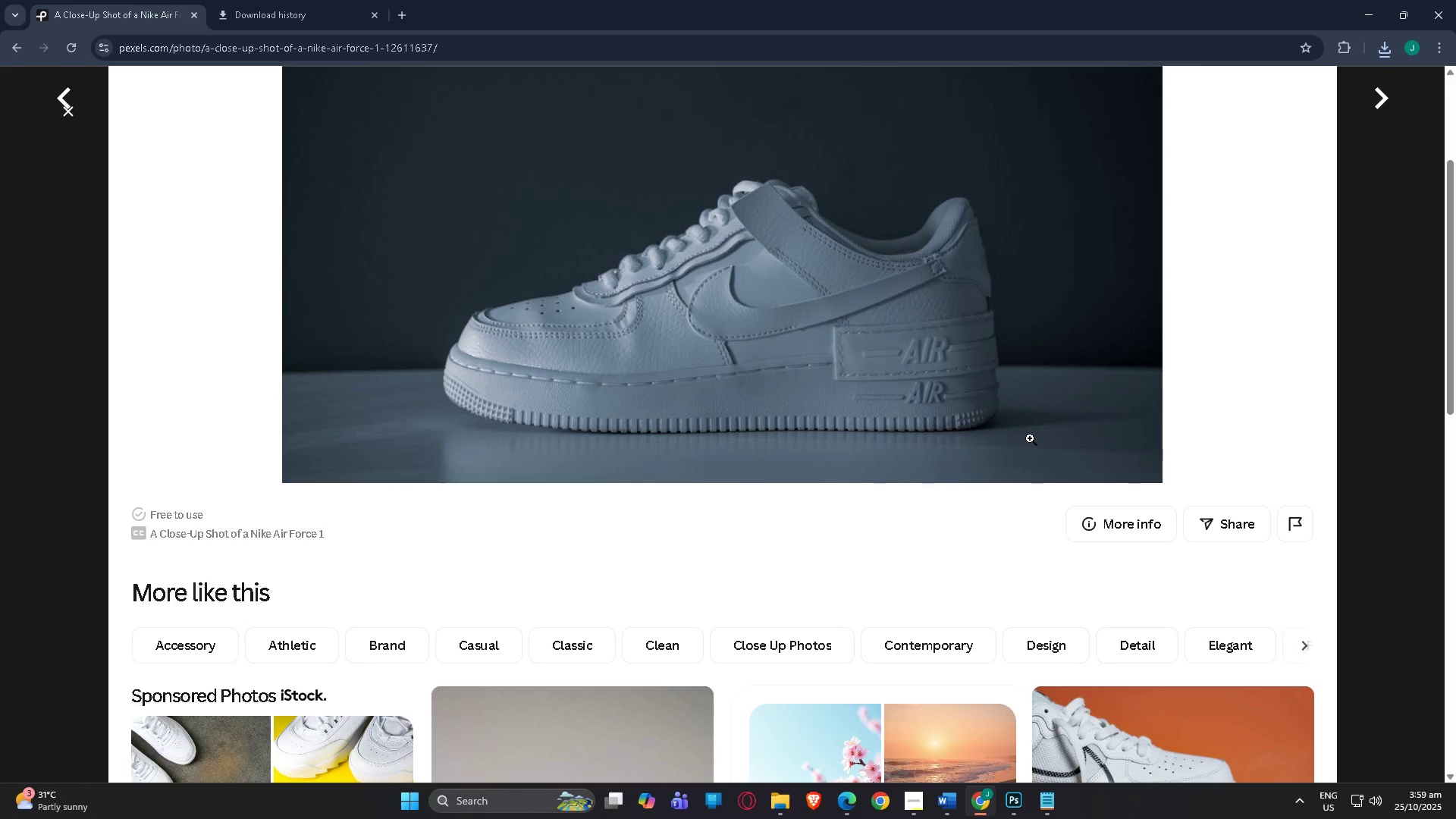 
scroll: coordinate [1020, 419], scroll_direction: up, amount: 4.0
 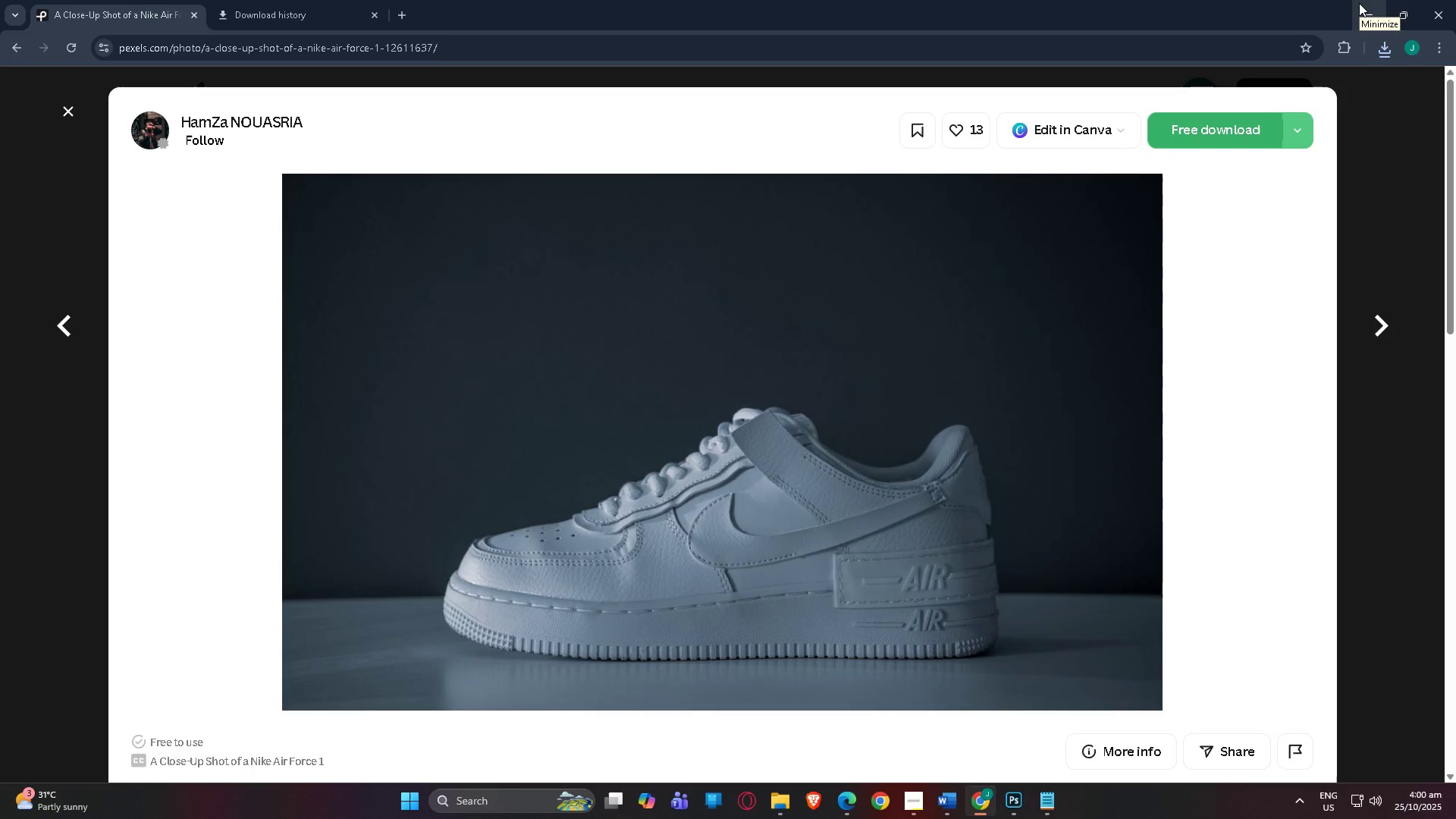 
wait(7.13)
 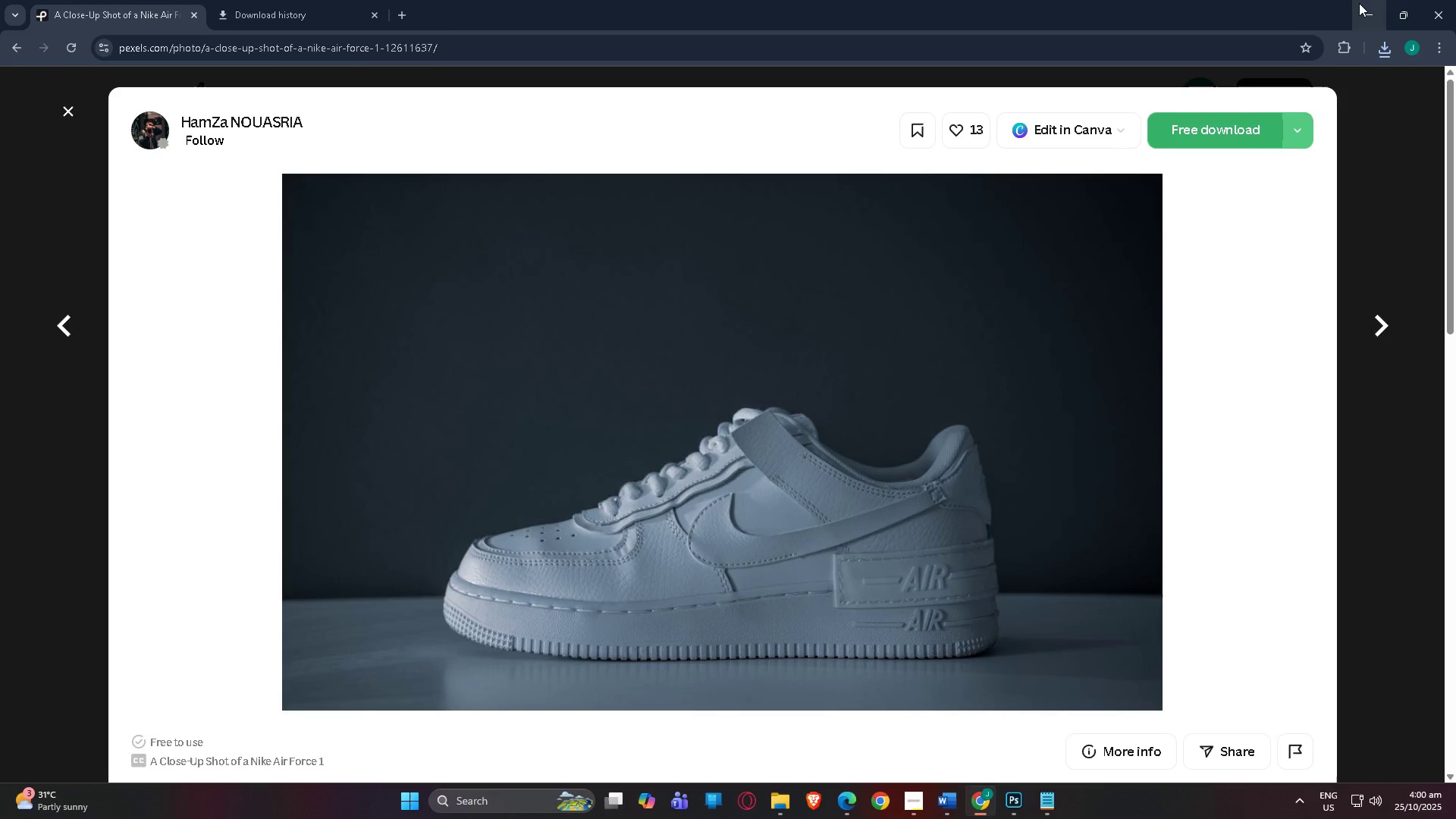 
left_click([1359, 3])
 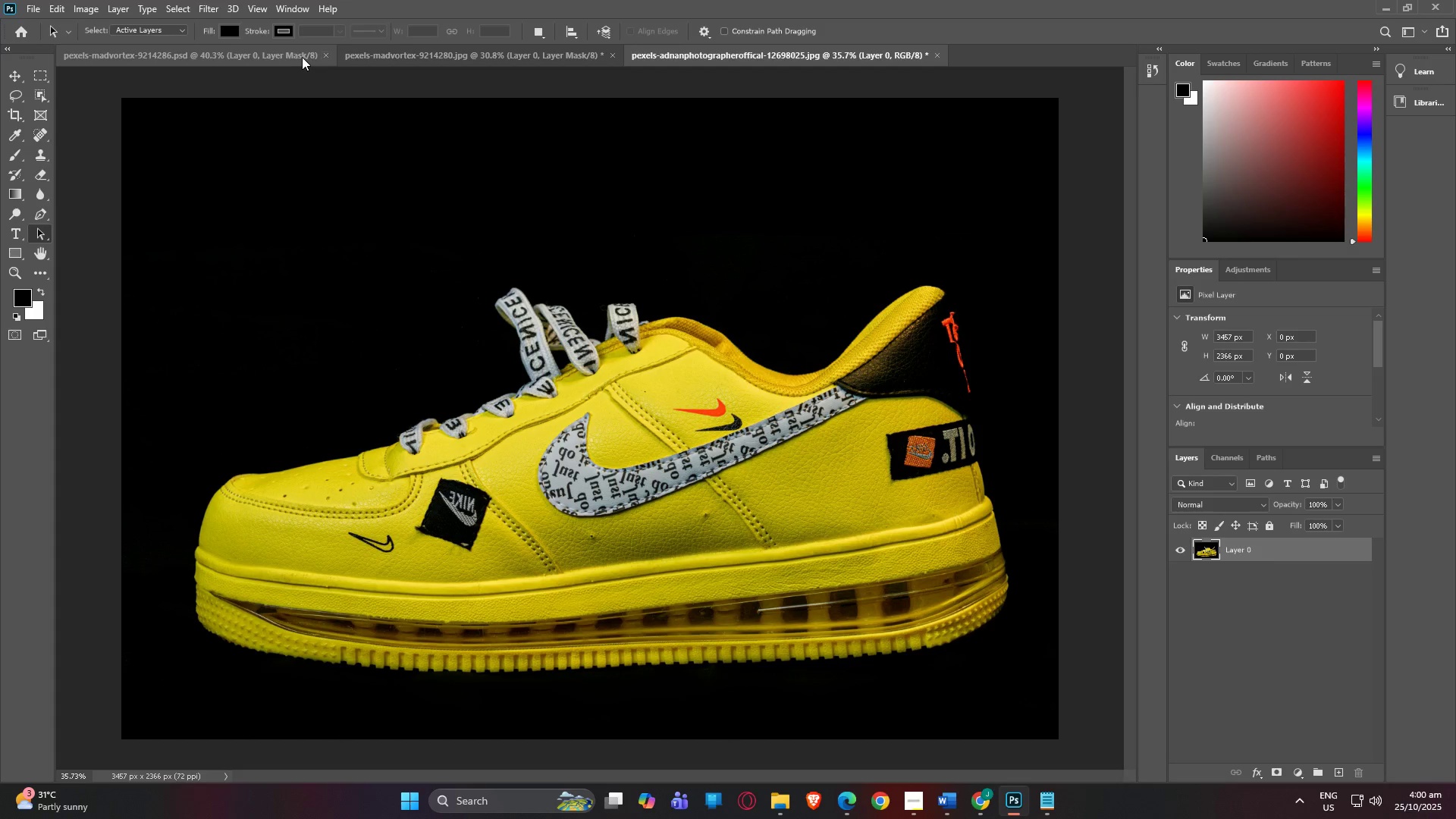 
left_click([456, 57])
 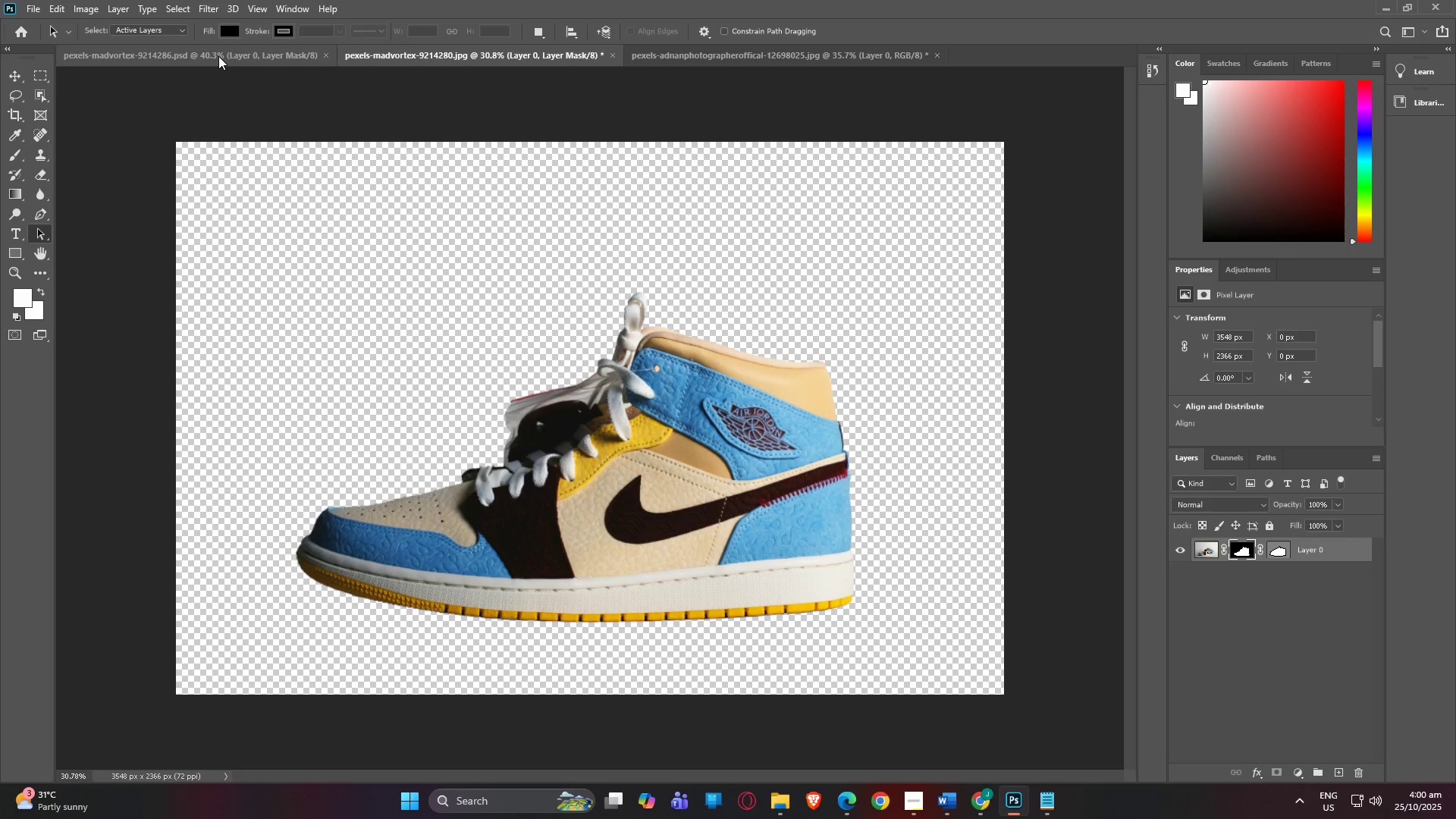 
left_click([218, 56])
 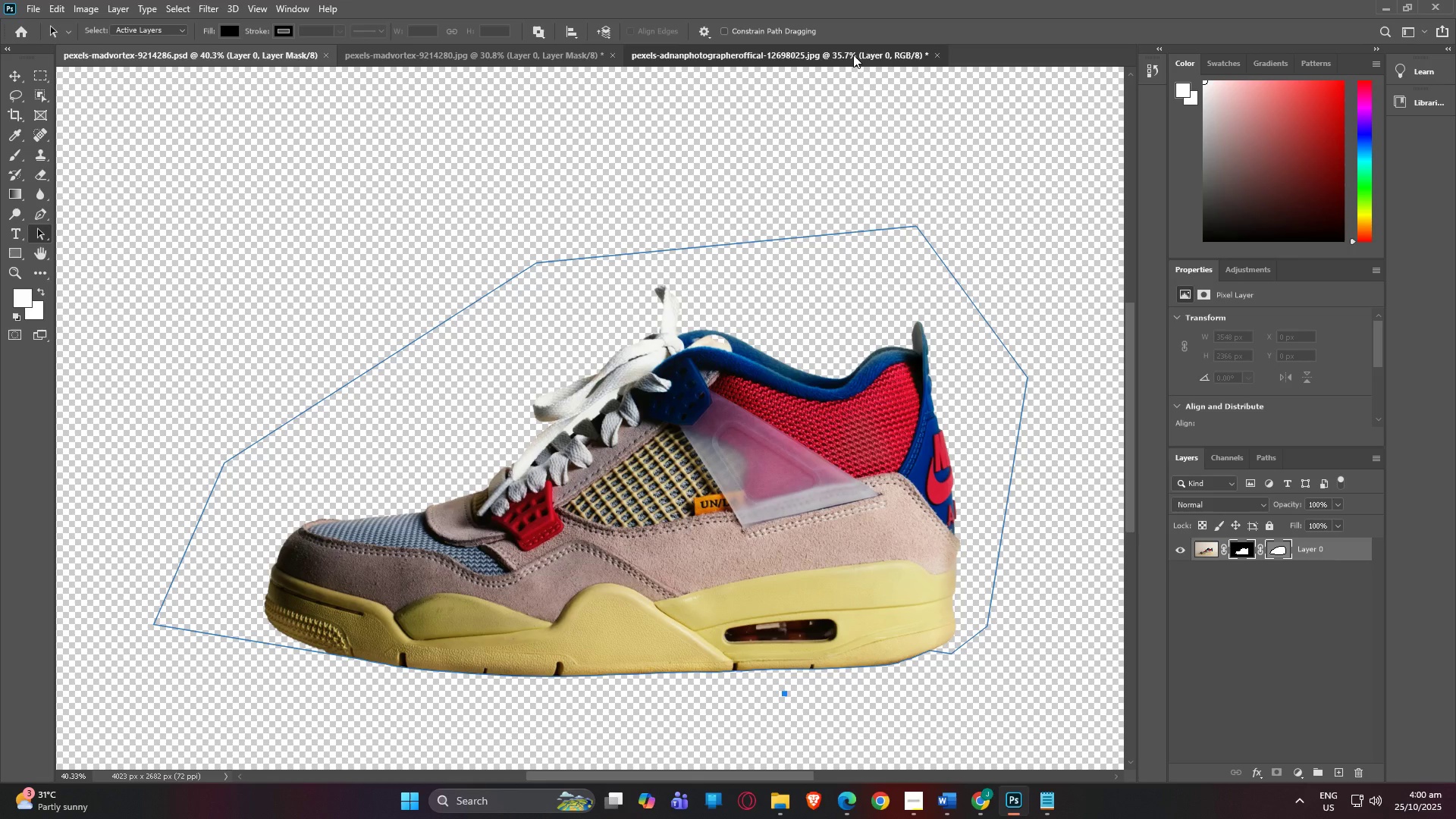 
left_click([853, 55])
 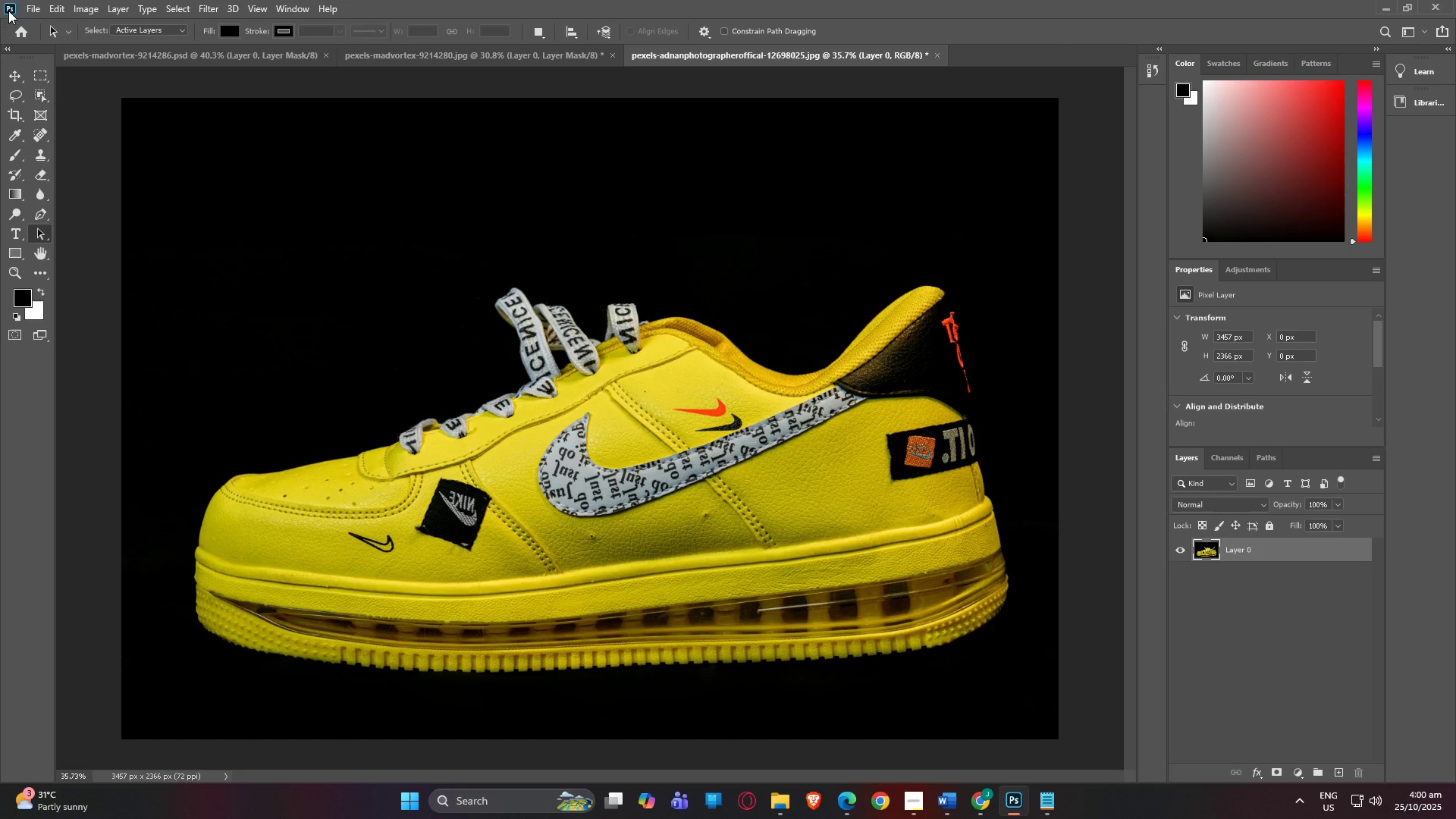 
left_click([24, 5])
 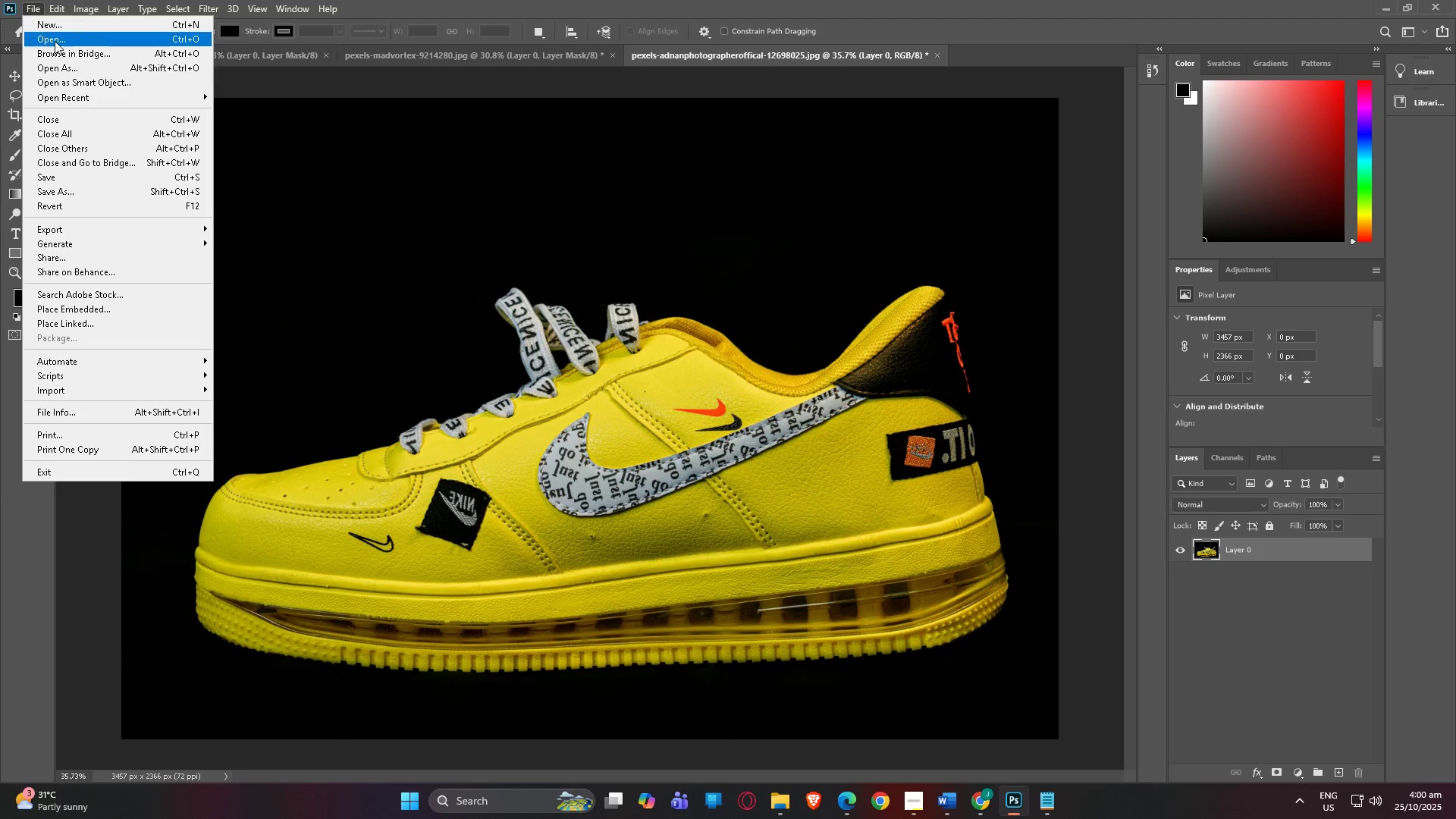 
left_click([54, 40])
 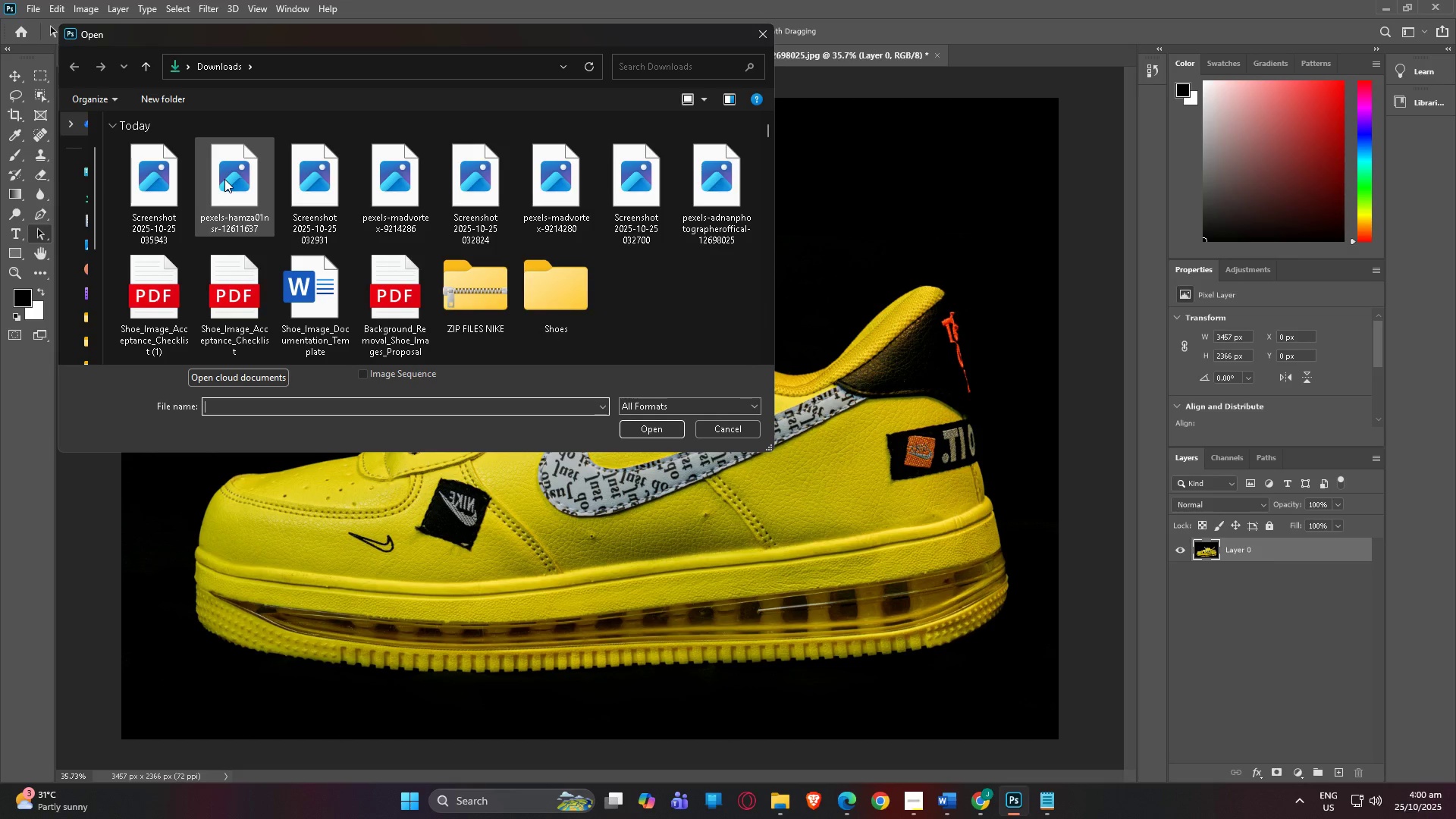 
double_click([224, 179])
 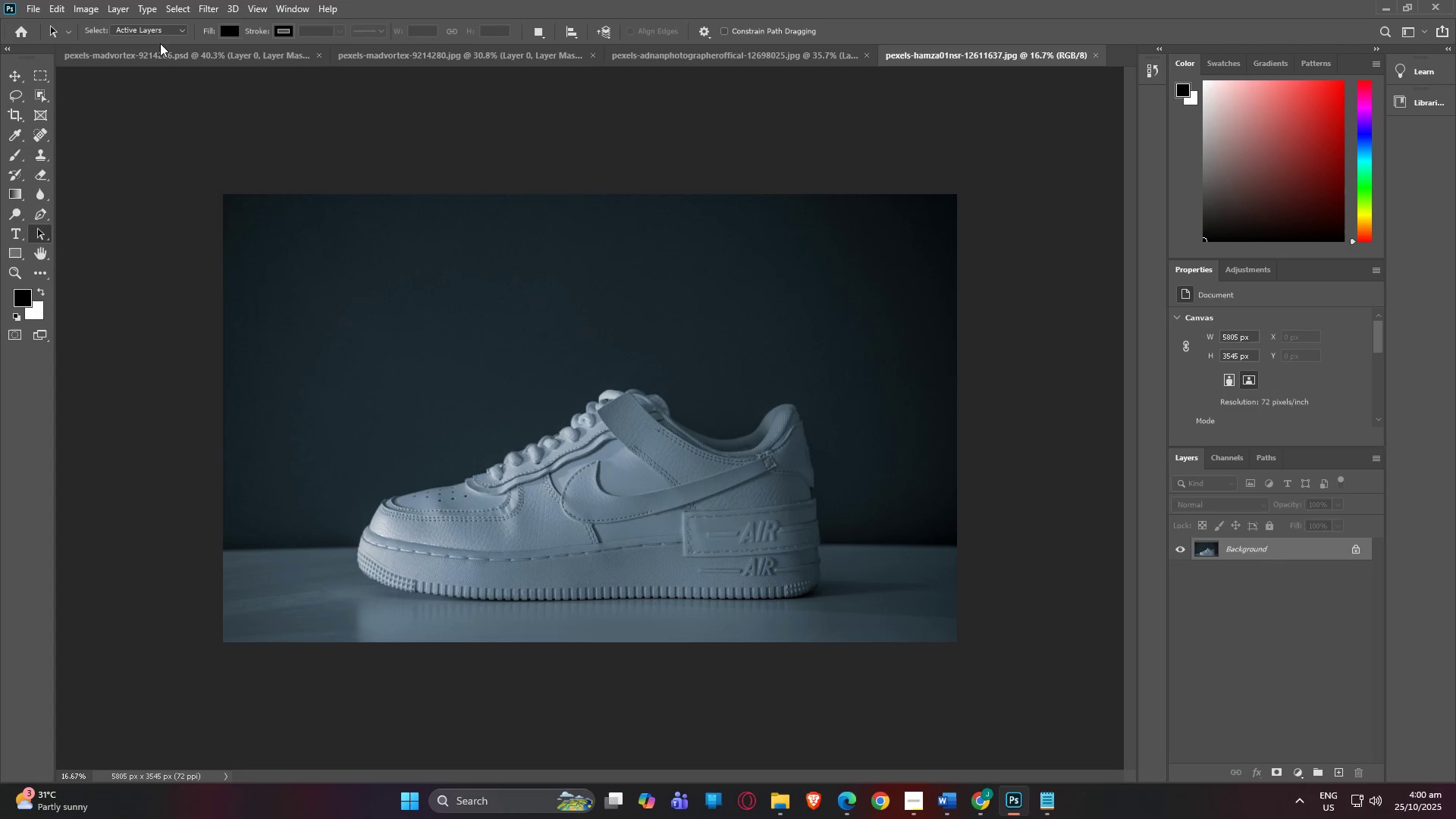 
left_click([402, 52])
 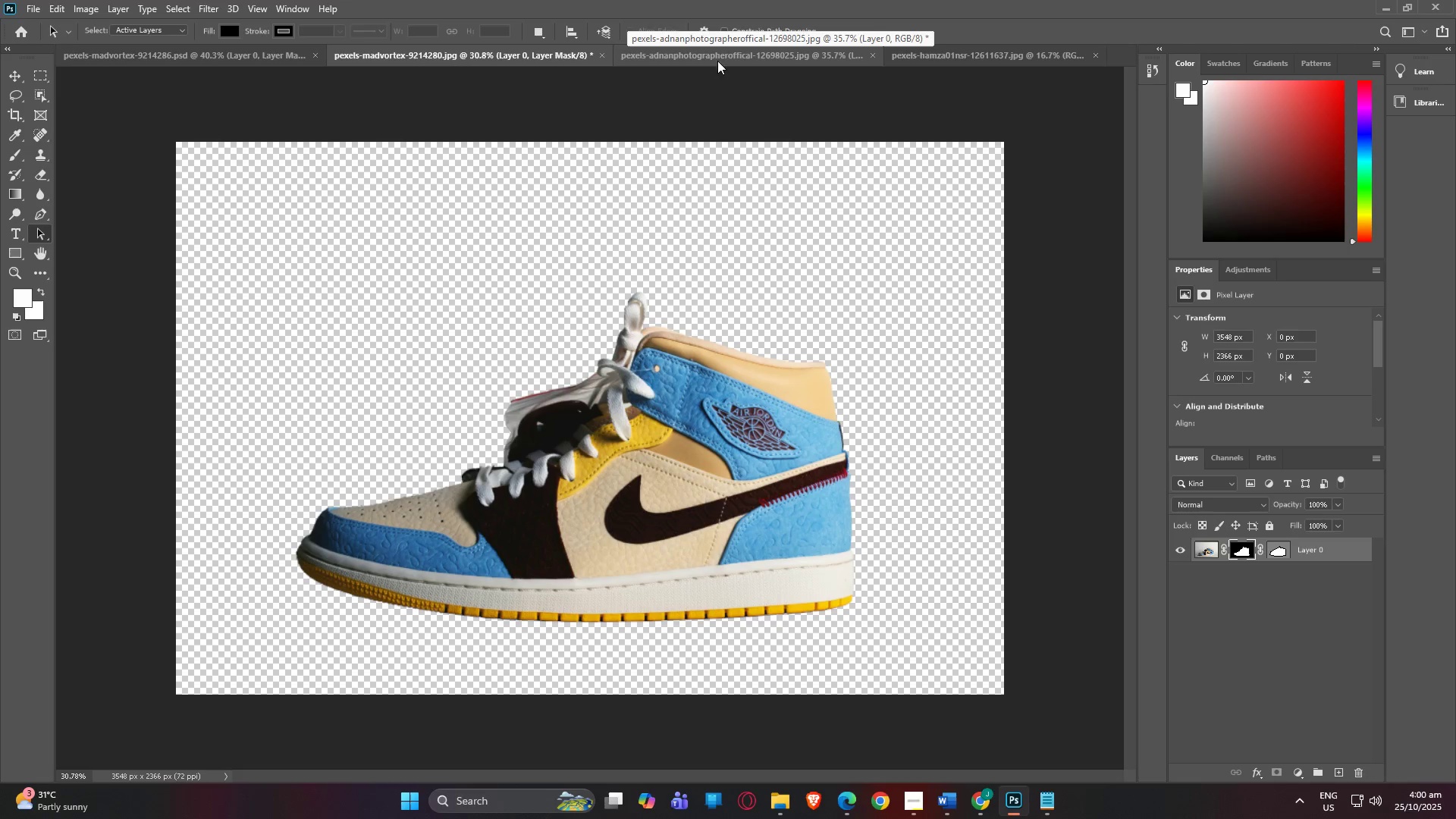 
left_click([948, 59])
 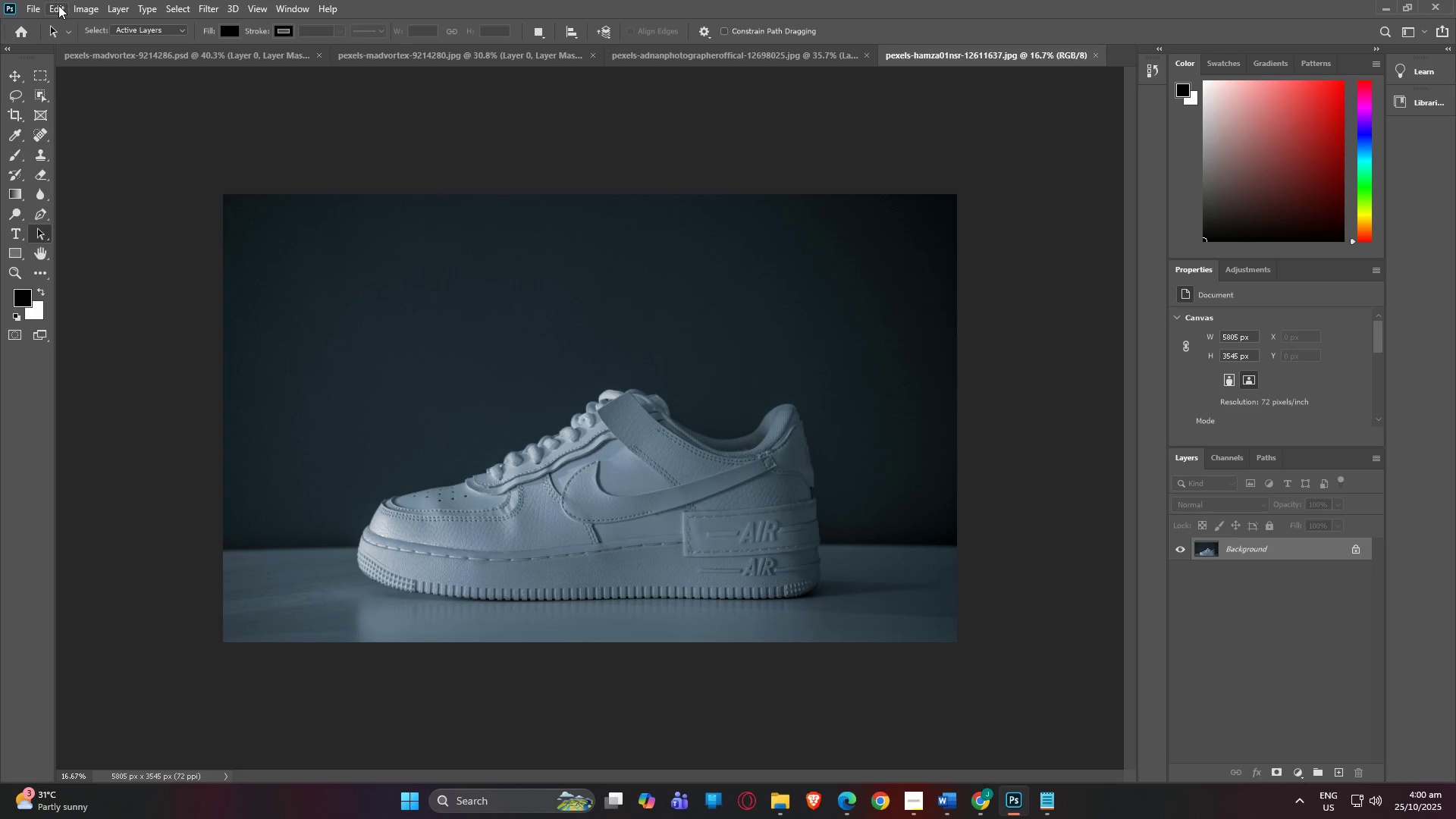 
left_click([80, 7])
 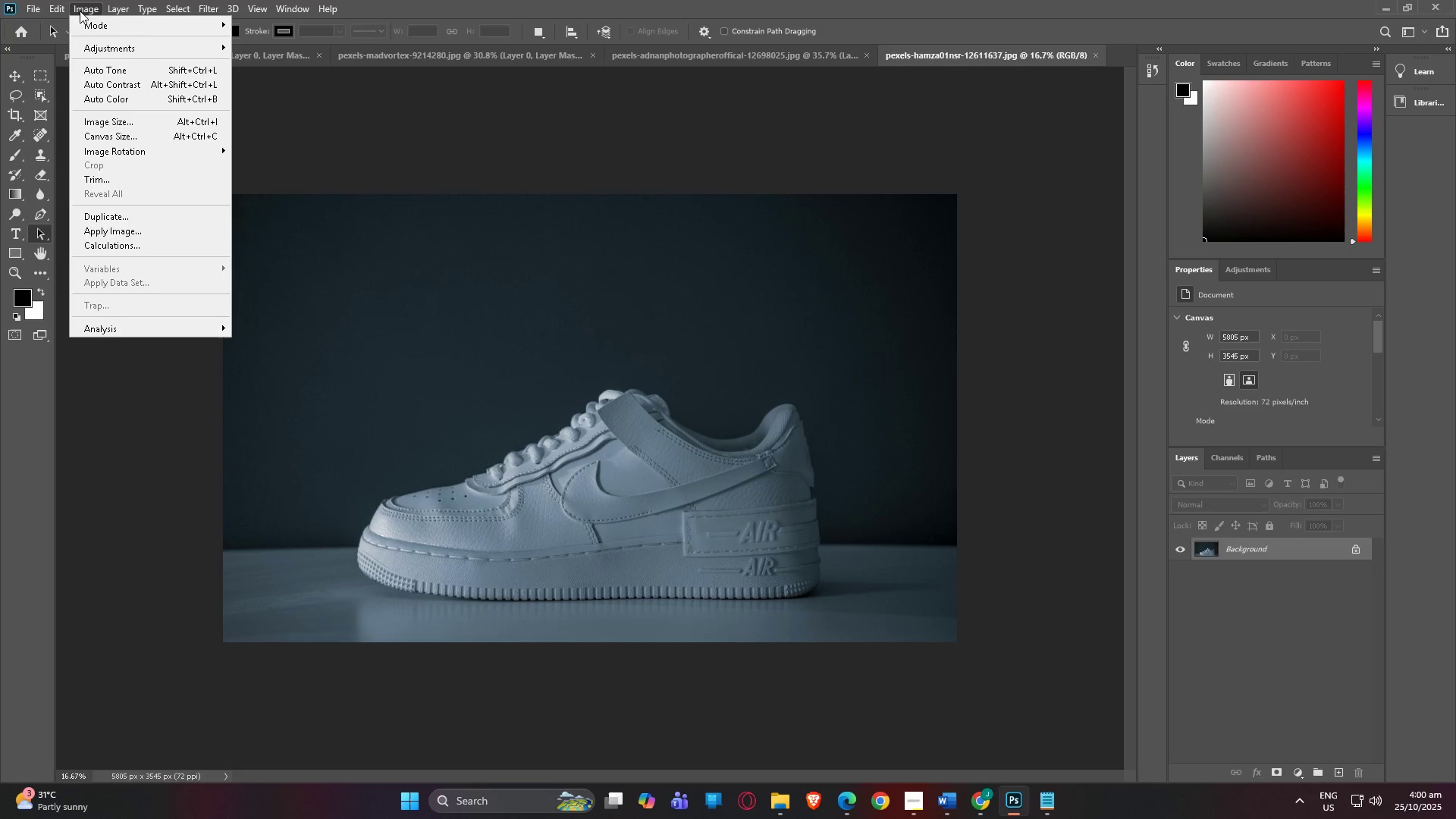 
wait(5.97)
 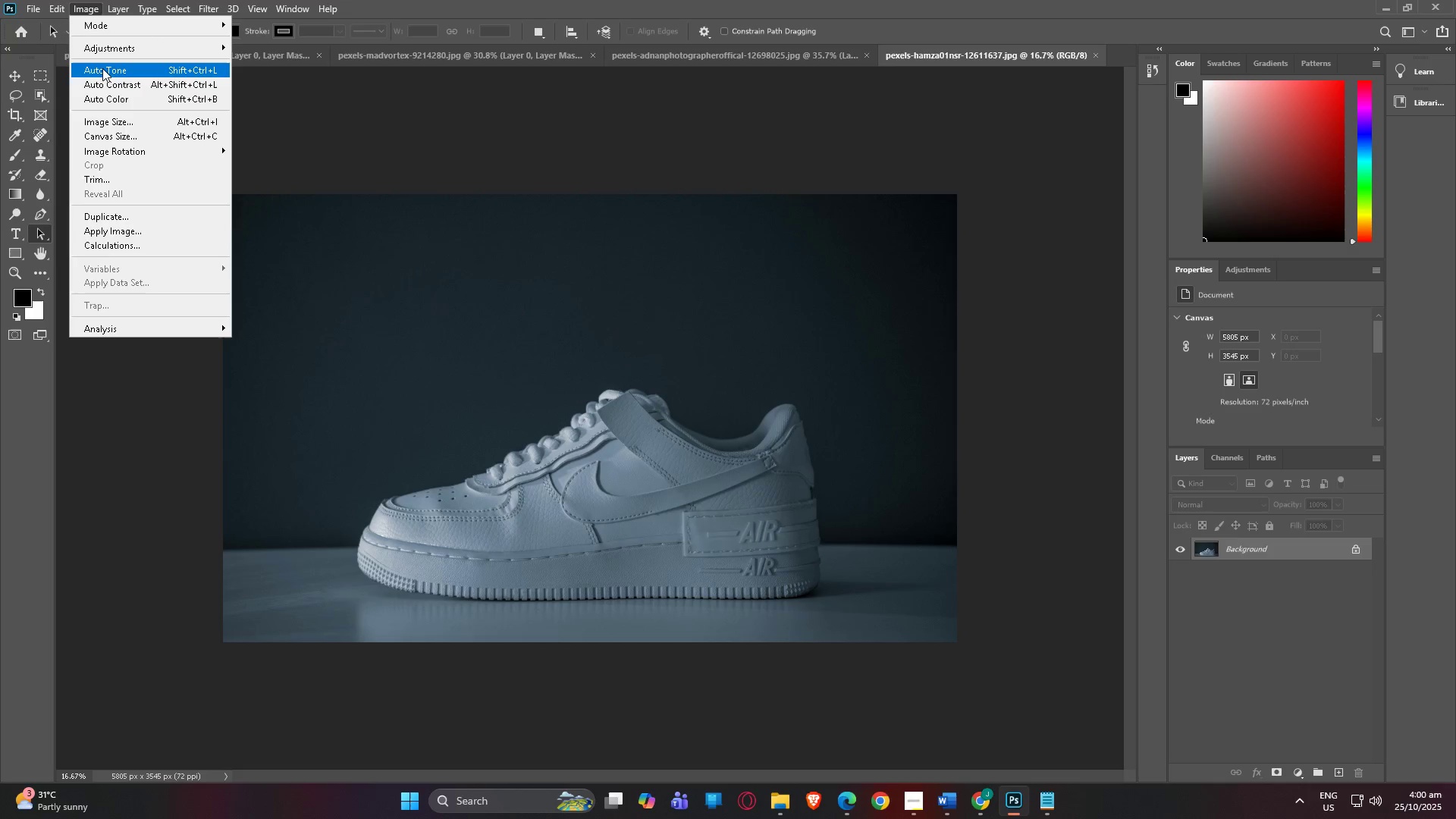 
left_click([119, 122])
 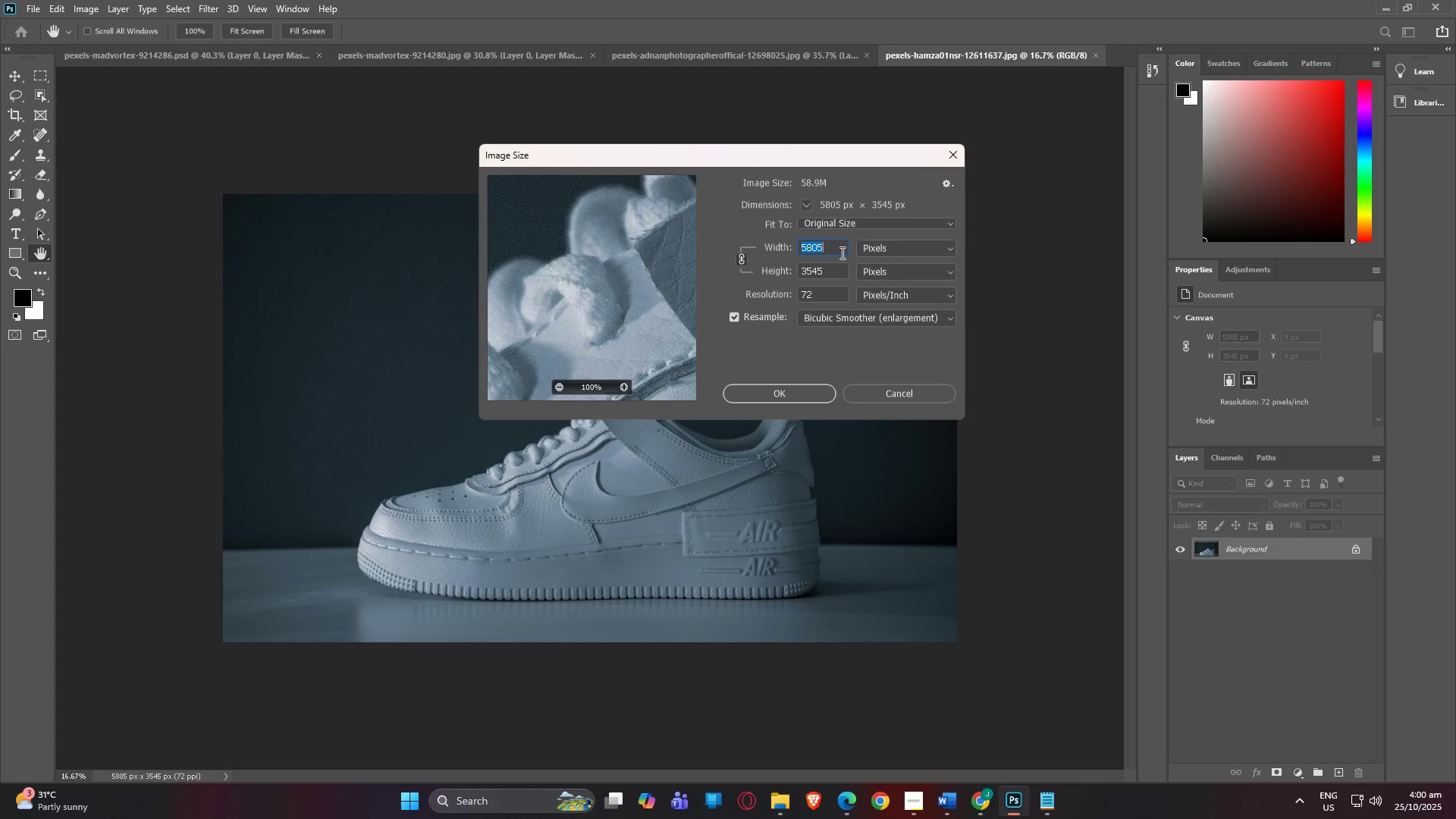 
key(Numpad3)
 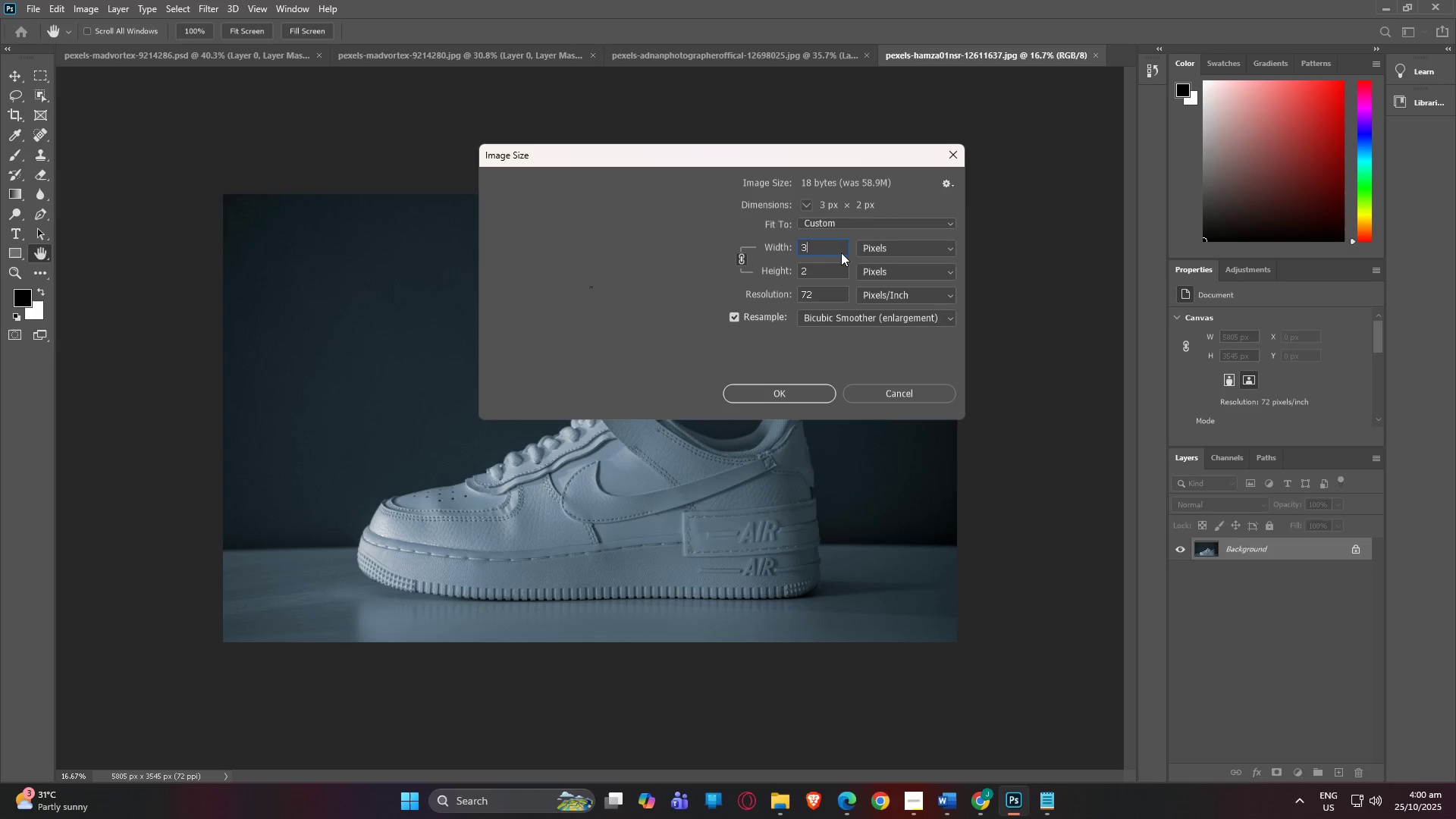 
key(Numpad5)
 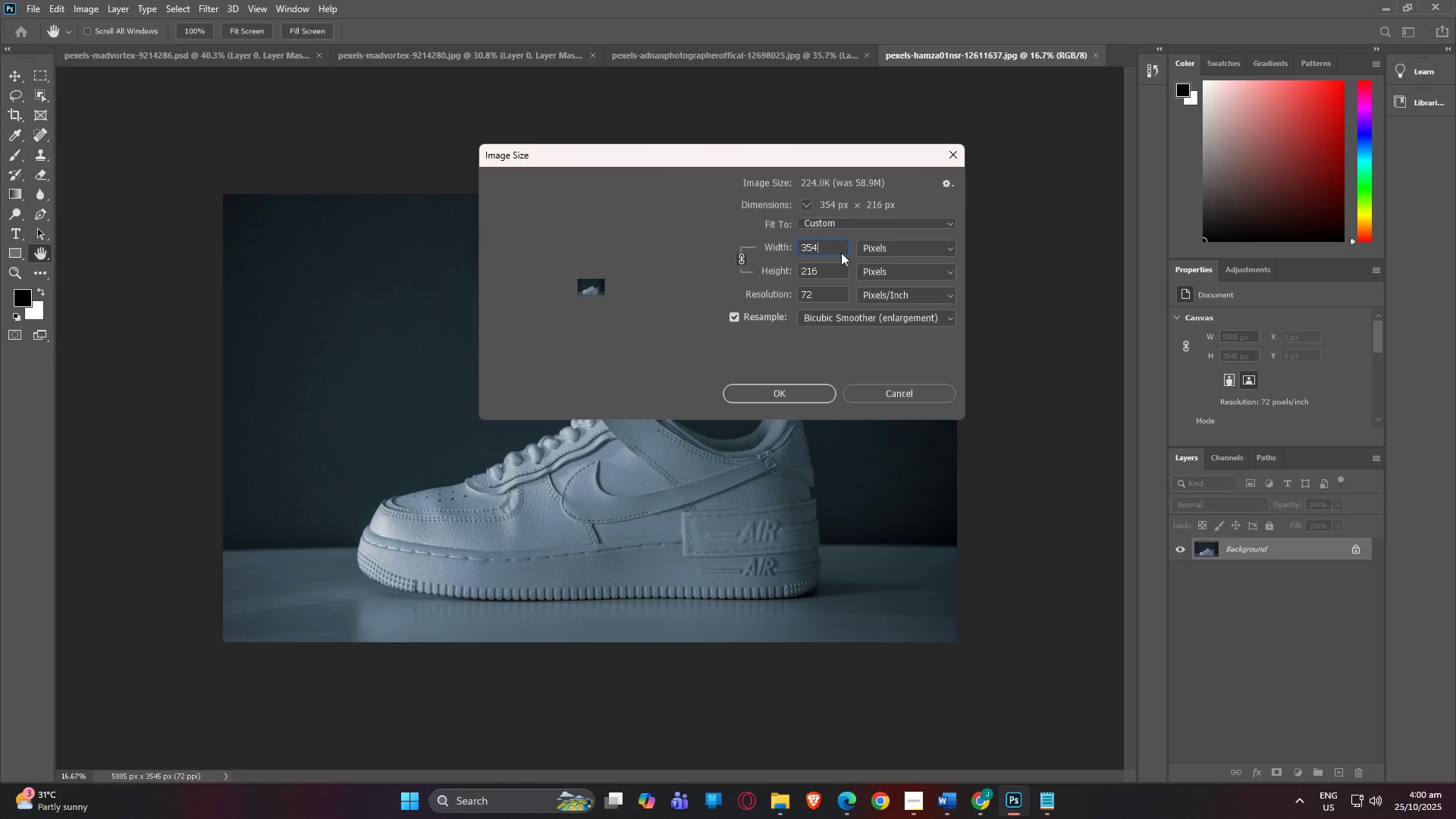 
key(Numpad4)
 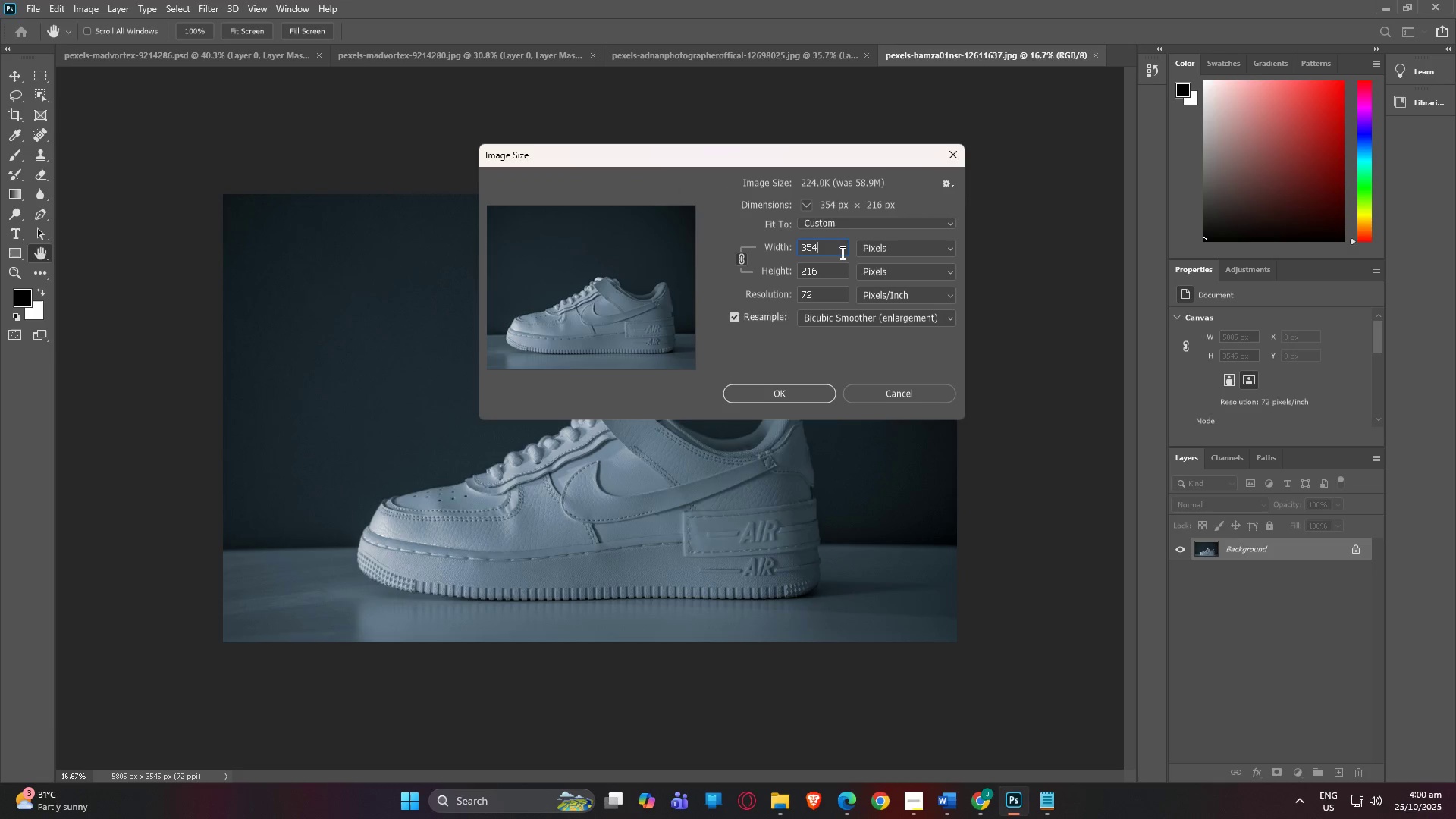 
key(Numpad8)
 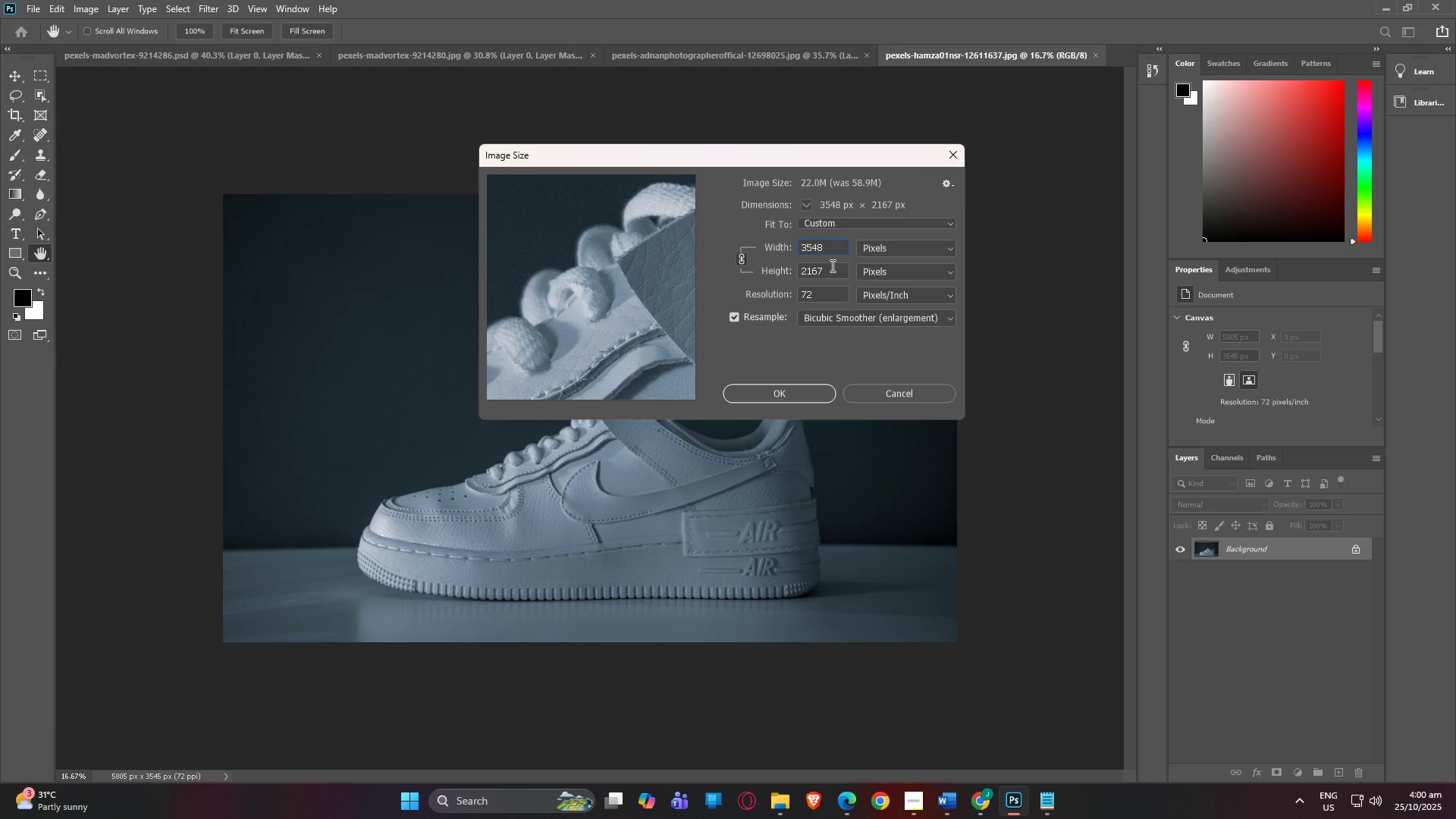 
left_click([831, 265])
 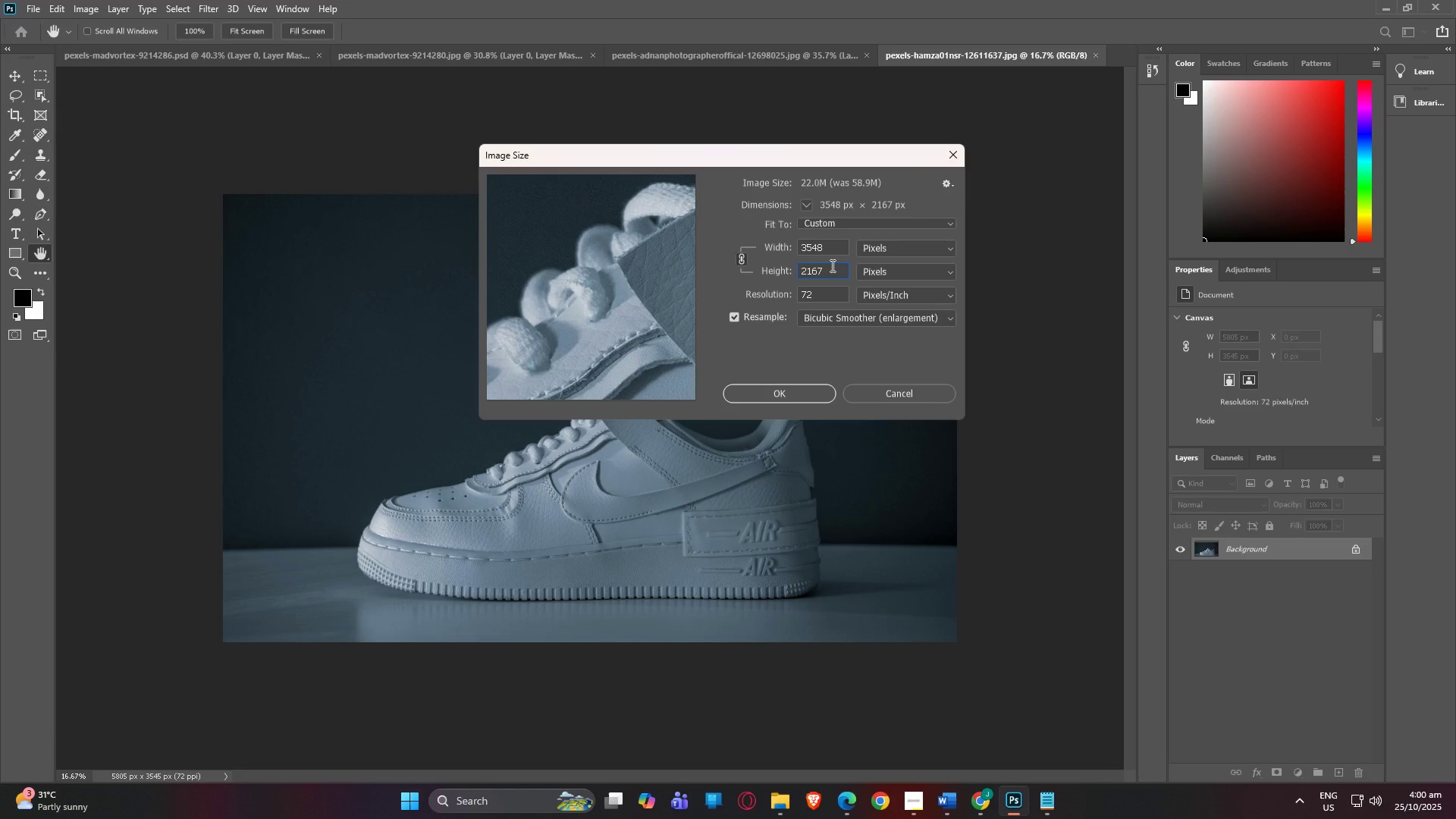 
key(Backspace)
 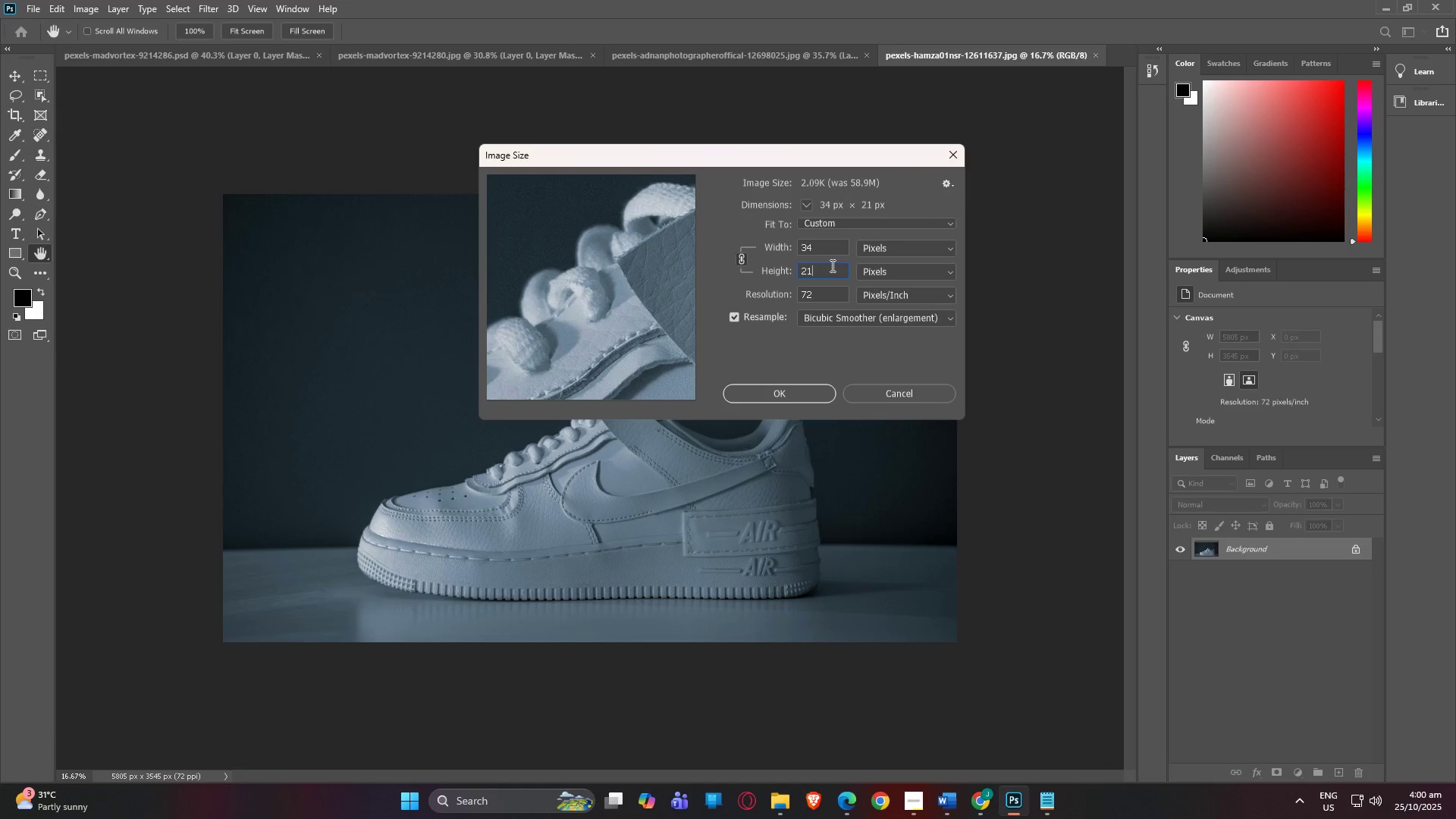 
key(Backspace)
 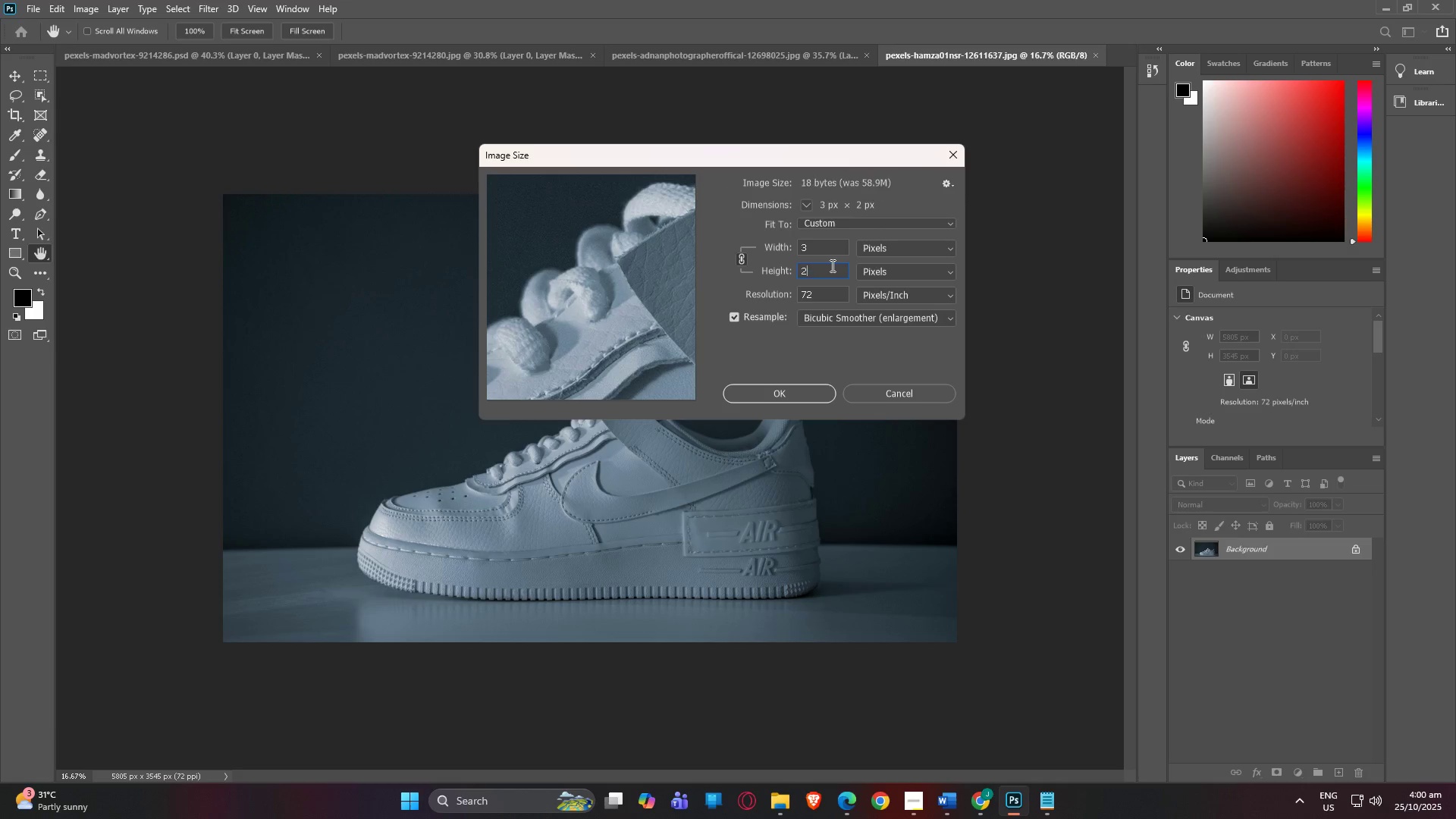 
key(Backspace)
 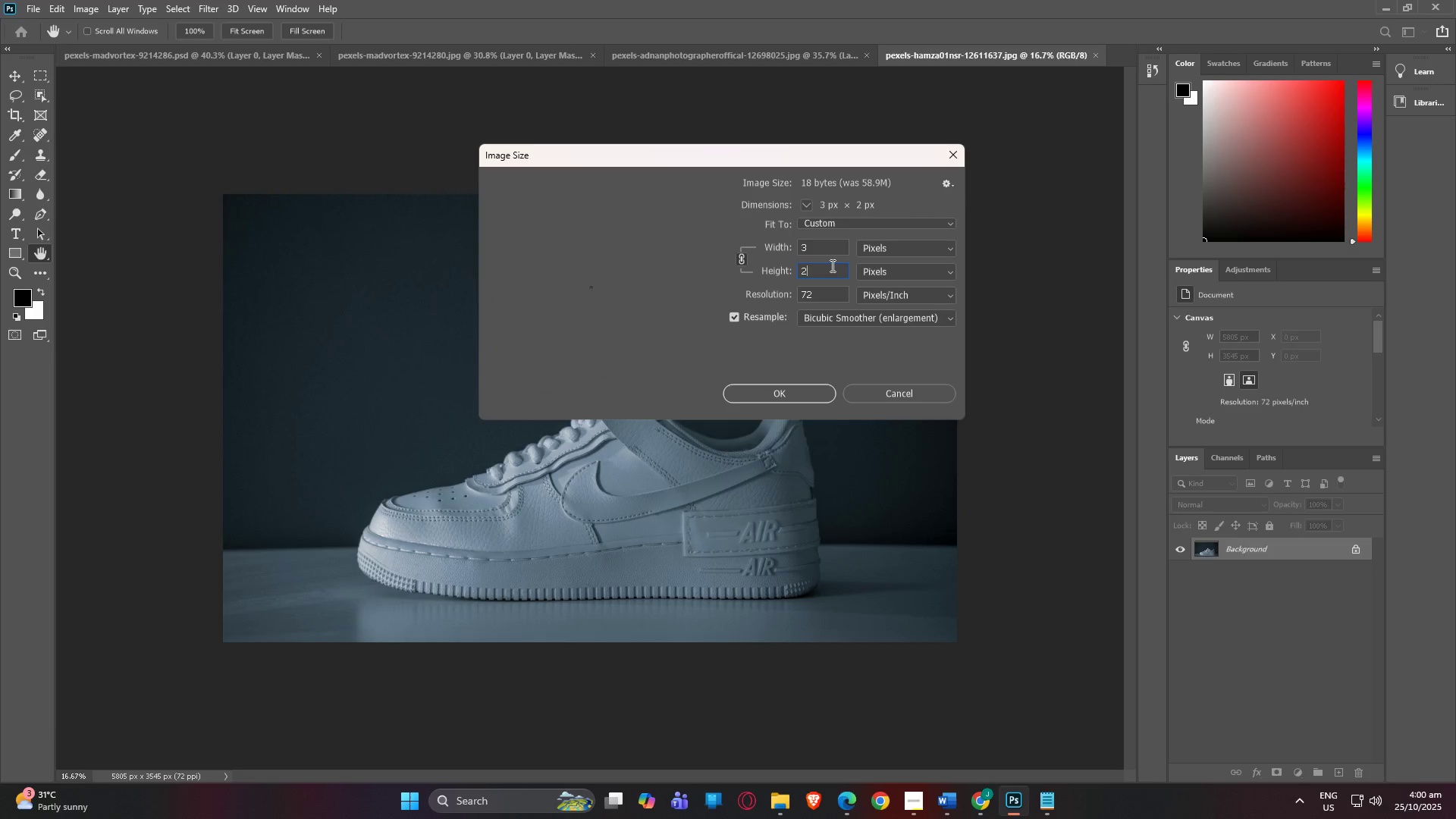 
key(Numpad3)
 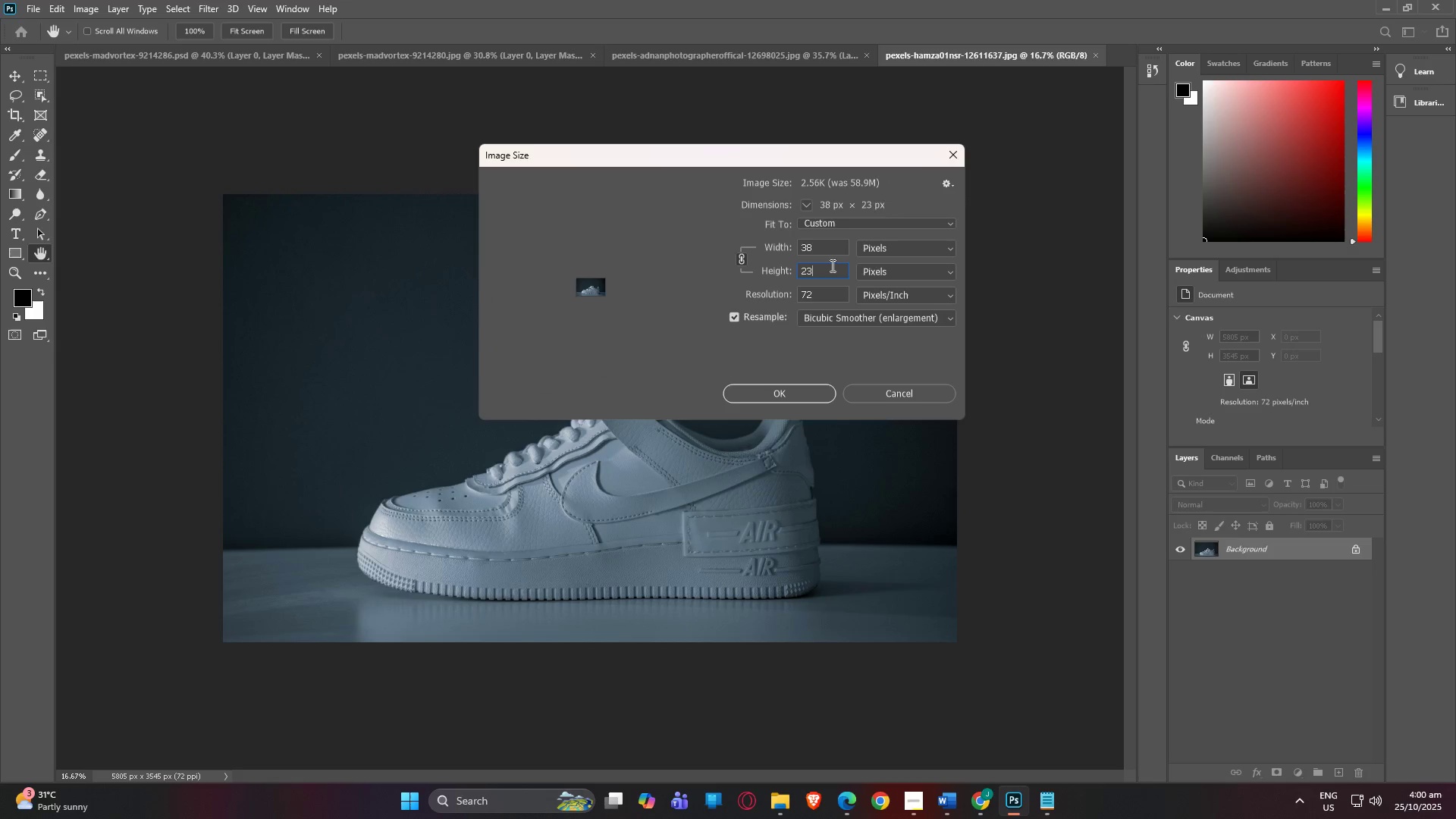 
key(Numpad6)
 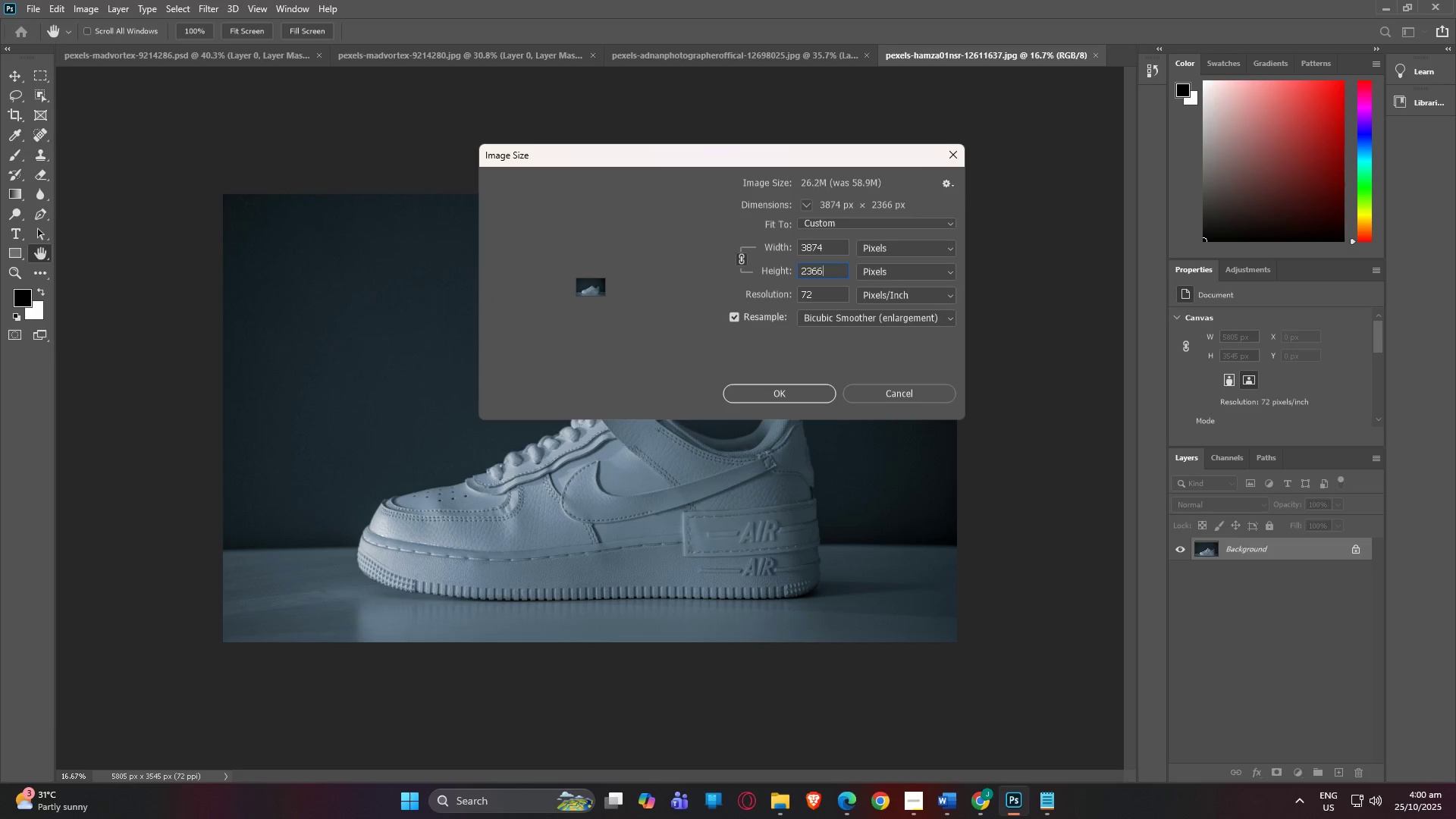 
key(Numpad6)
 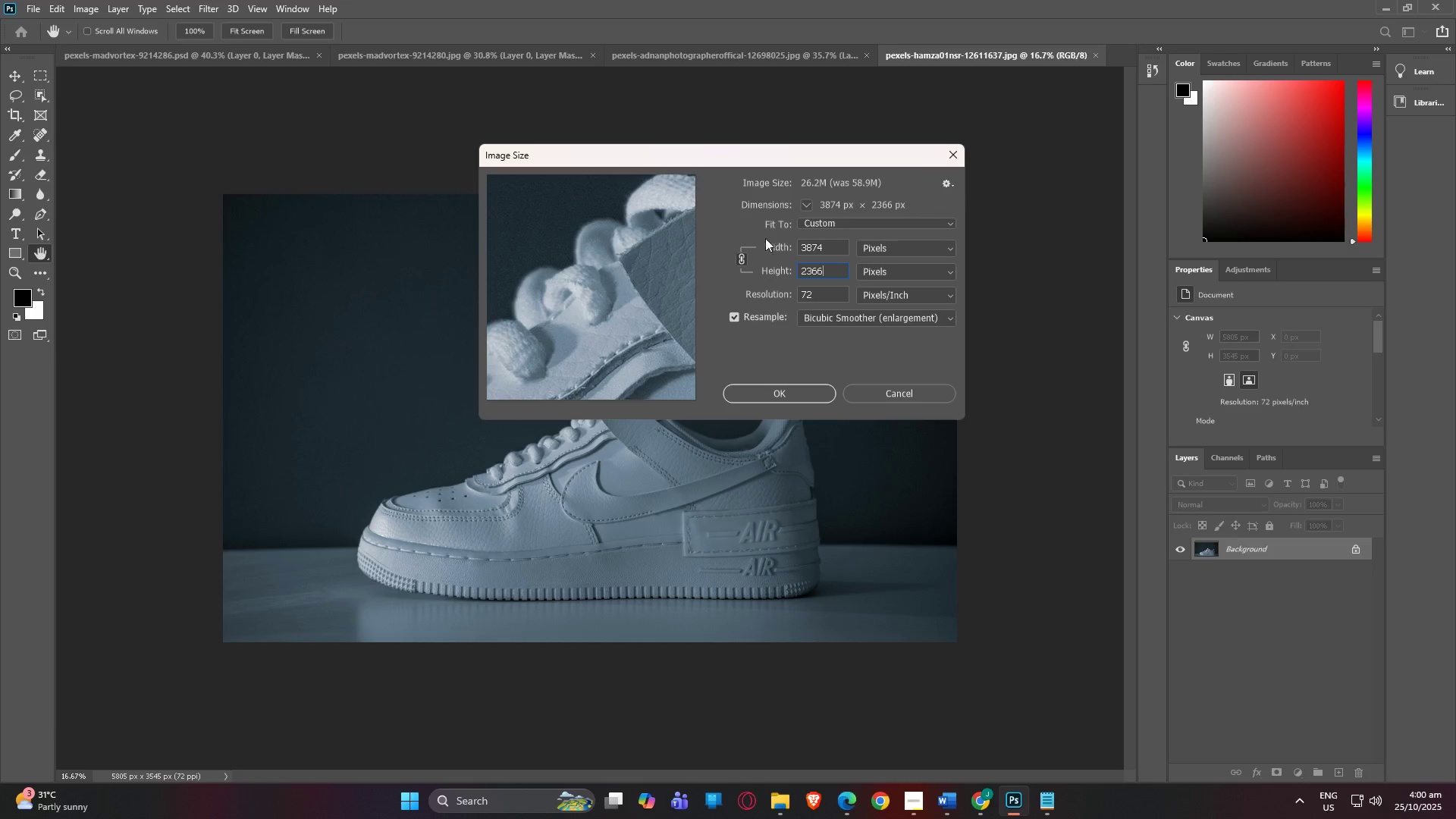 
left_click([743, 257])
 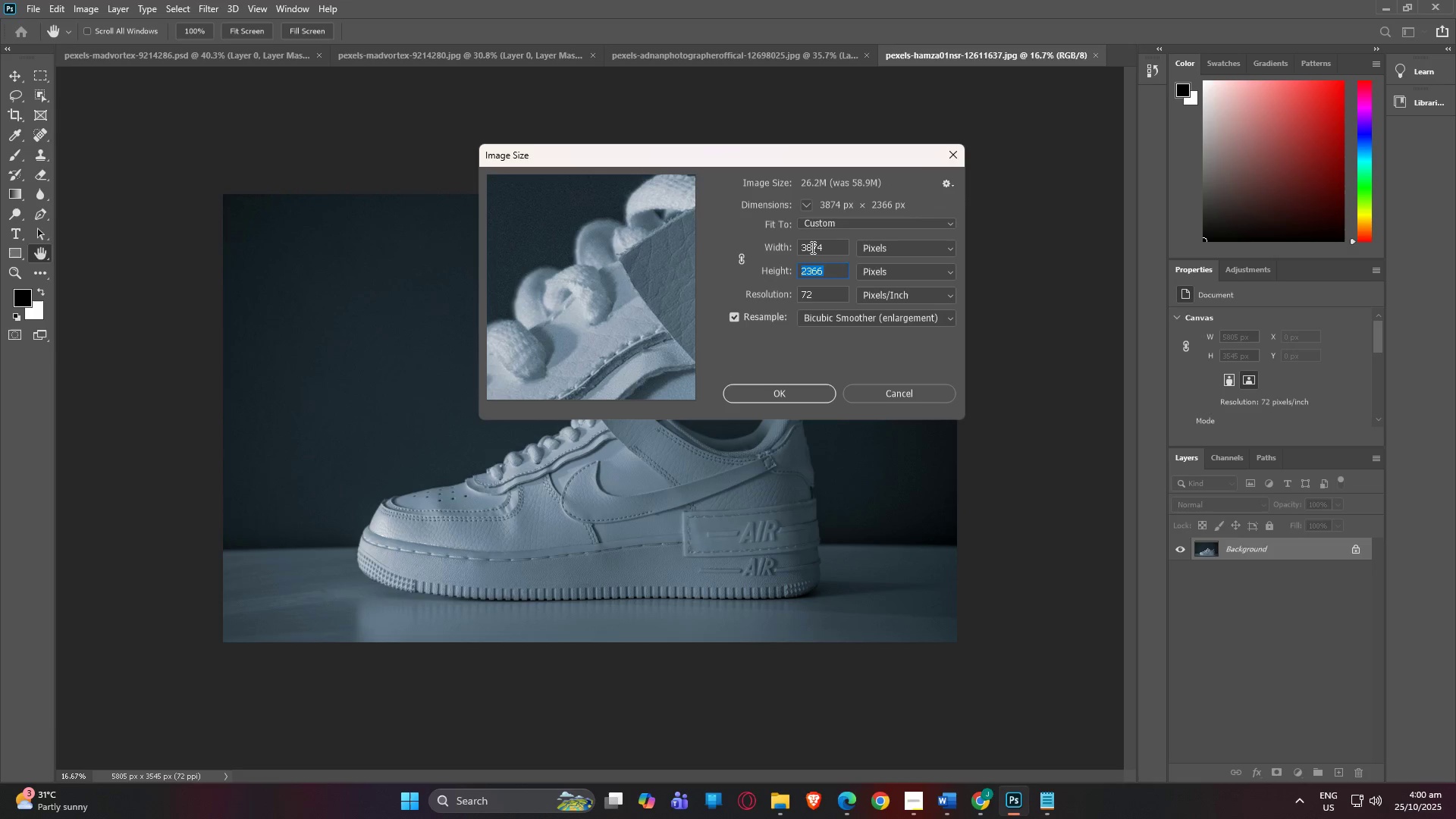 
left_click([811, 246])
 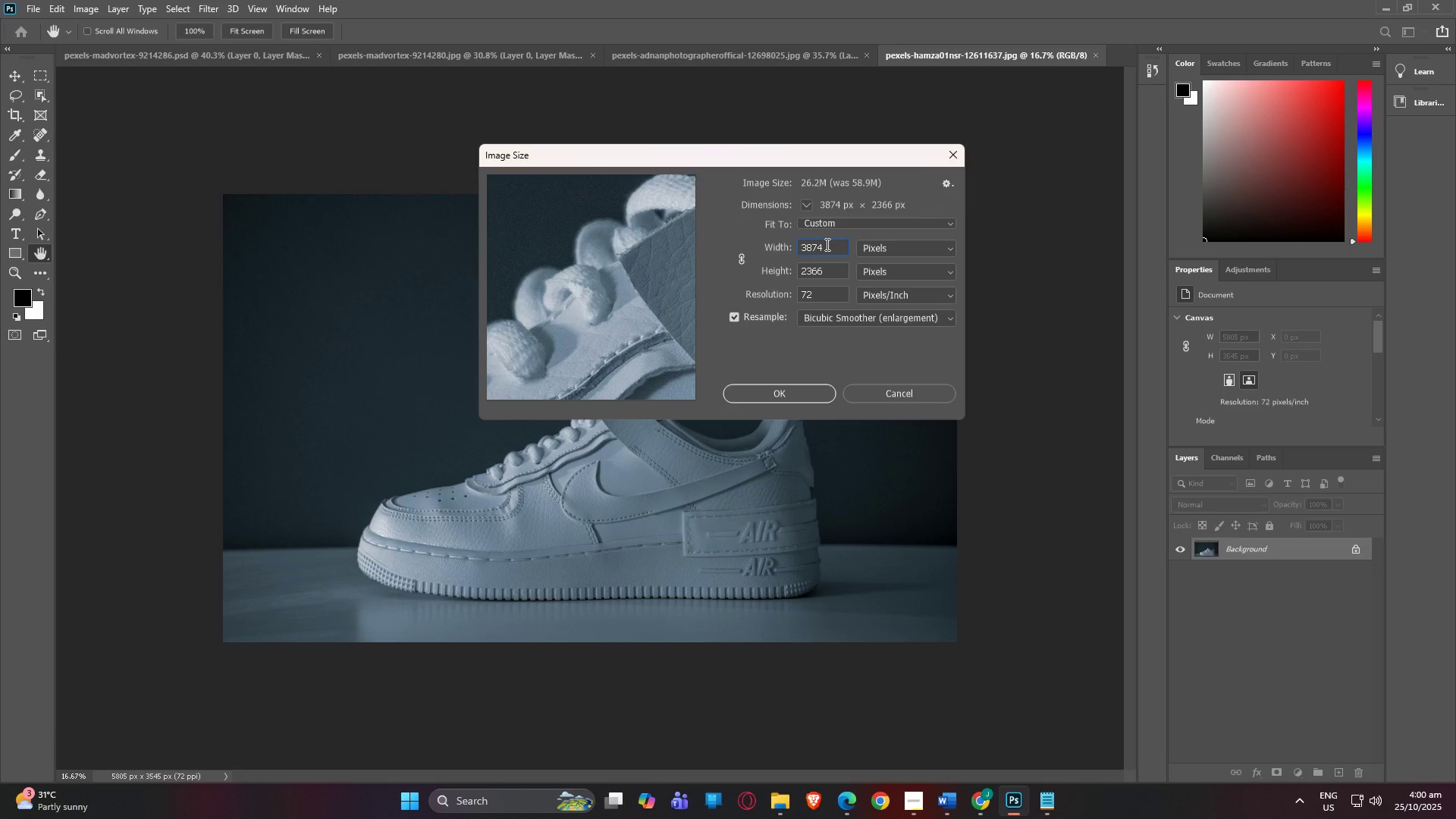 
key(Backspace)
 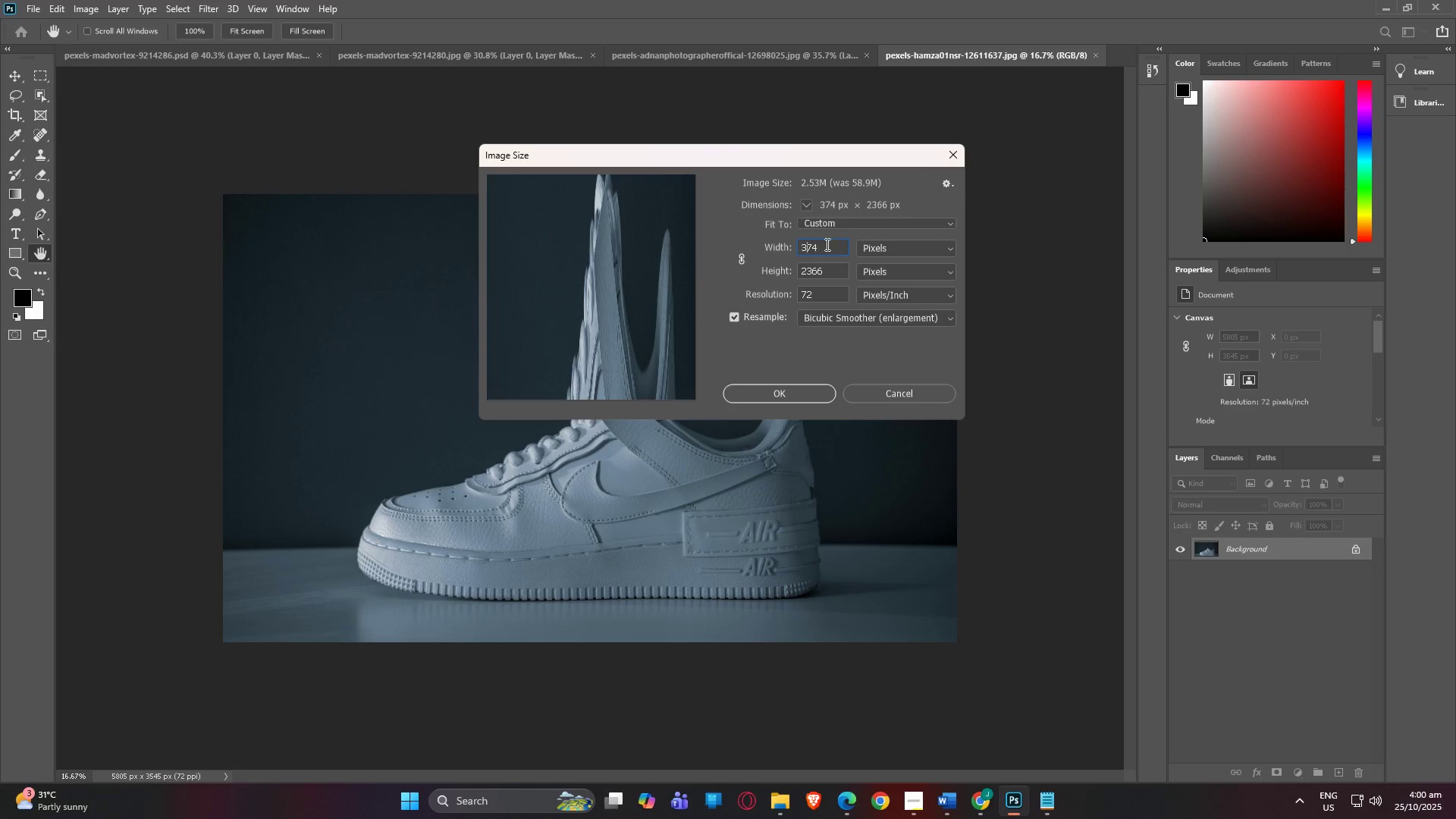 
key(Numpad5)
 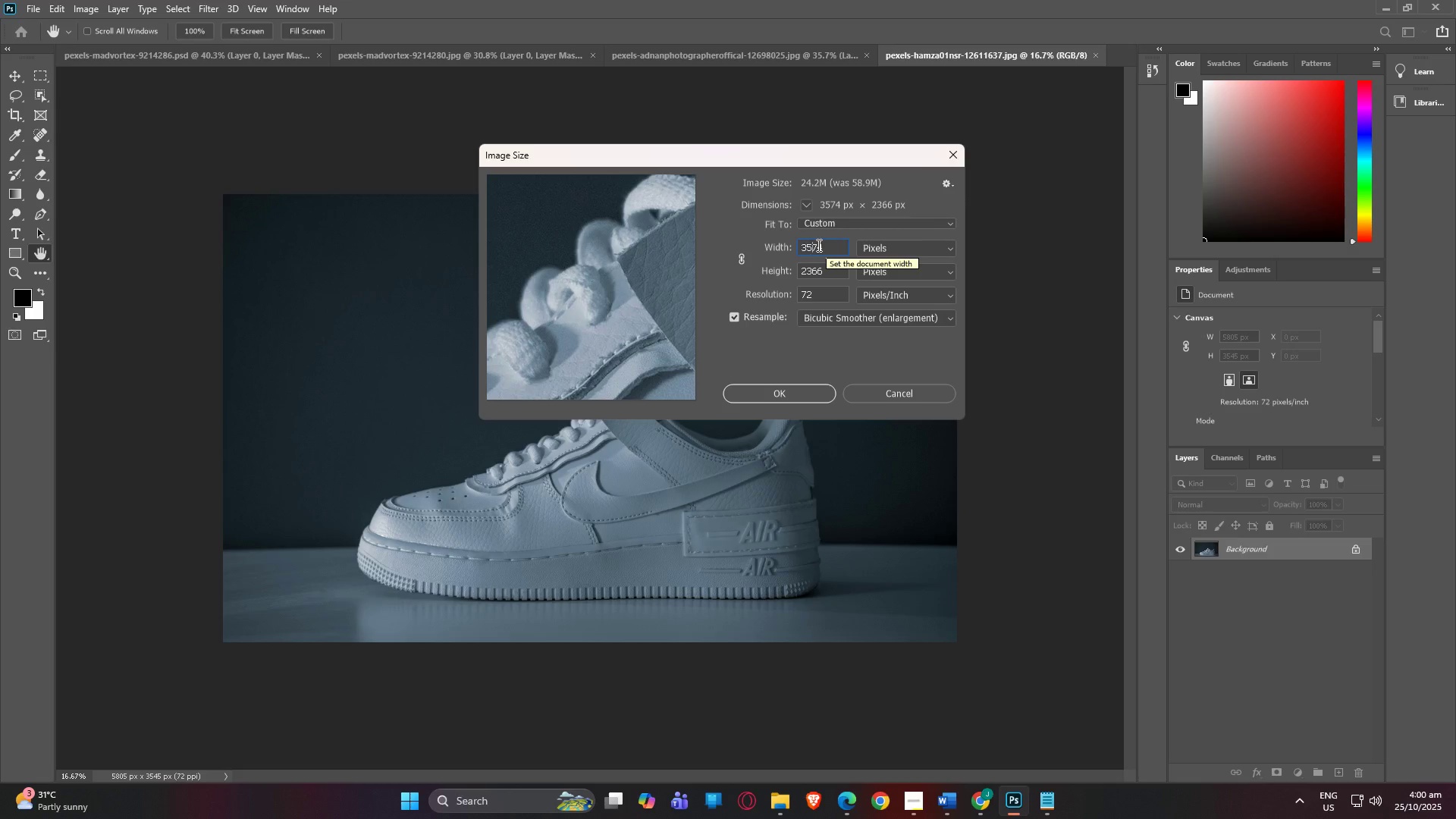 
left_click([815, 245])
 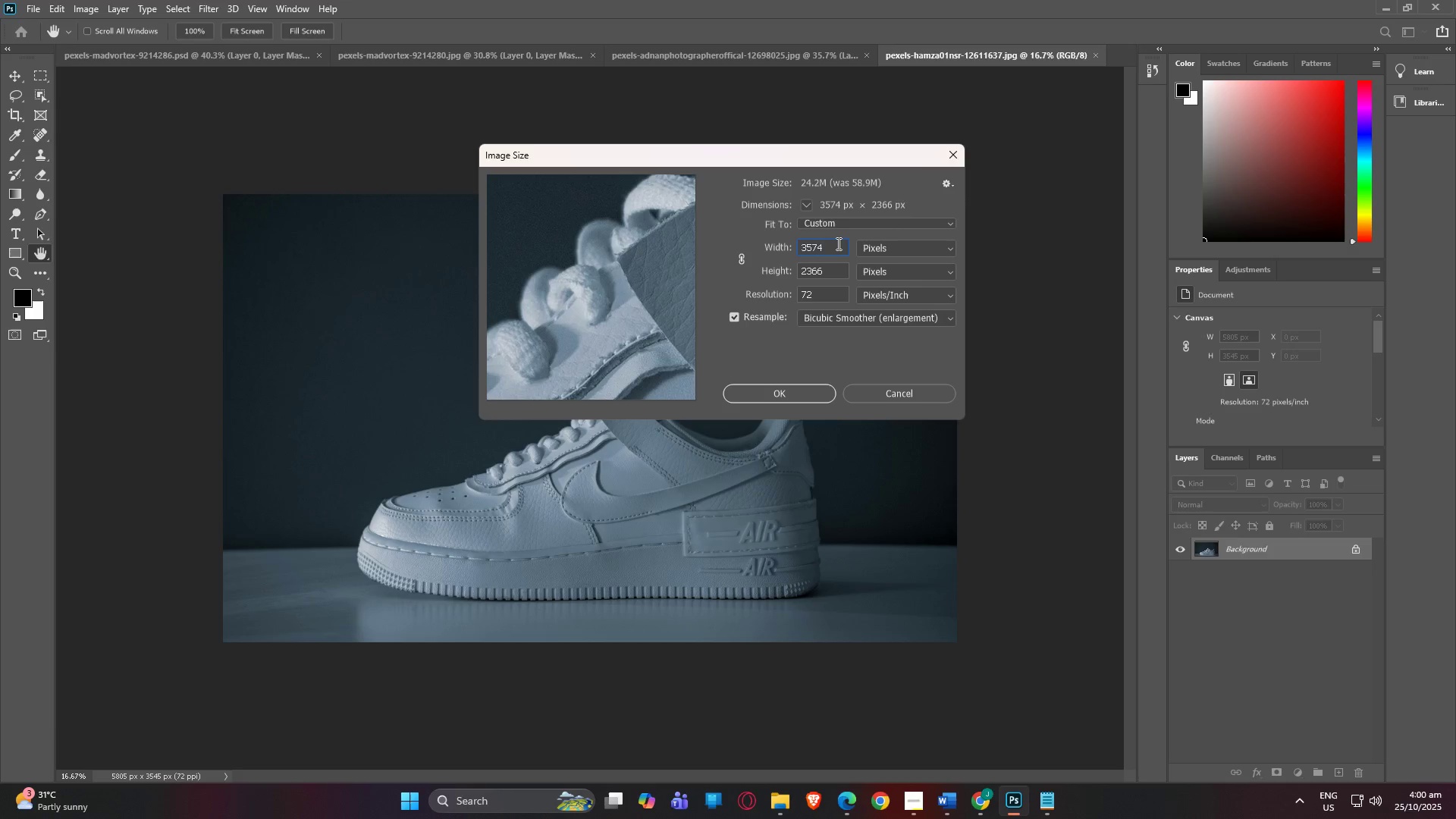 
key(Backspace)
 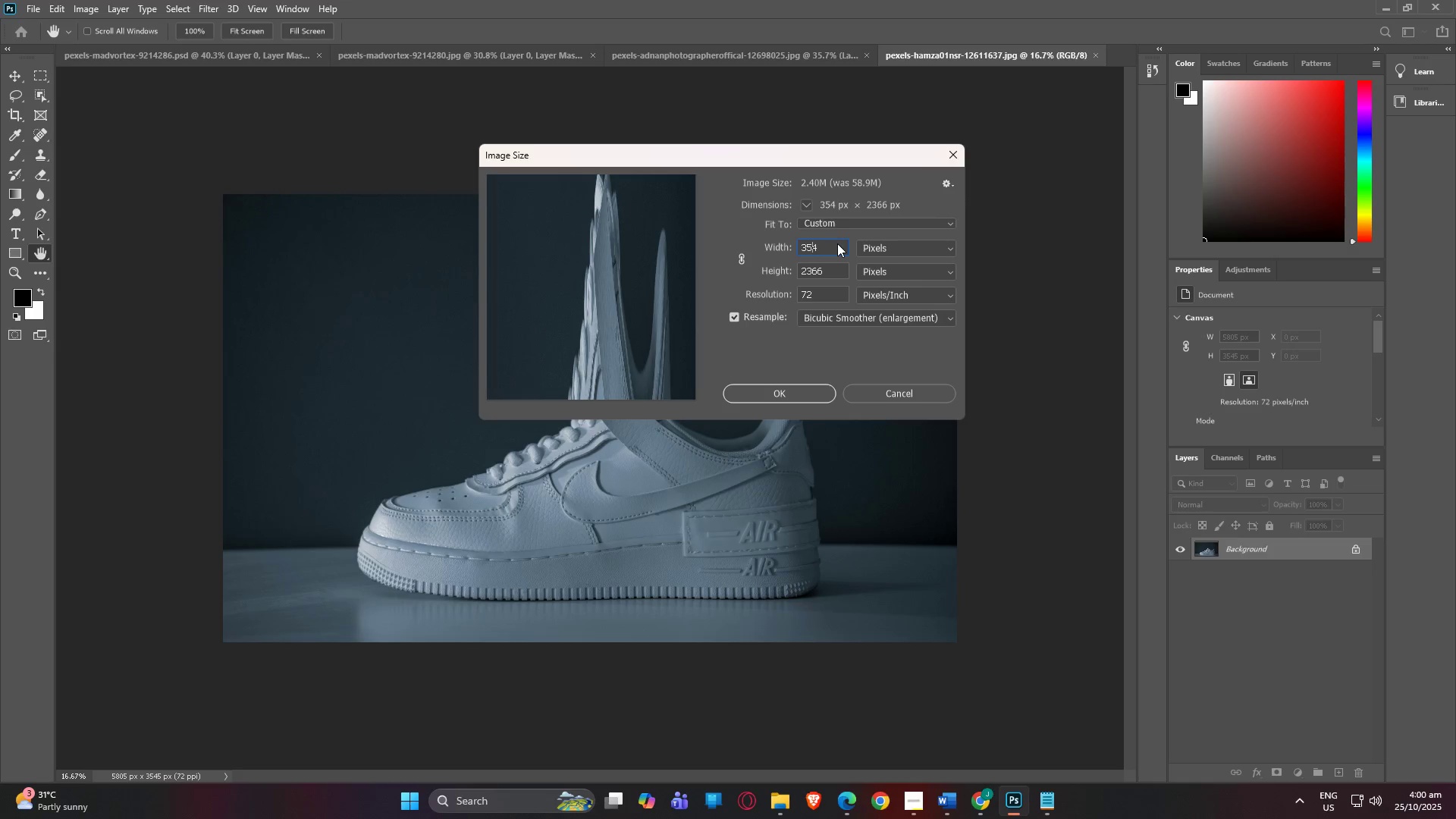 
key(Numpad4)
 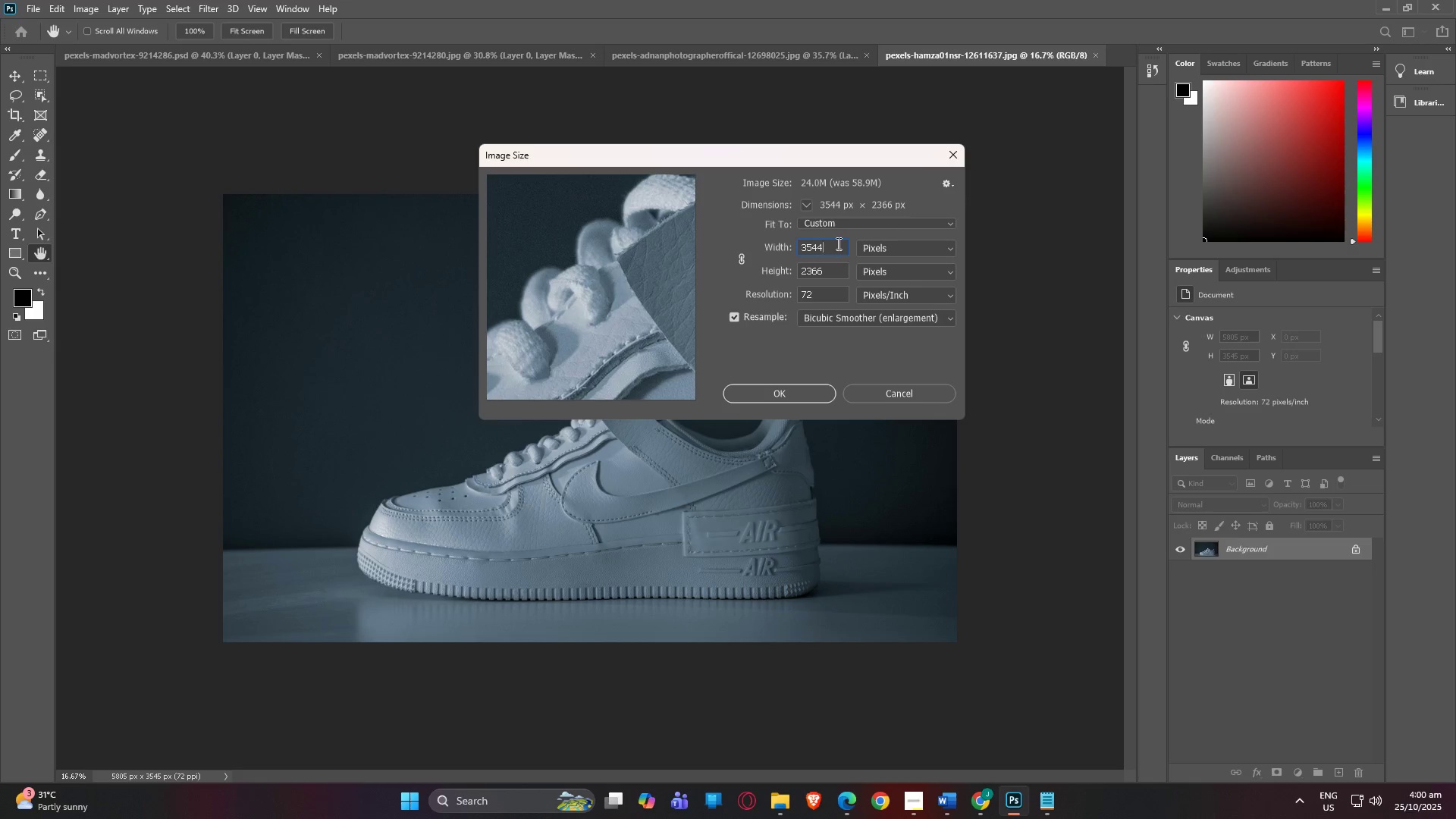 
left_click([837, 243])
 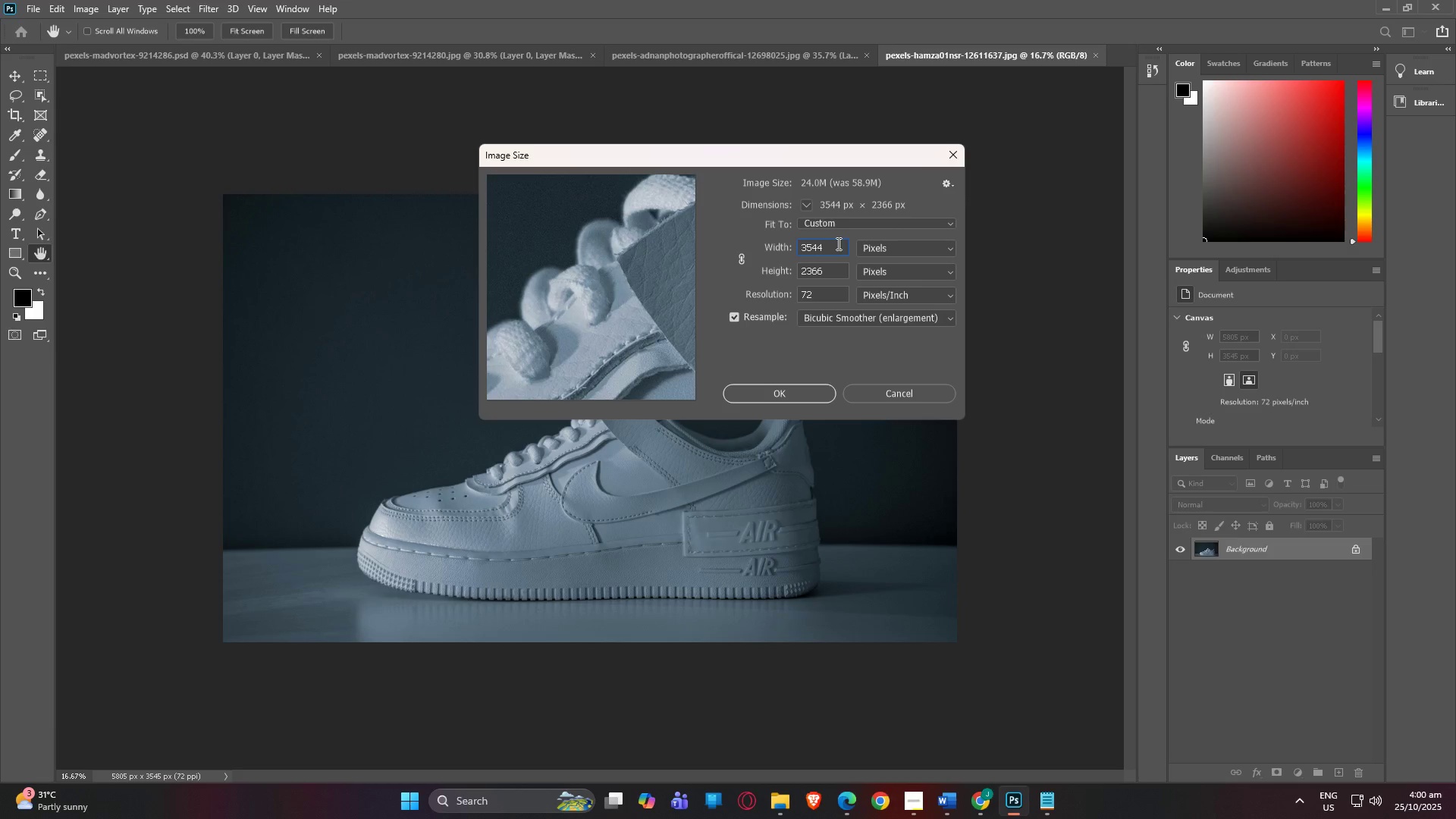 
key(Backspace)
 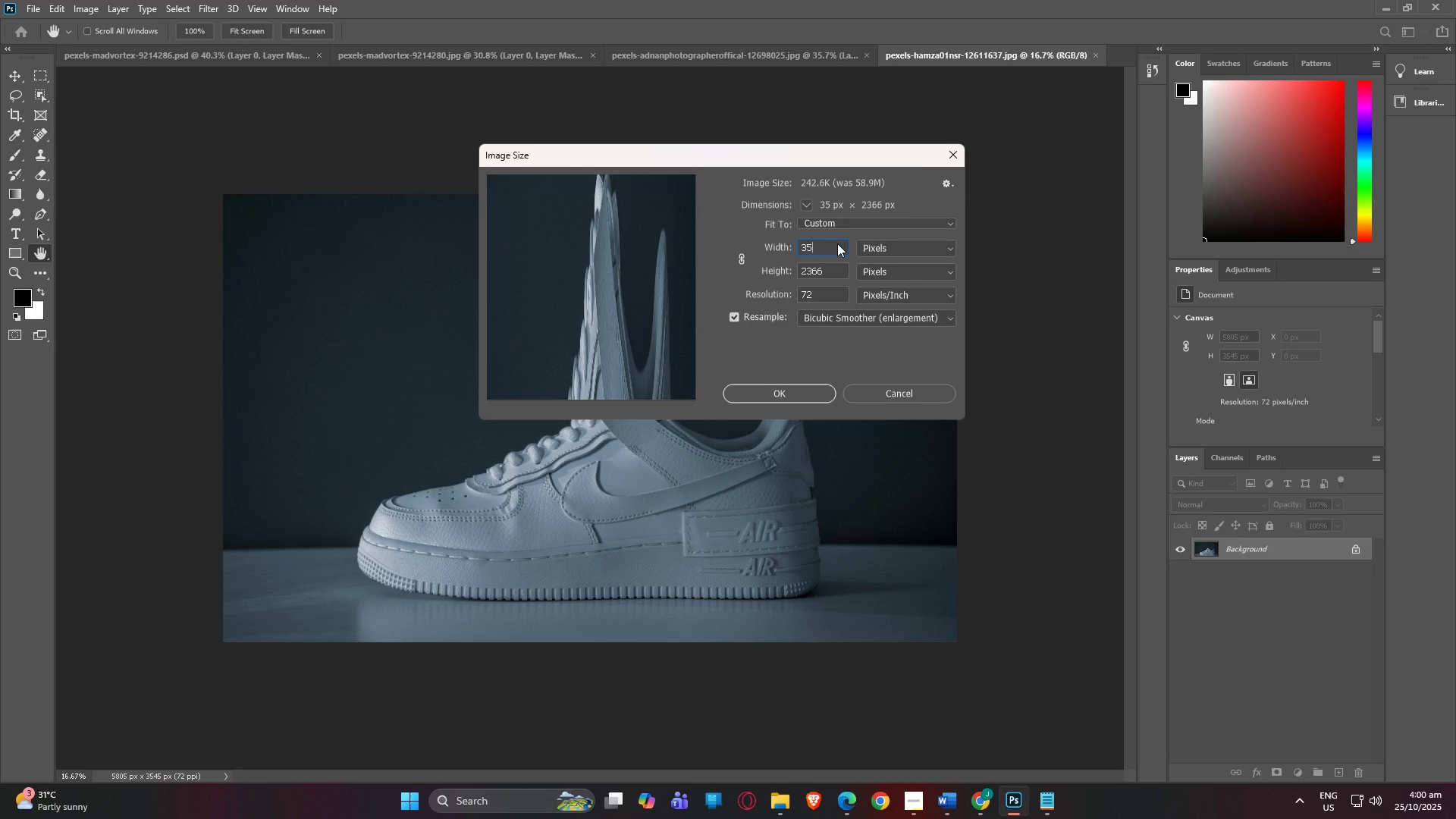 
key(Backslash)
 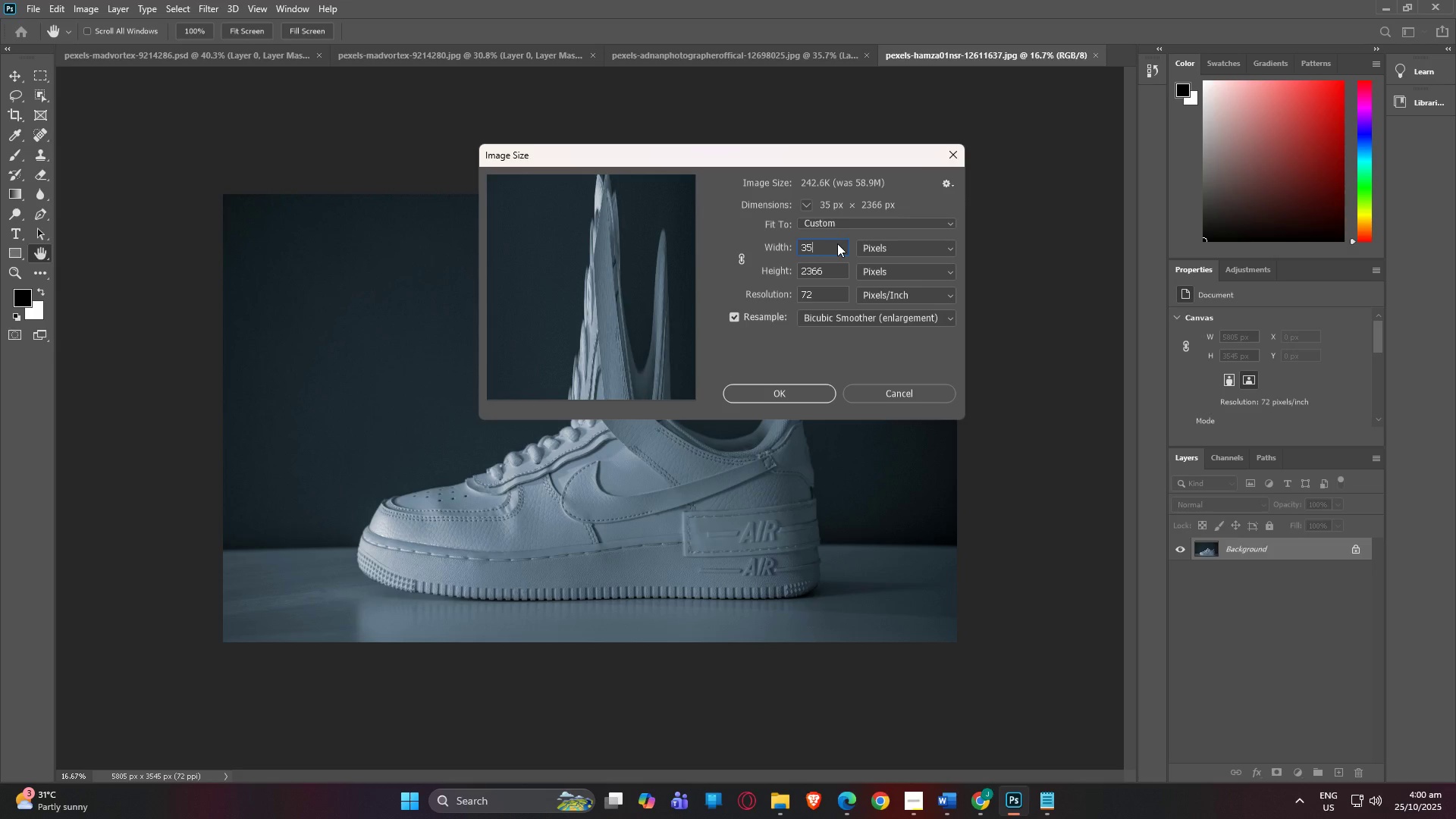 
key(Backspace)
 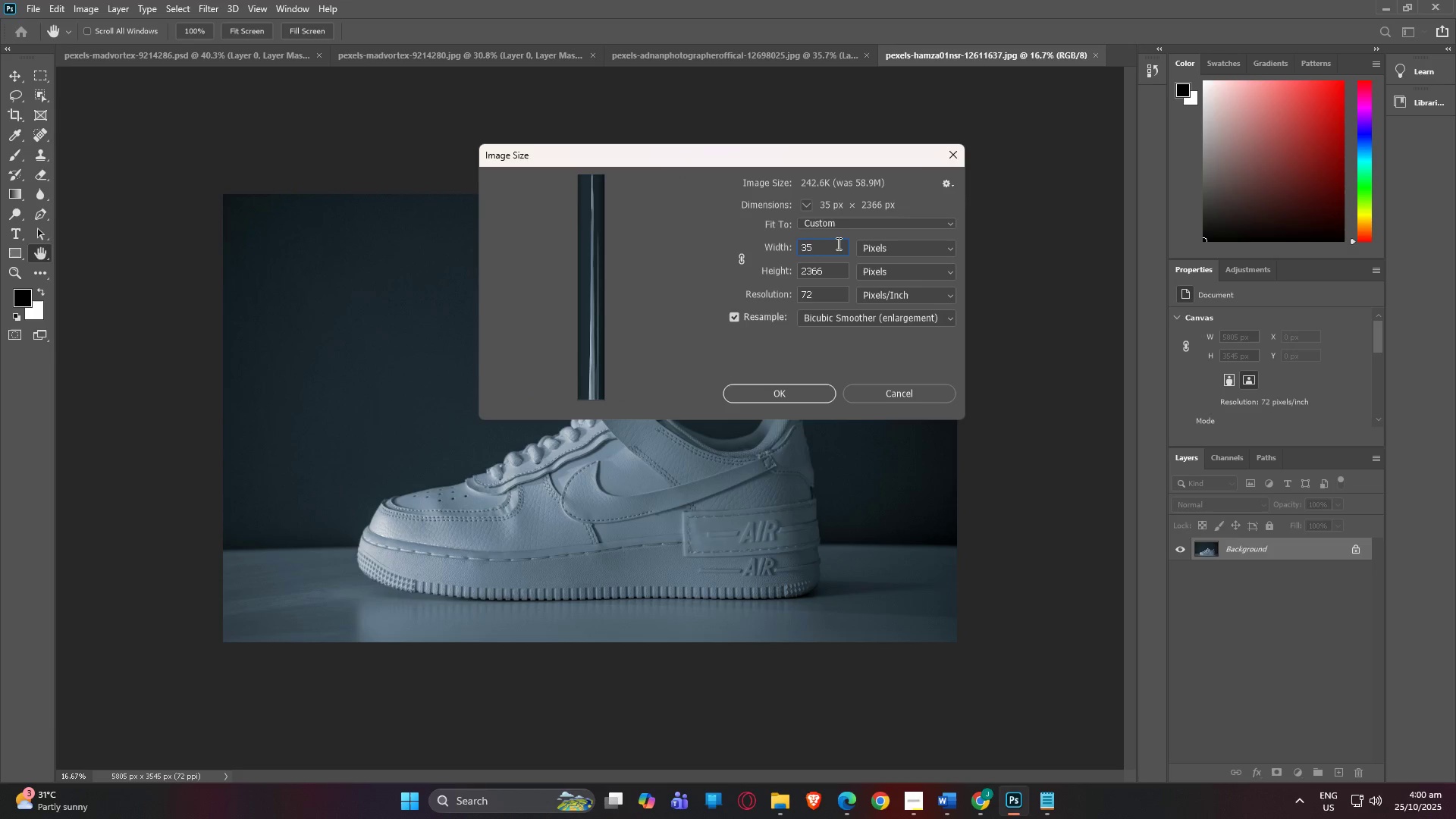 
key(Numpad4)
 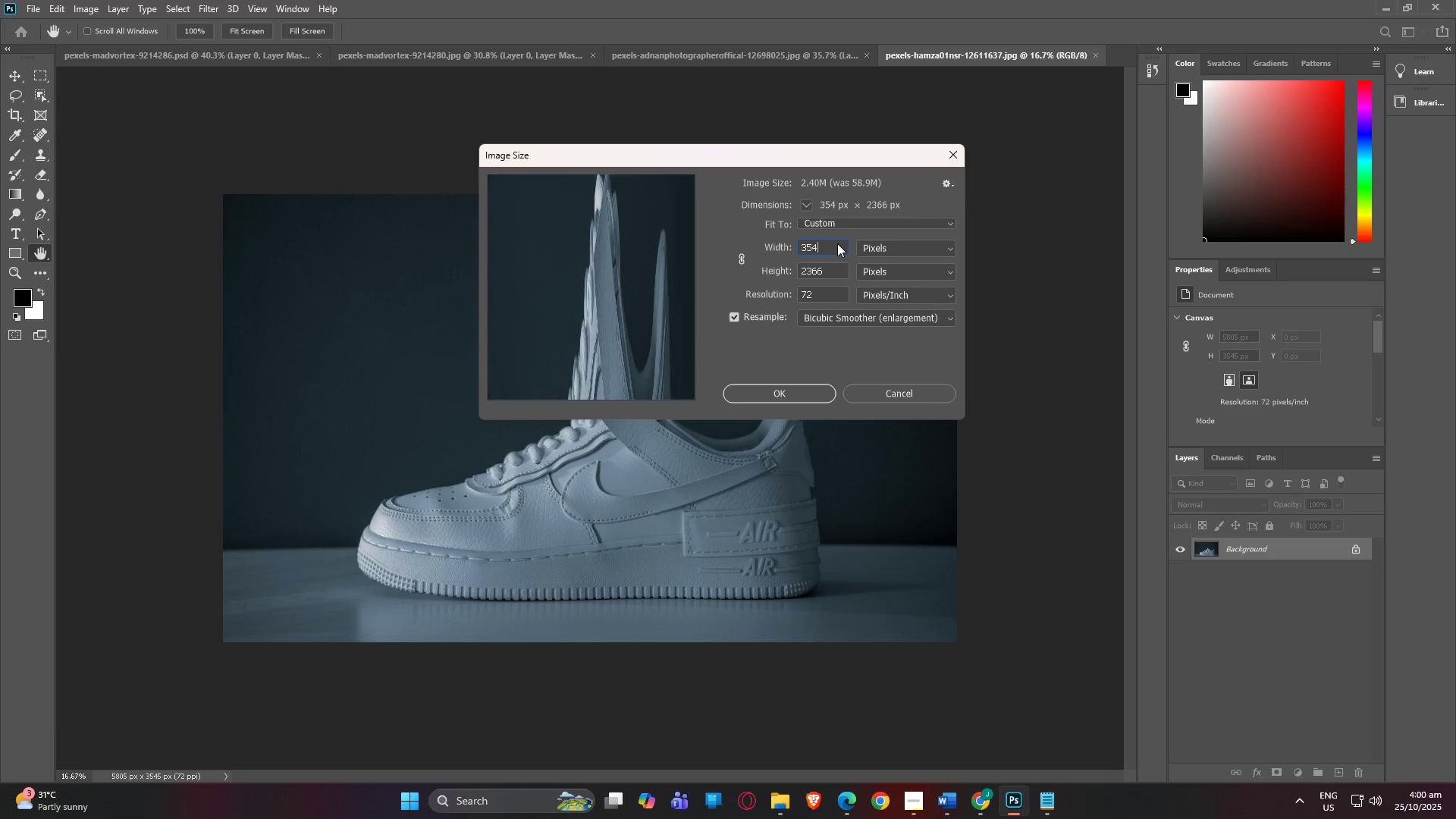 
key(Numpad8)
 